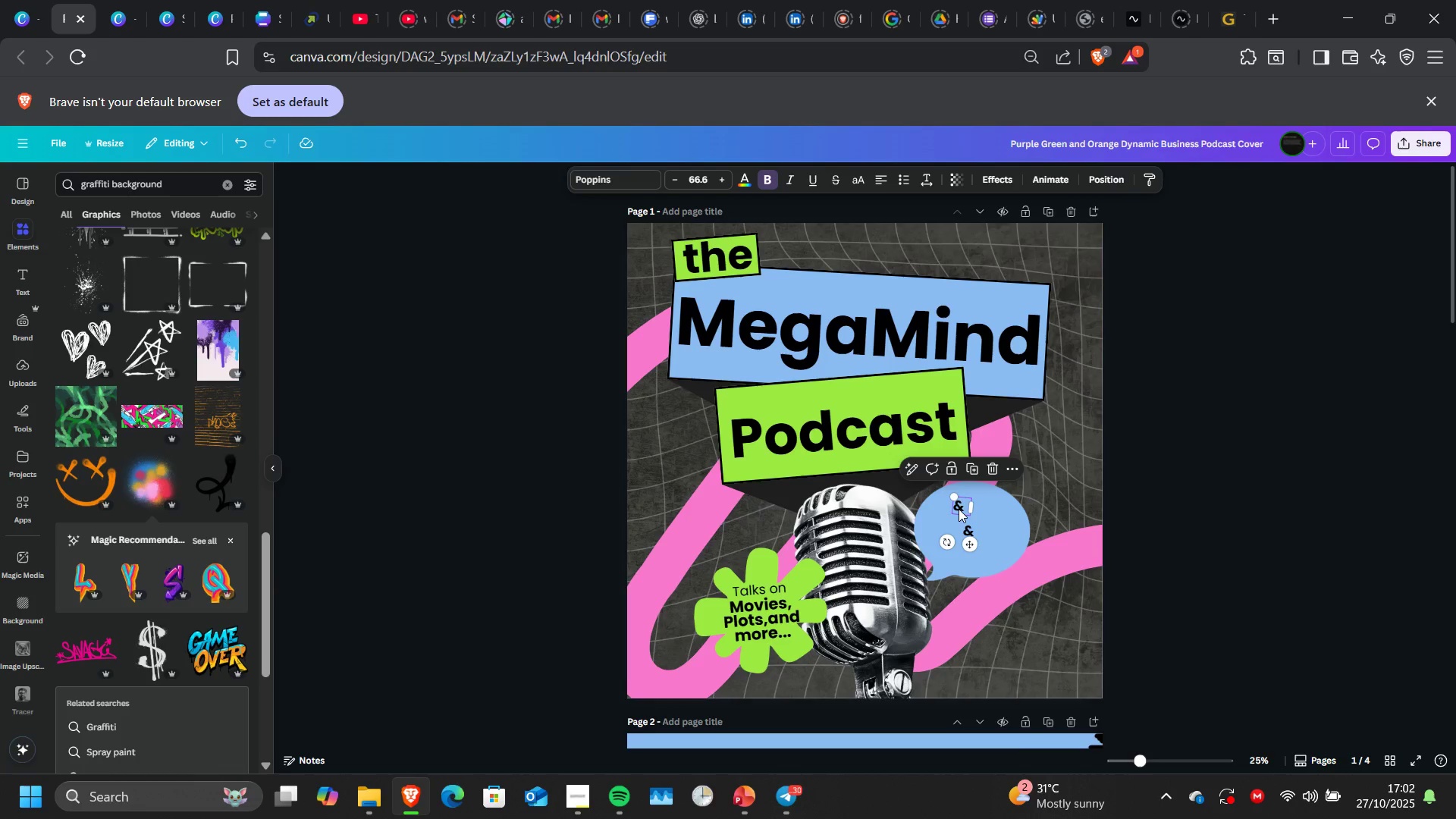 
double_click([959, 509])
 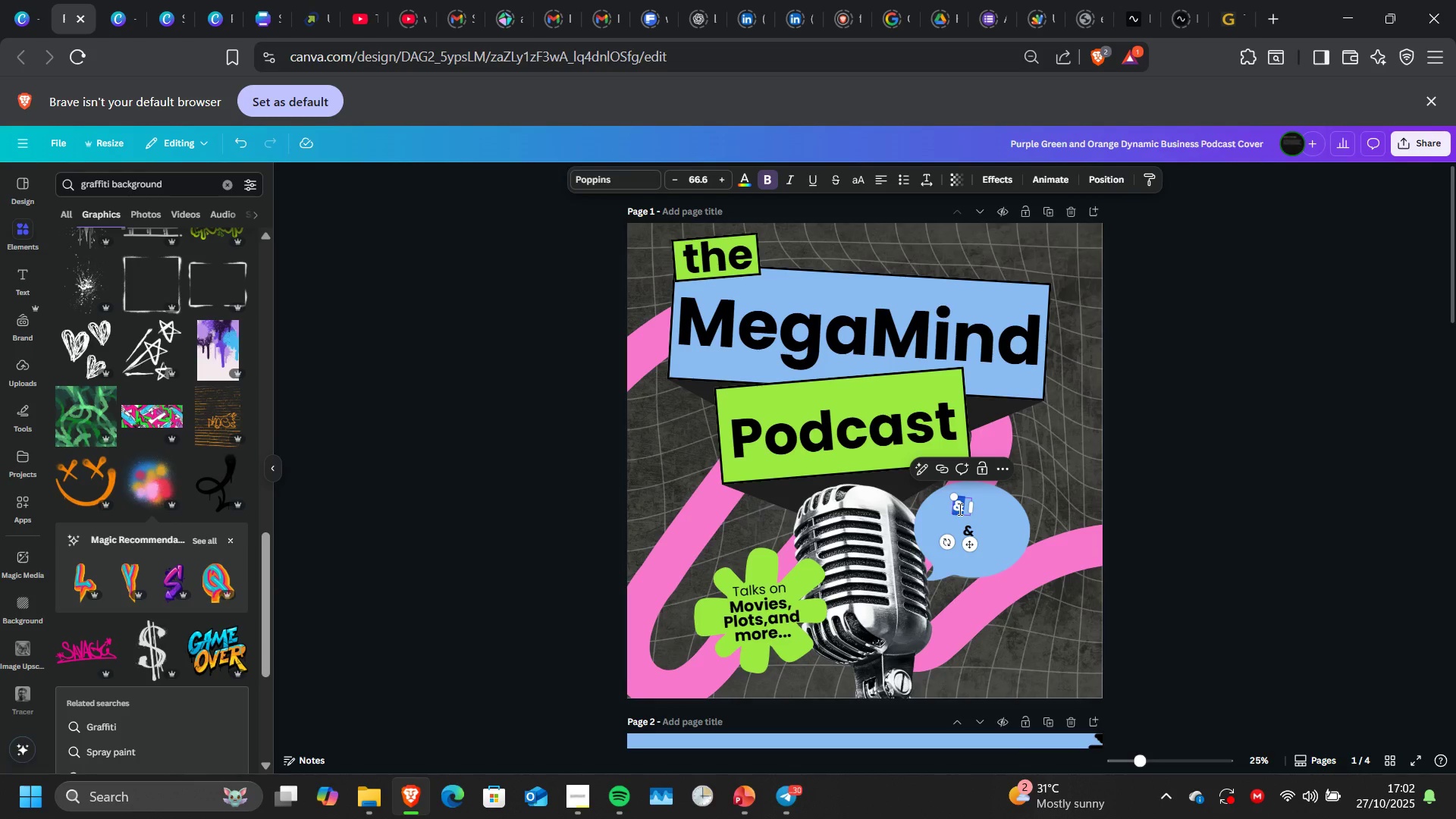 
type(Wisdom)
 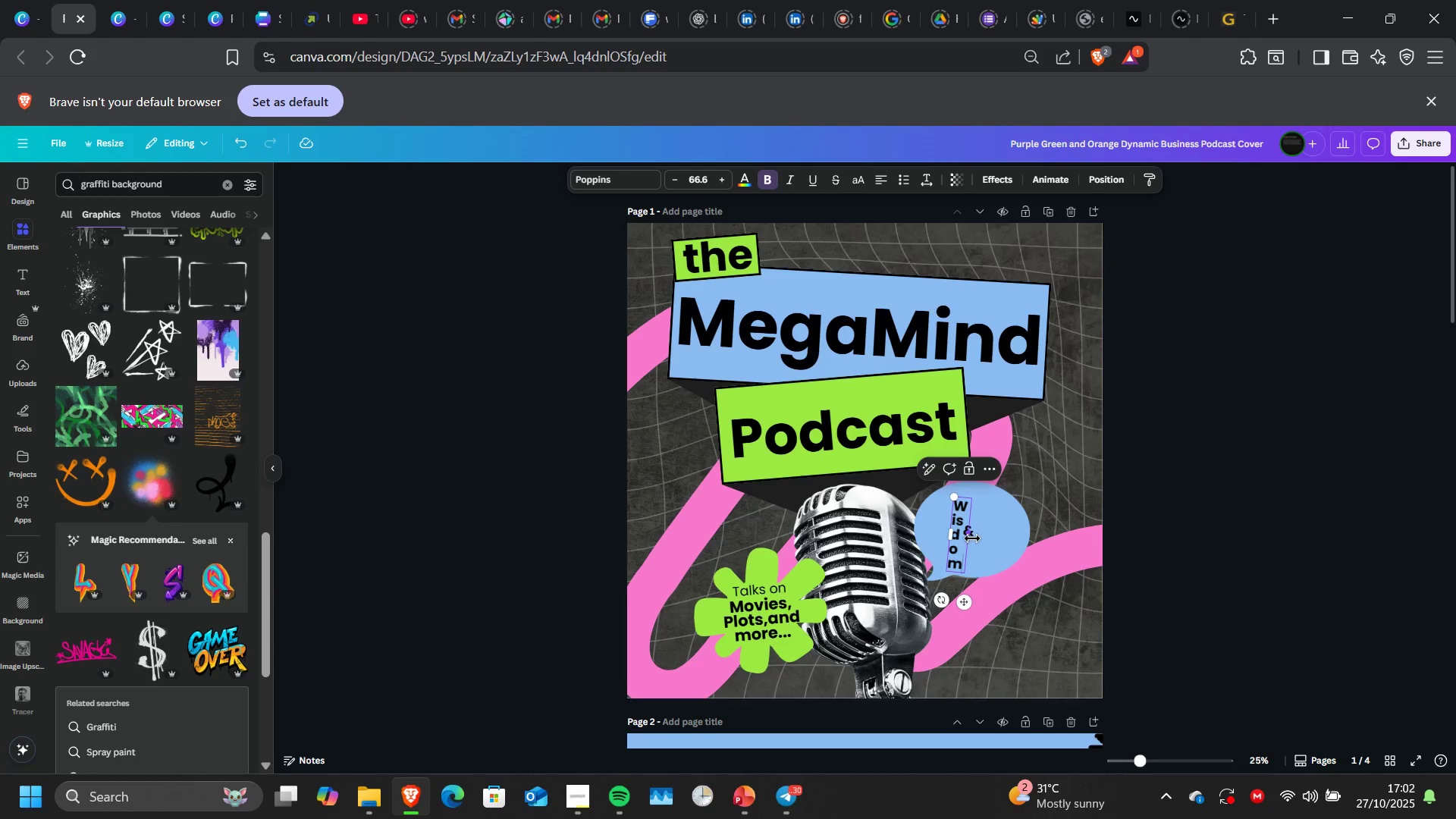 
left_click_drag(start_coordinate=[972, 538], to_coordinate=[1031, 529])
 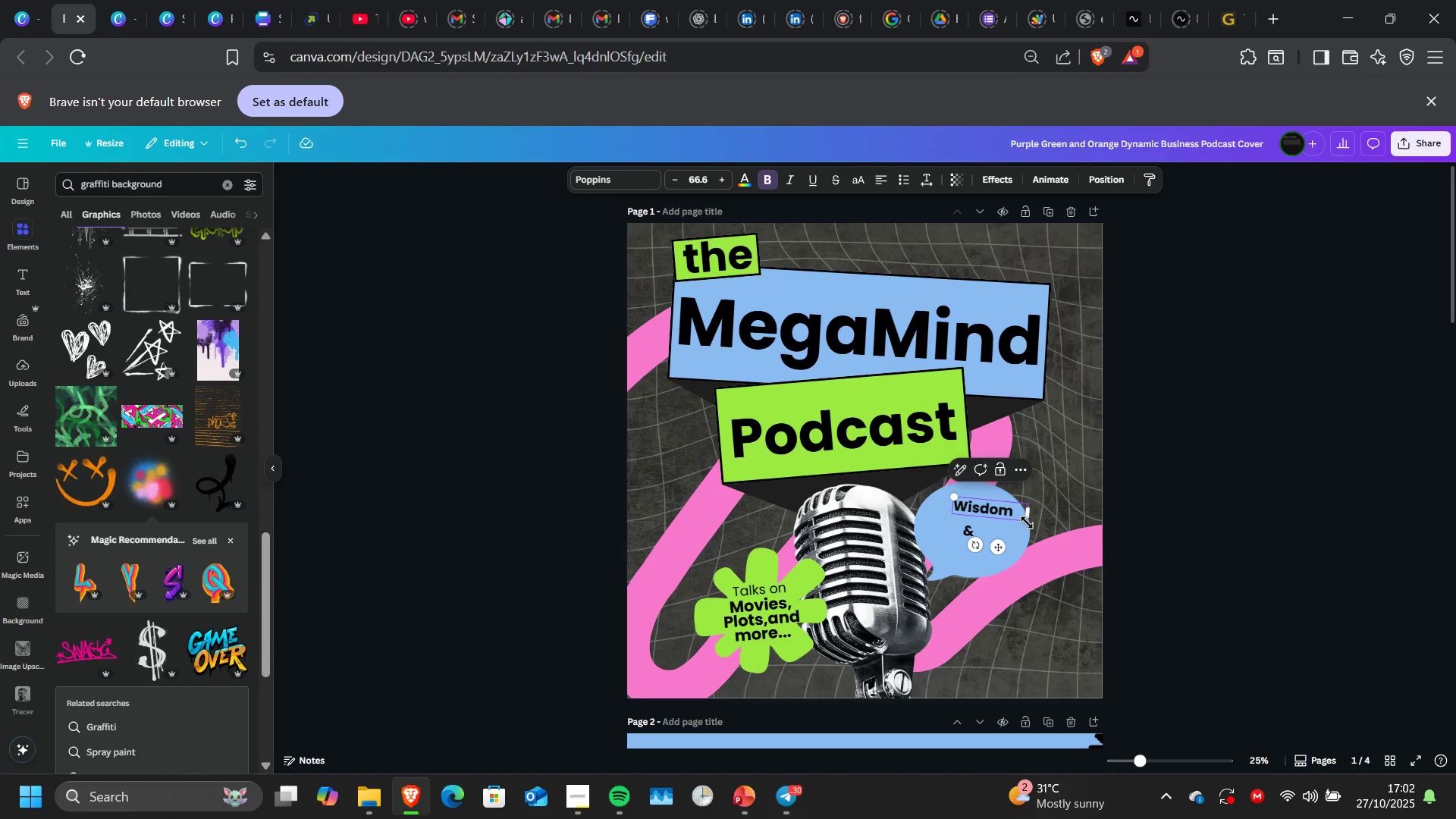 
type( Idheme)
 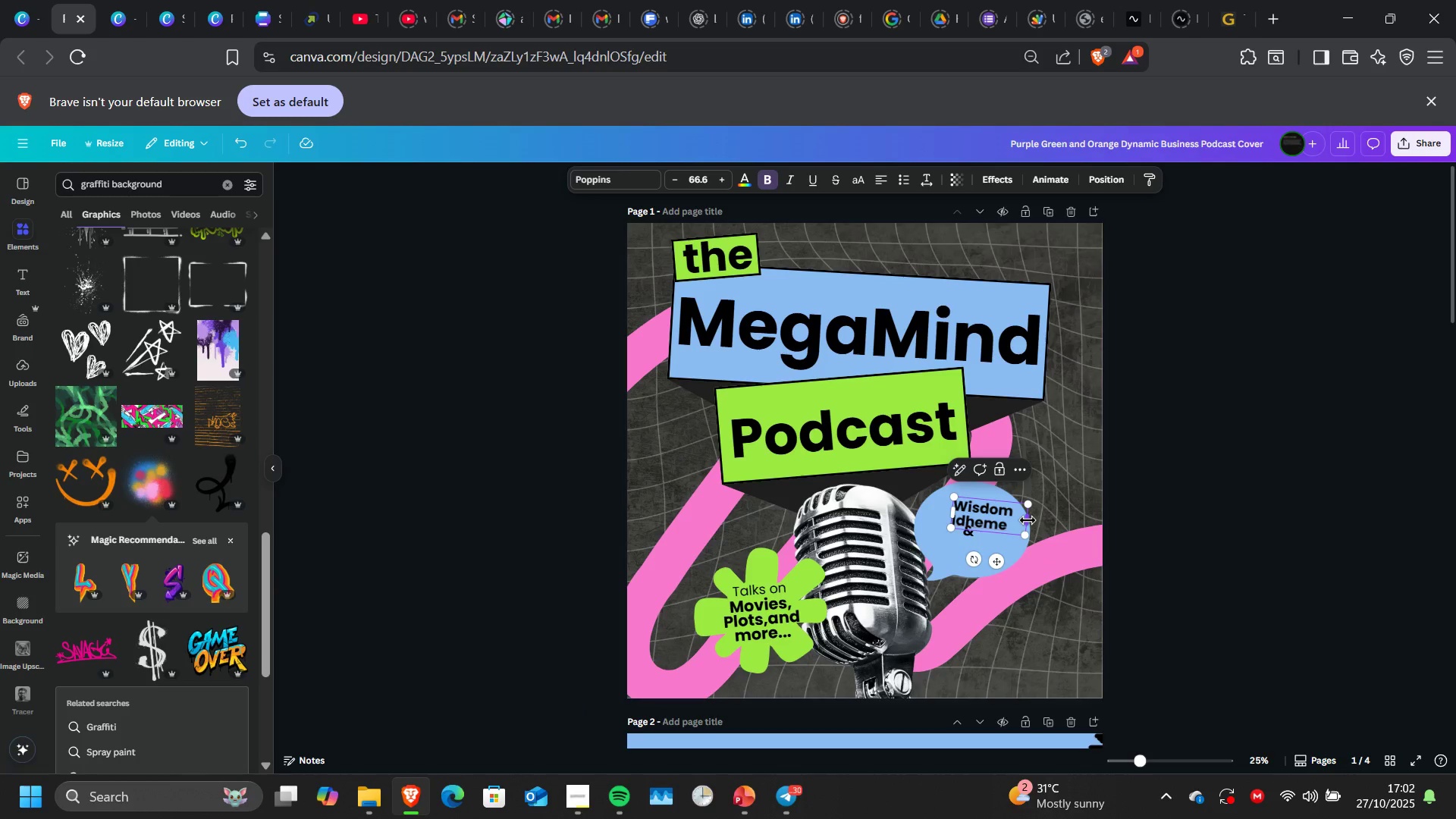 
left_click([1028, 520])
 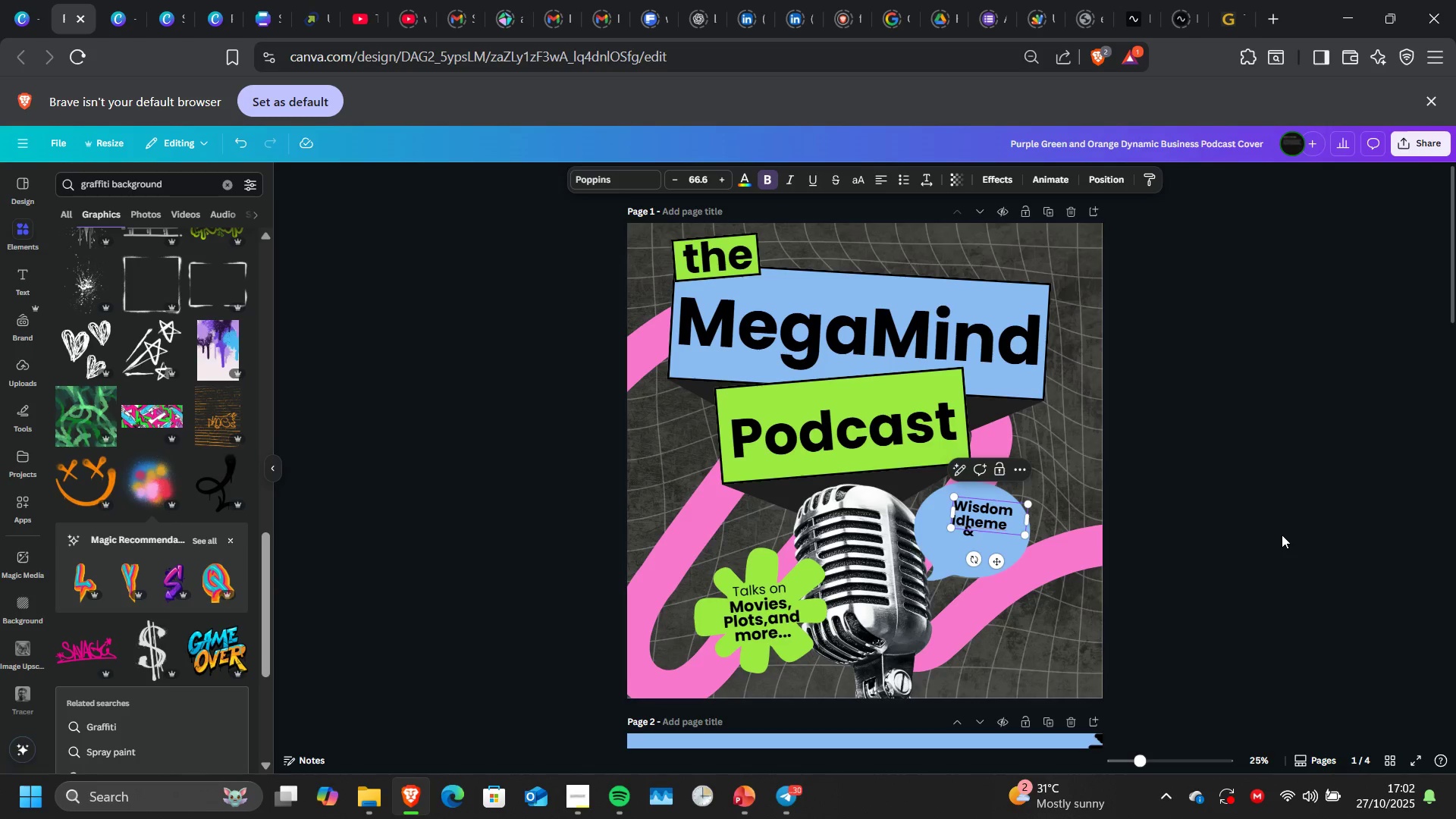 
left_click([1282, 535])
 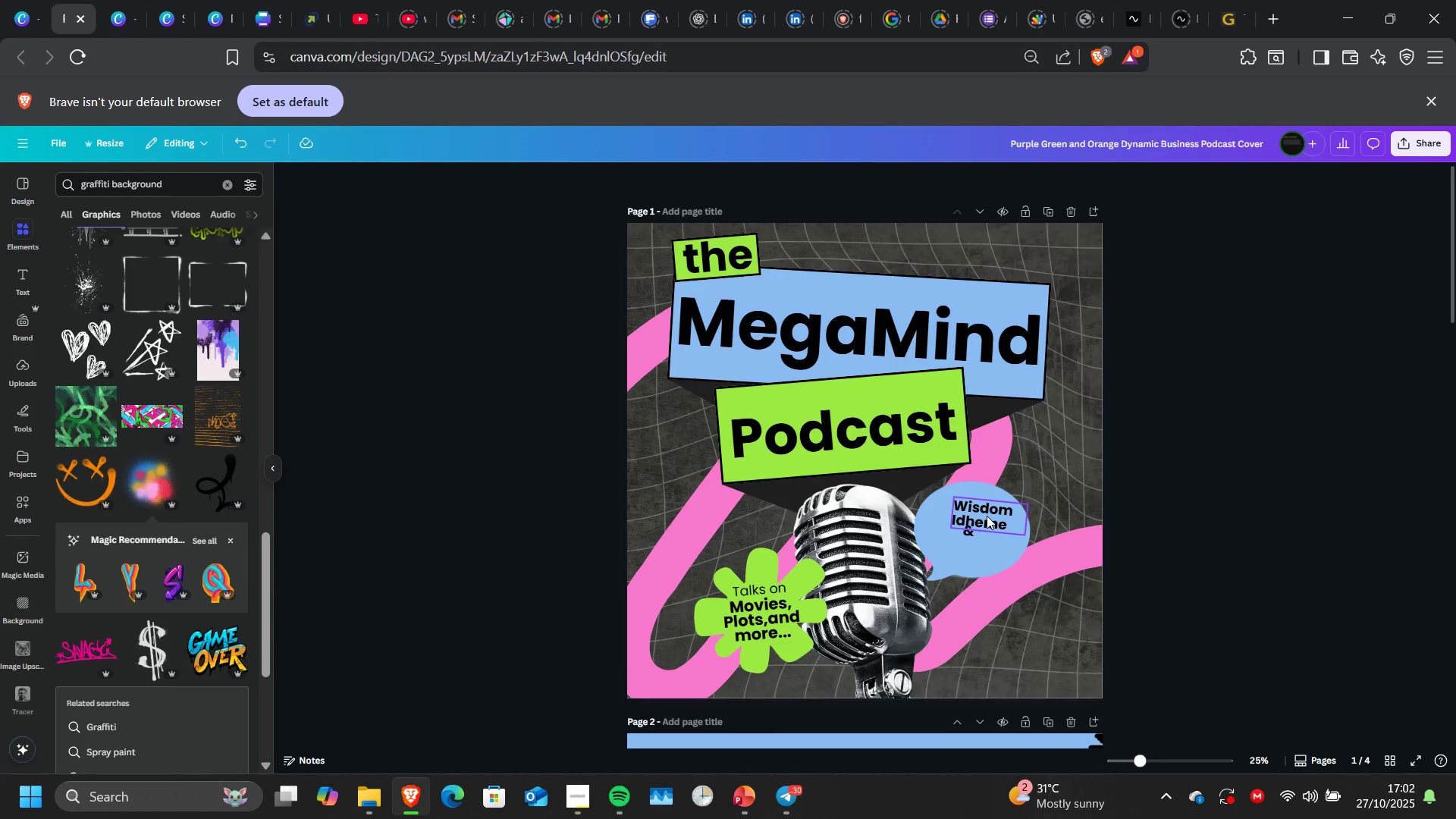 
left_click_drag(start_coordinate=[987, 516], to_coordinate=[975, 511])
 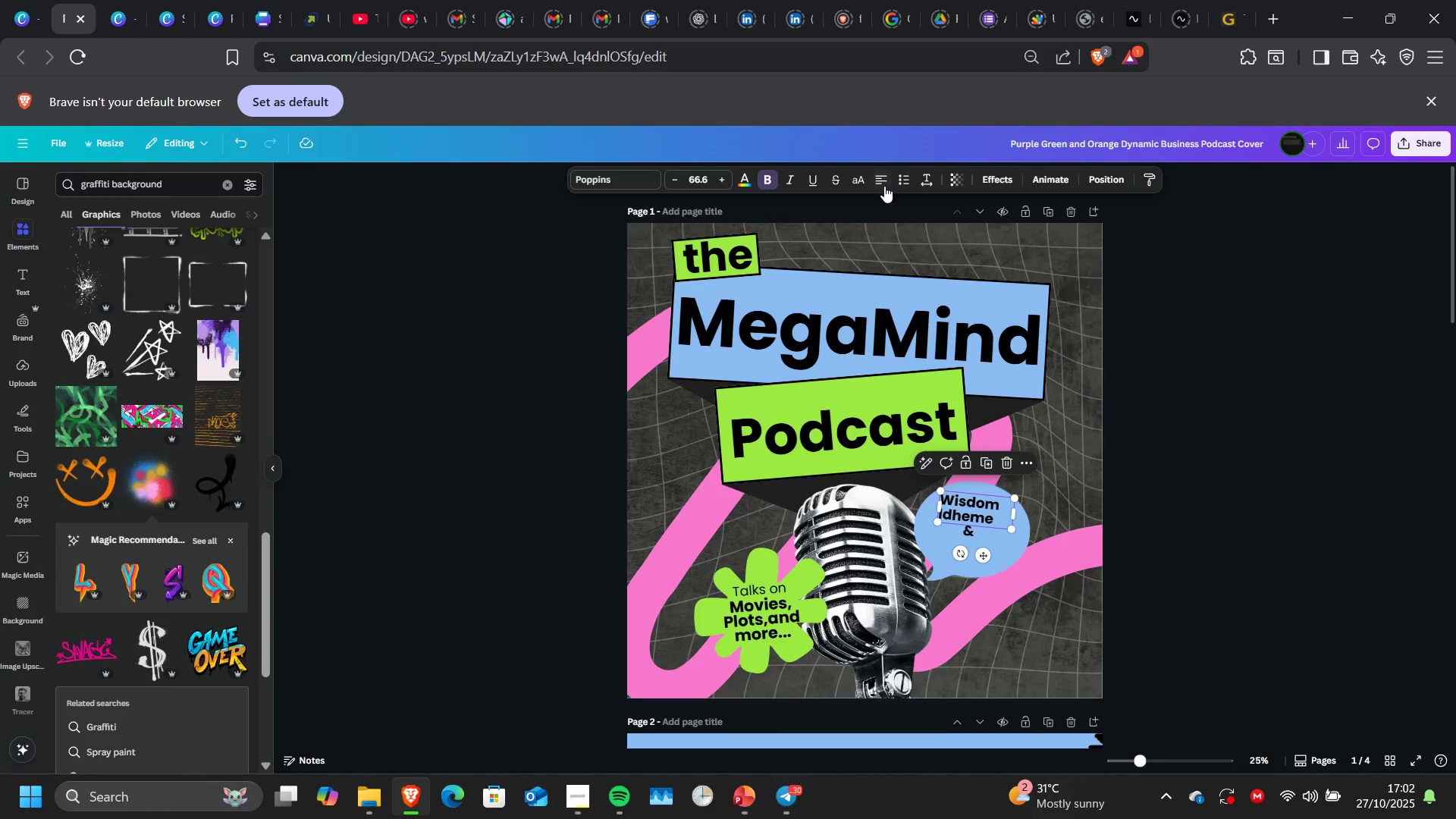 
left_click([884, 186])
 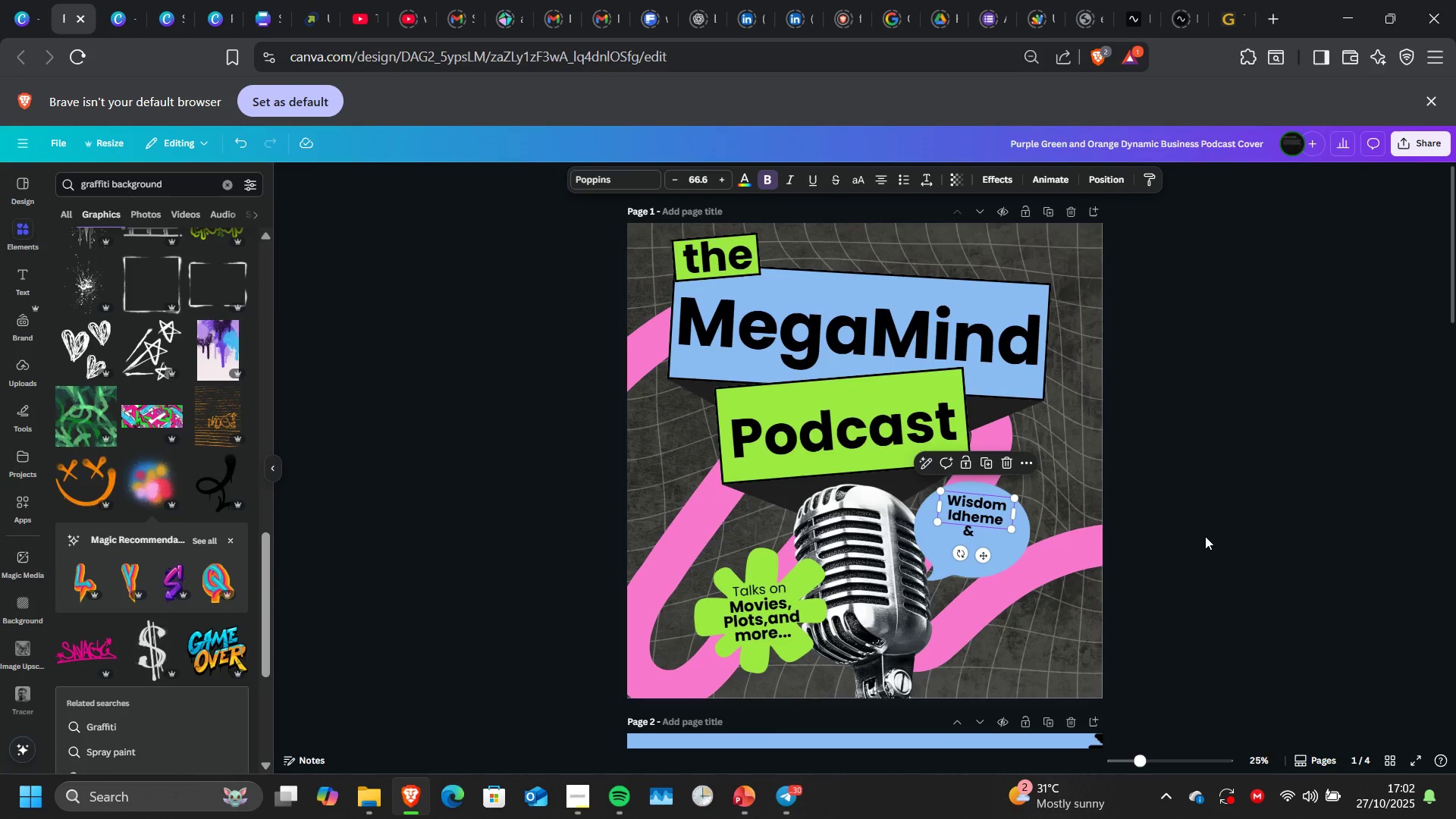 
left_click([1205, 536])
 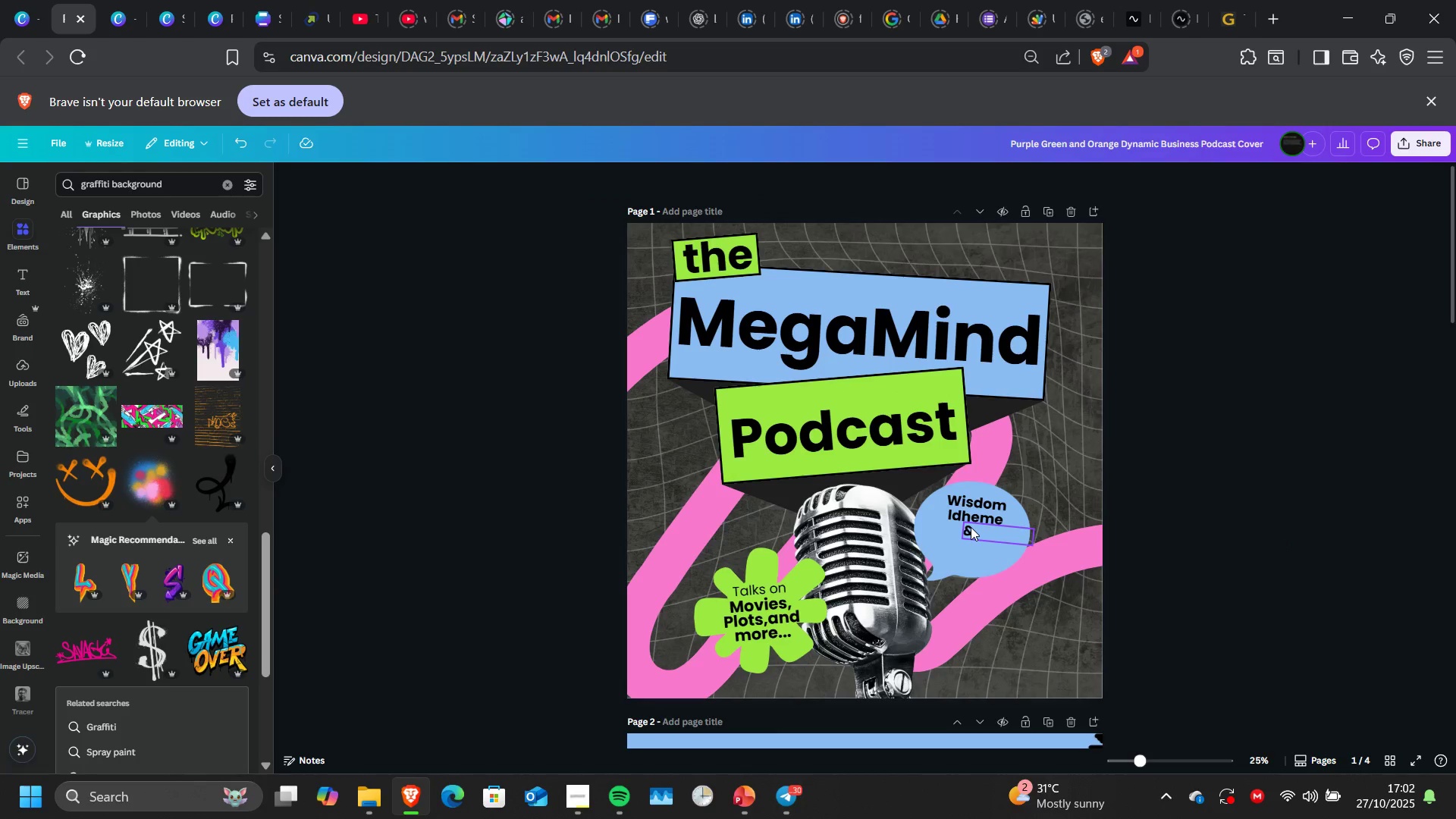 
left_click_drag(start_coordinate=[971, 527], to_coordinate=[968, 532])
 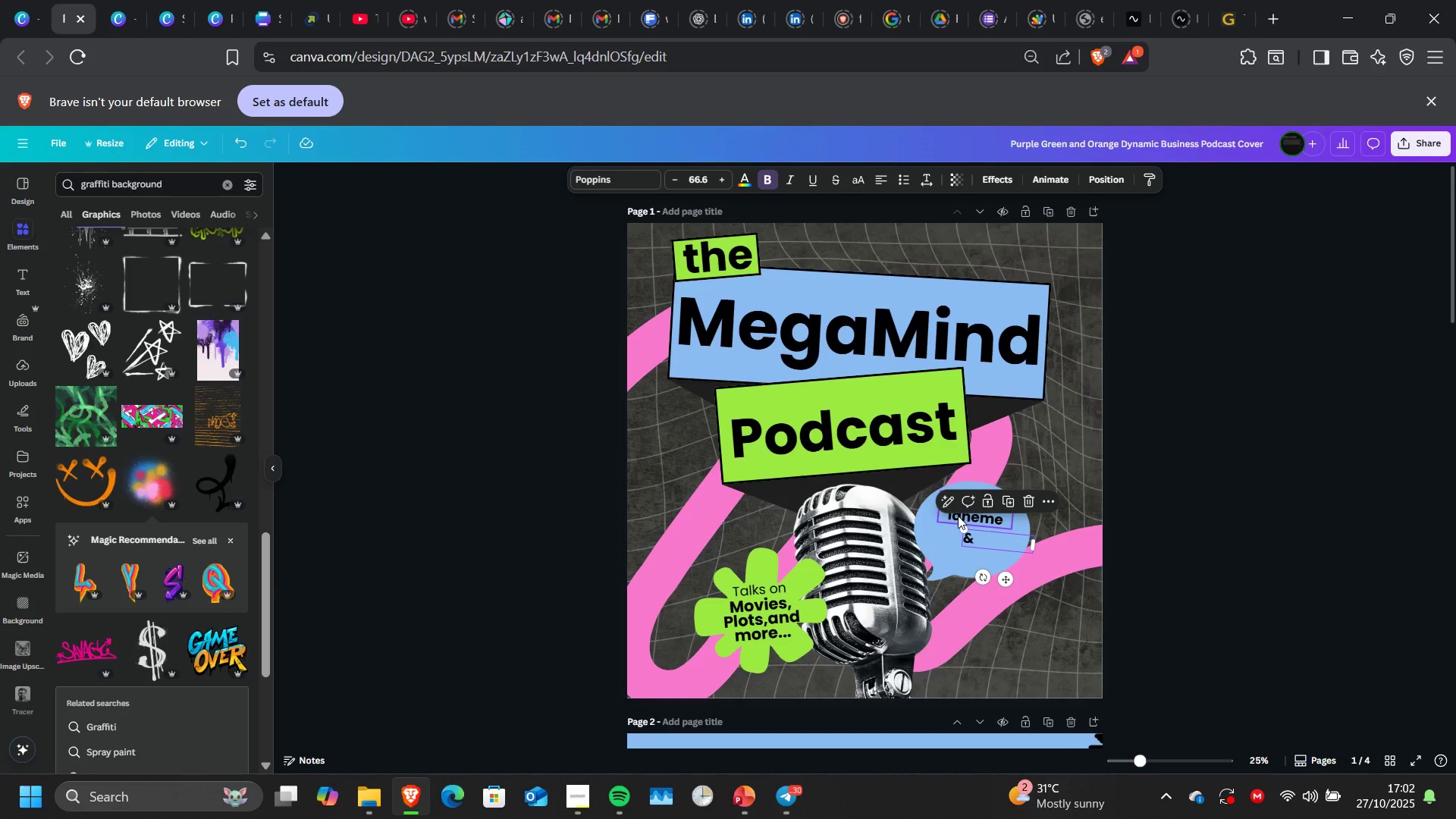 
left_click([958, 516])
 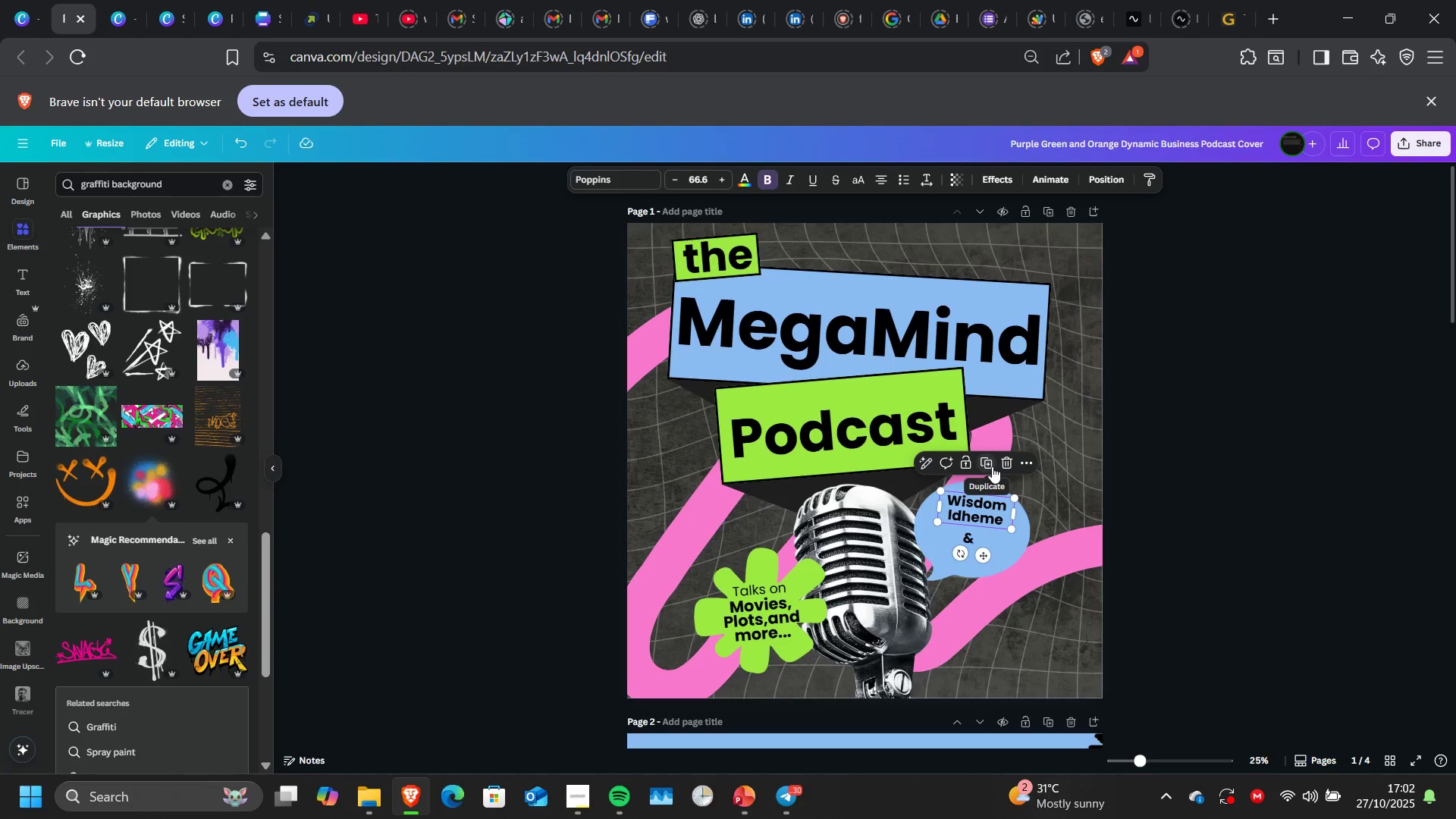 
left_click([992, 466])
 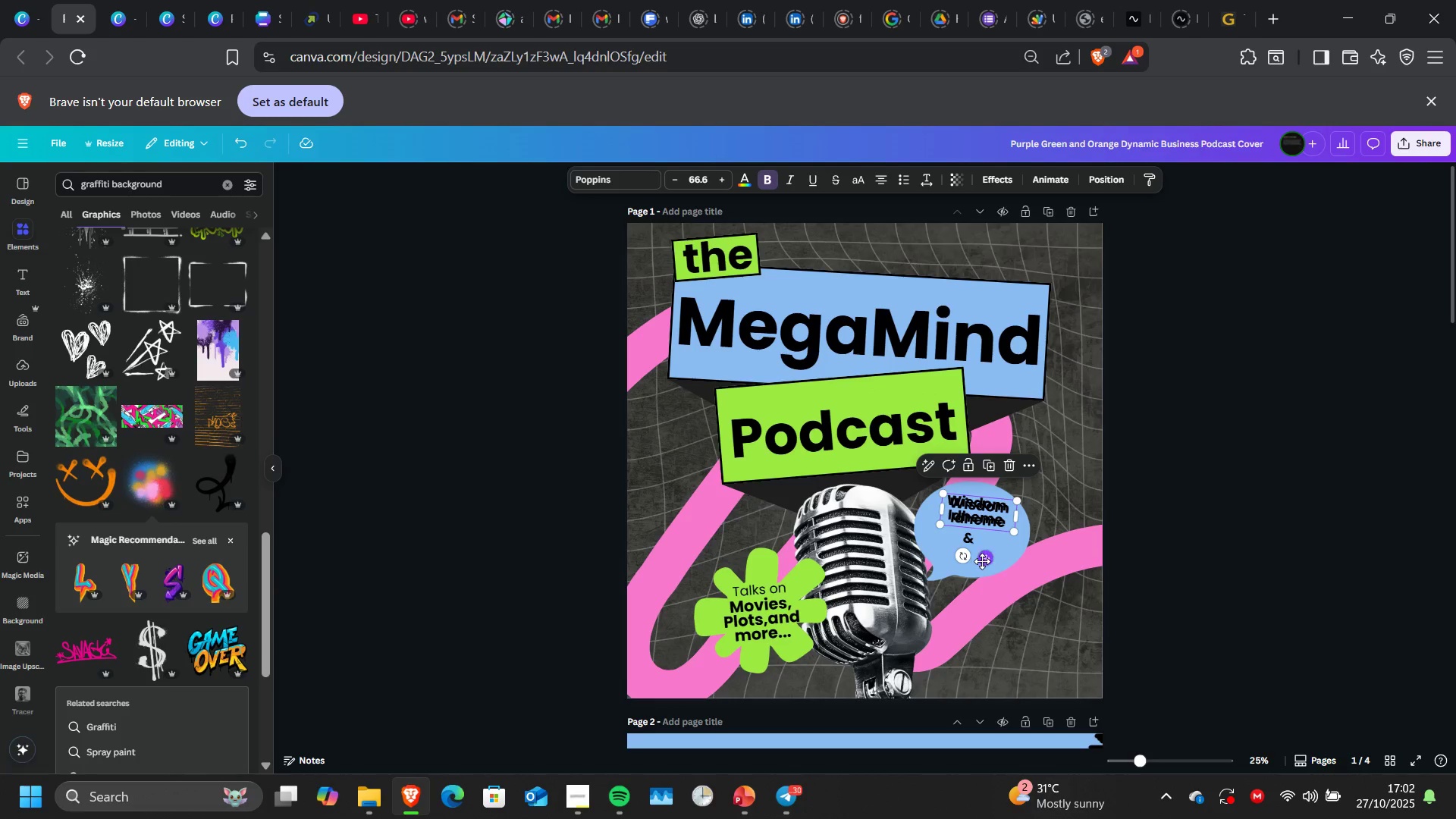 
left_click_drag(start_coordinate=[983, 562], to_coordinate=[971, 607])
 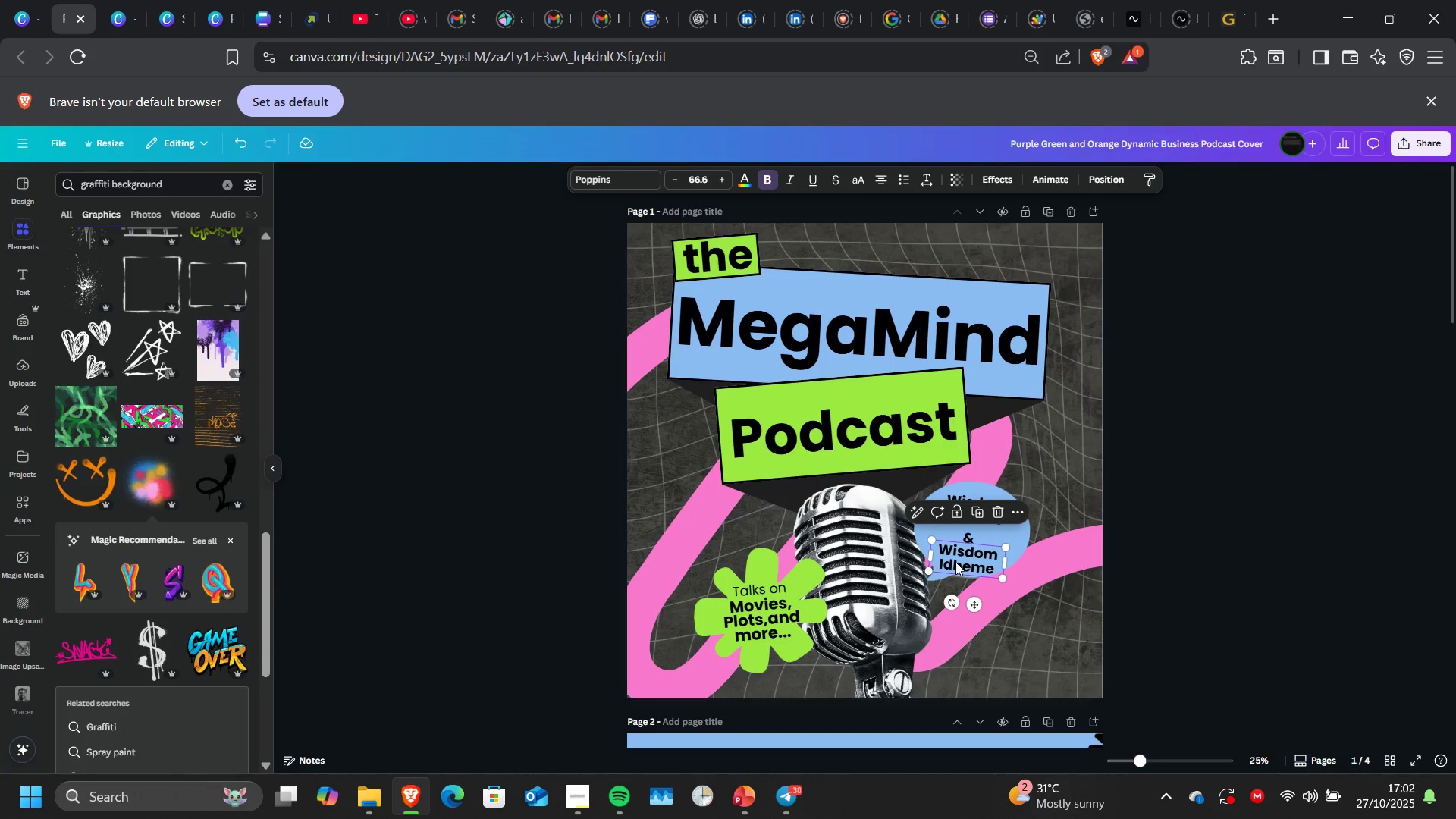 
double_click([956, 562])
 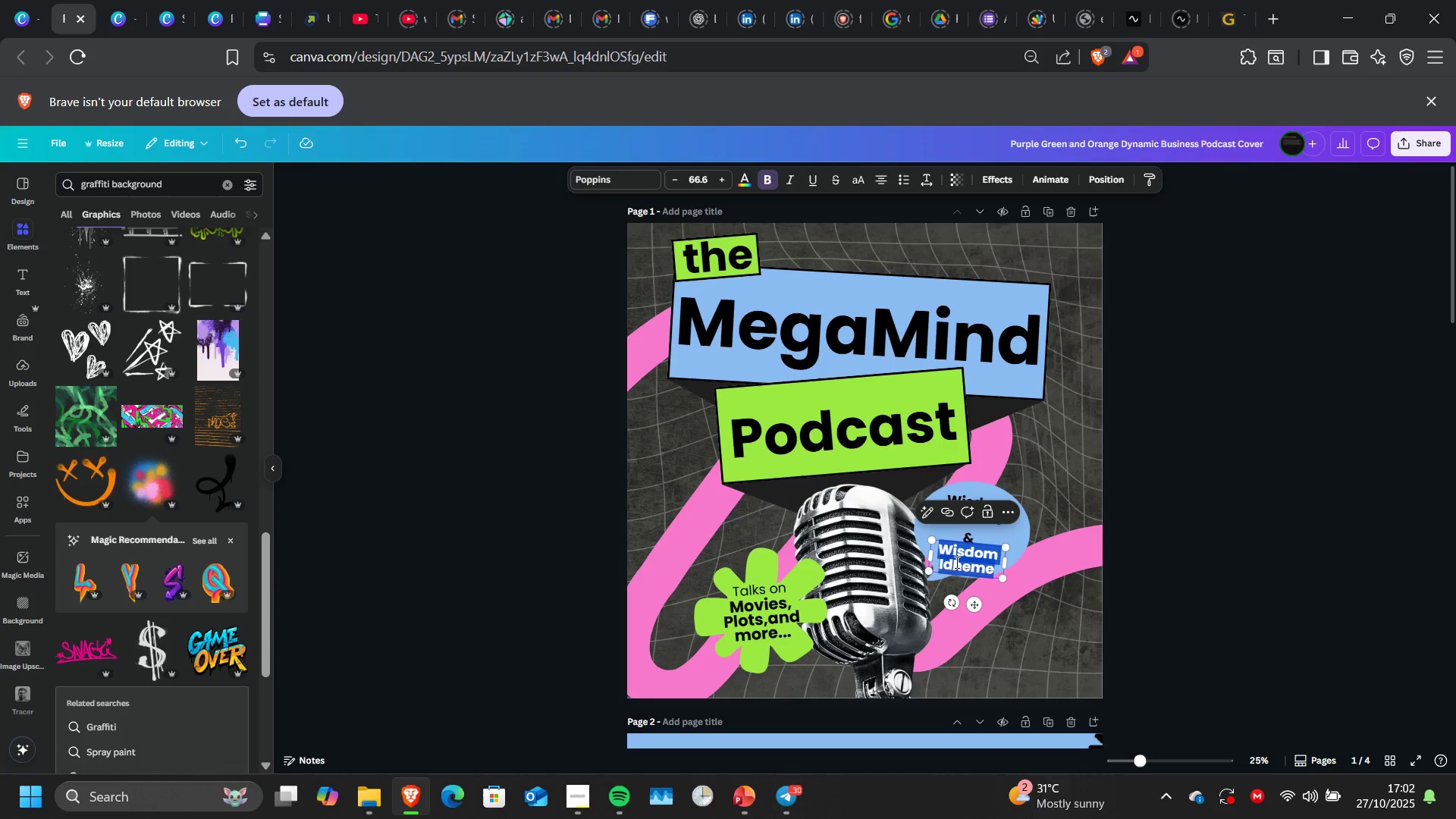 
type(Atarhe Jude)
 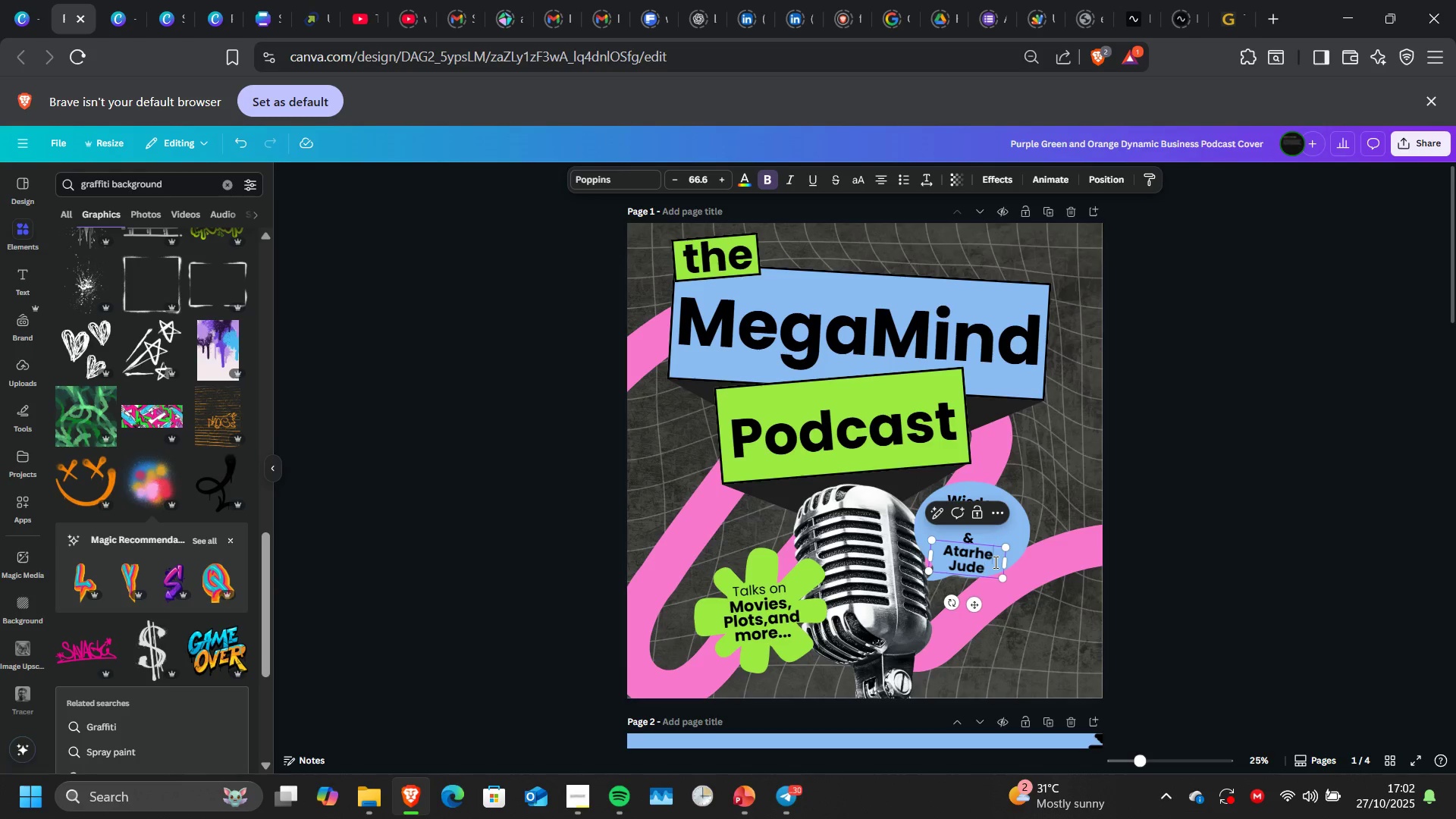 
left_click([994, 562])
 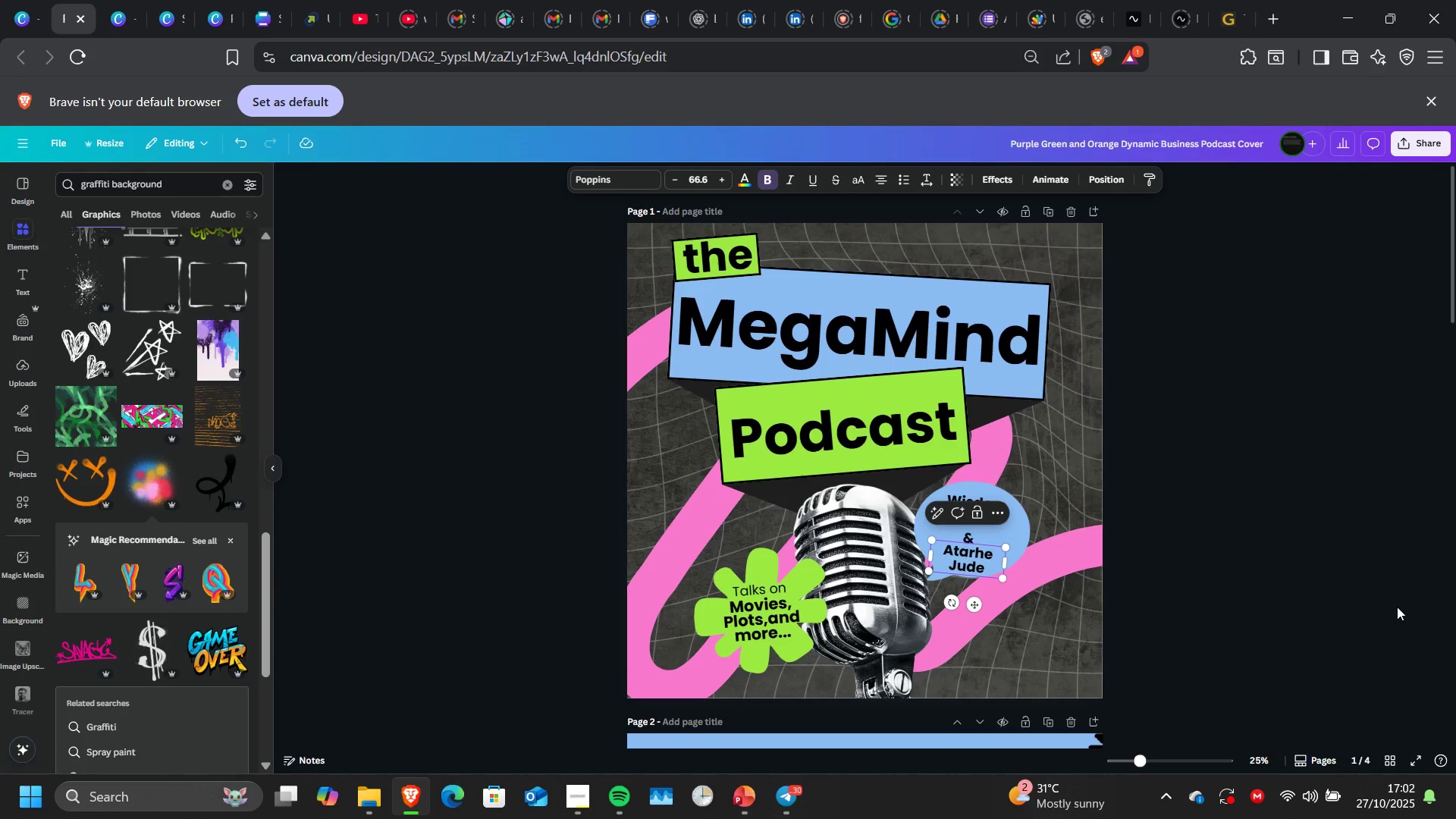 
left_click([1397, 607])
 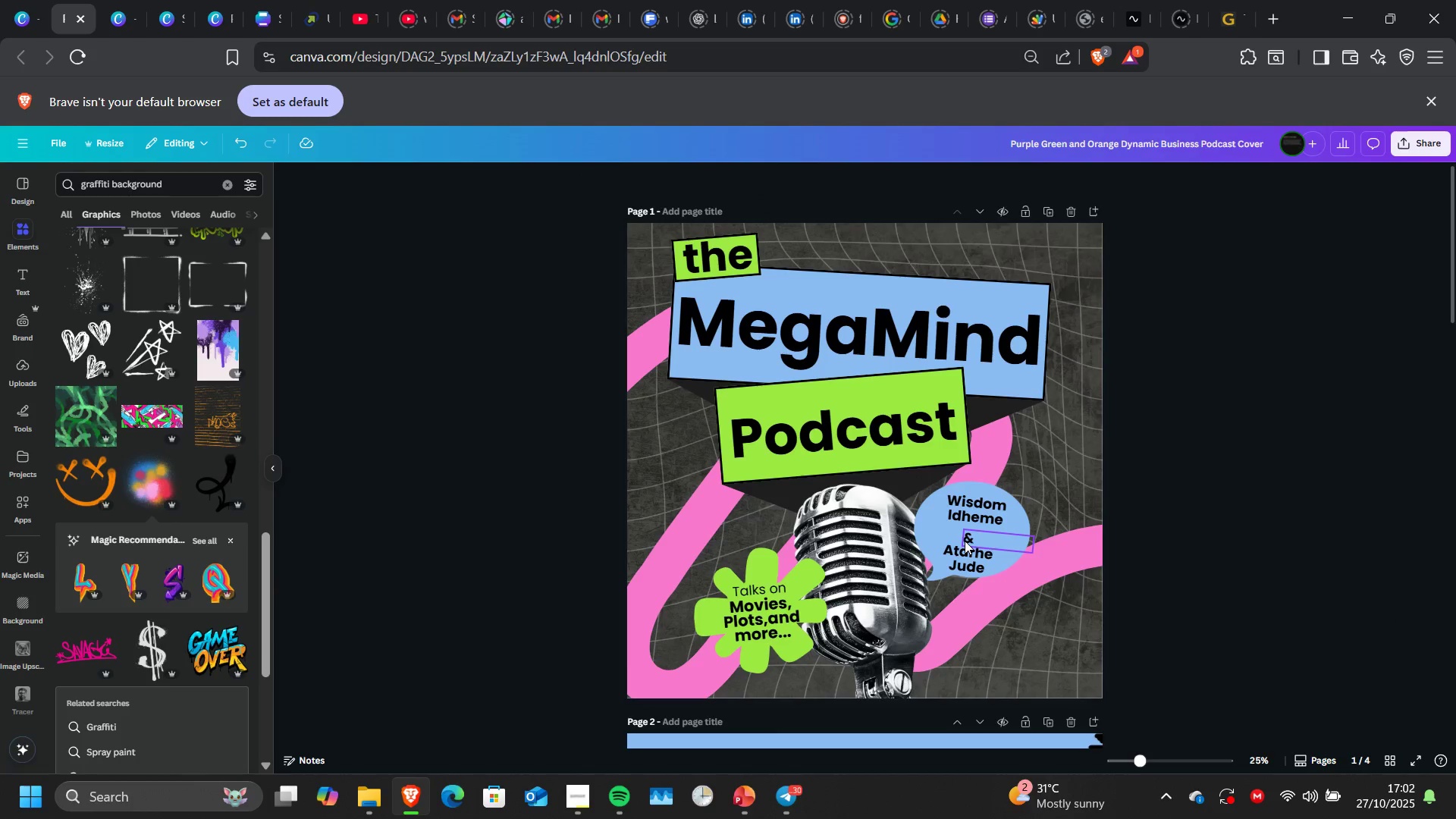 
left_click([965, 541])
 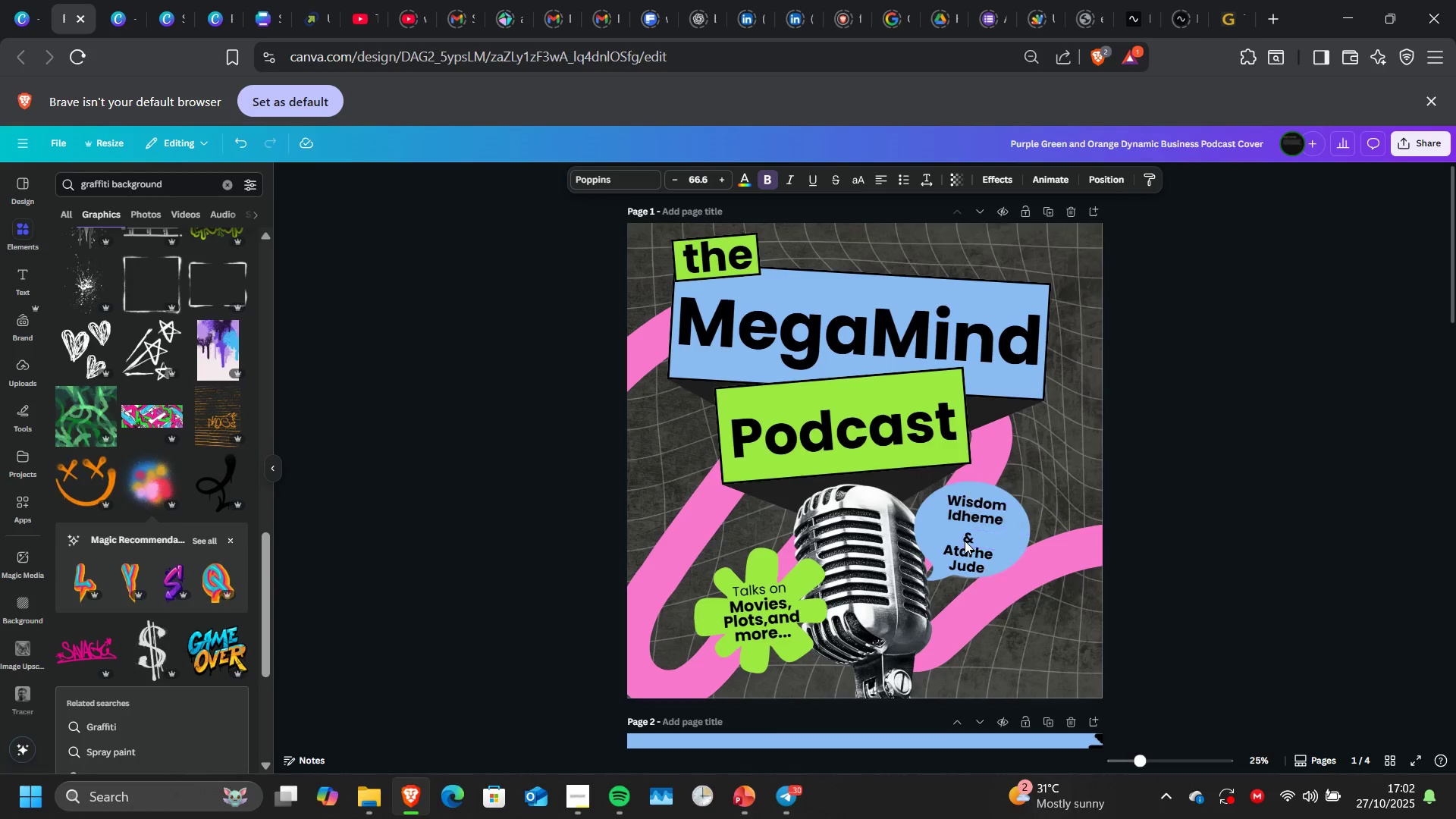 
key(ArrowUp)
 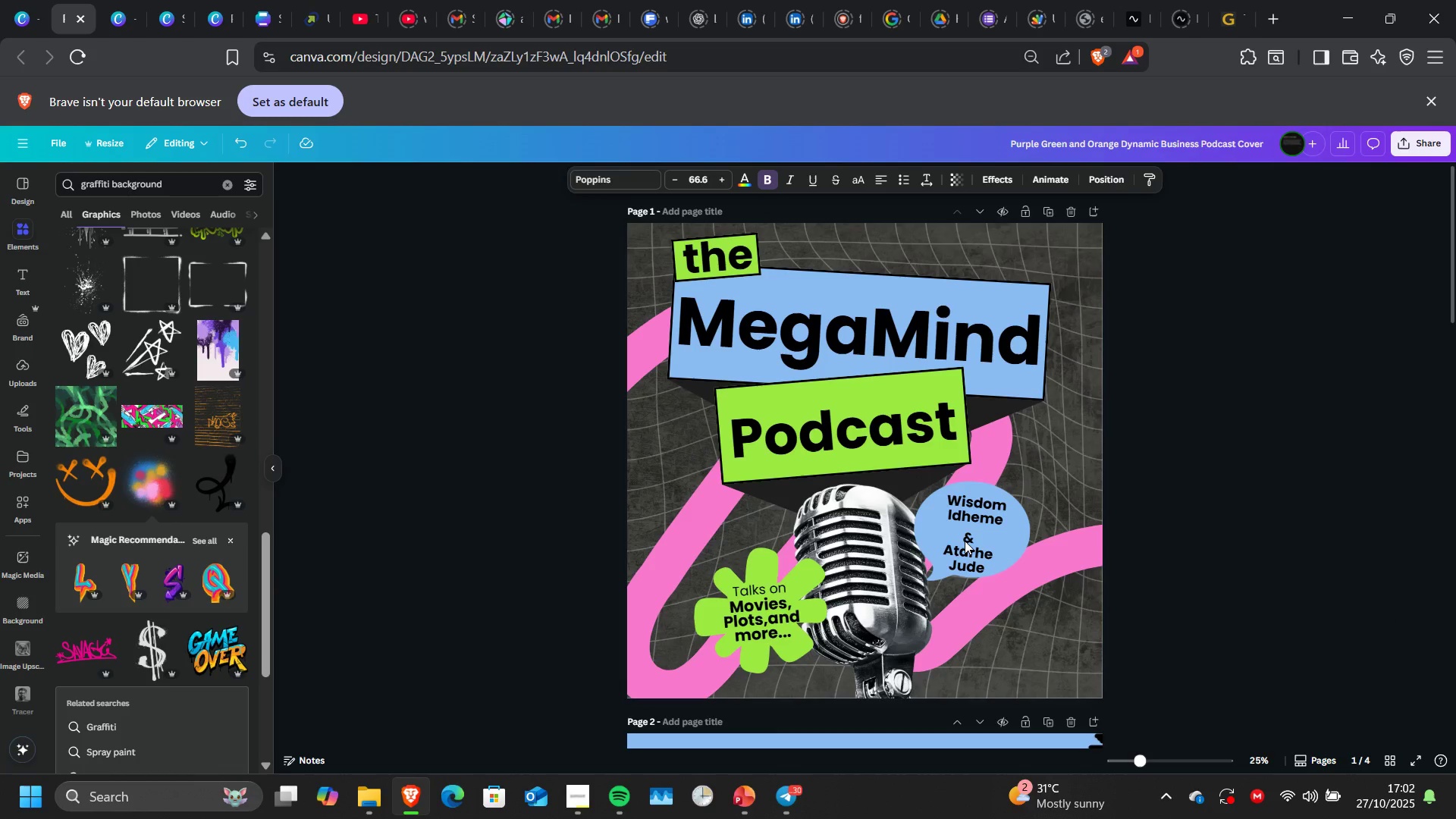 
key(ArrowUp)
 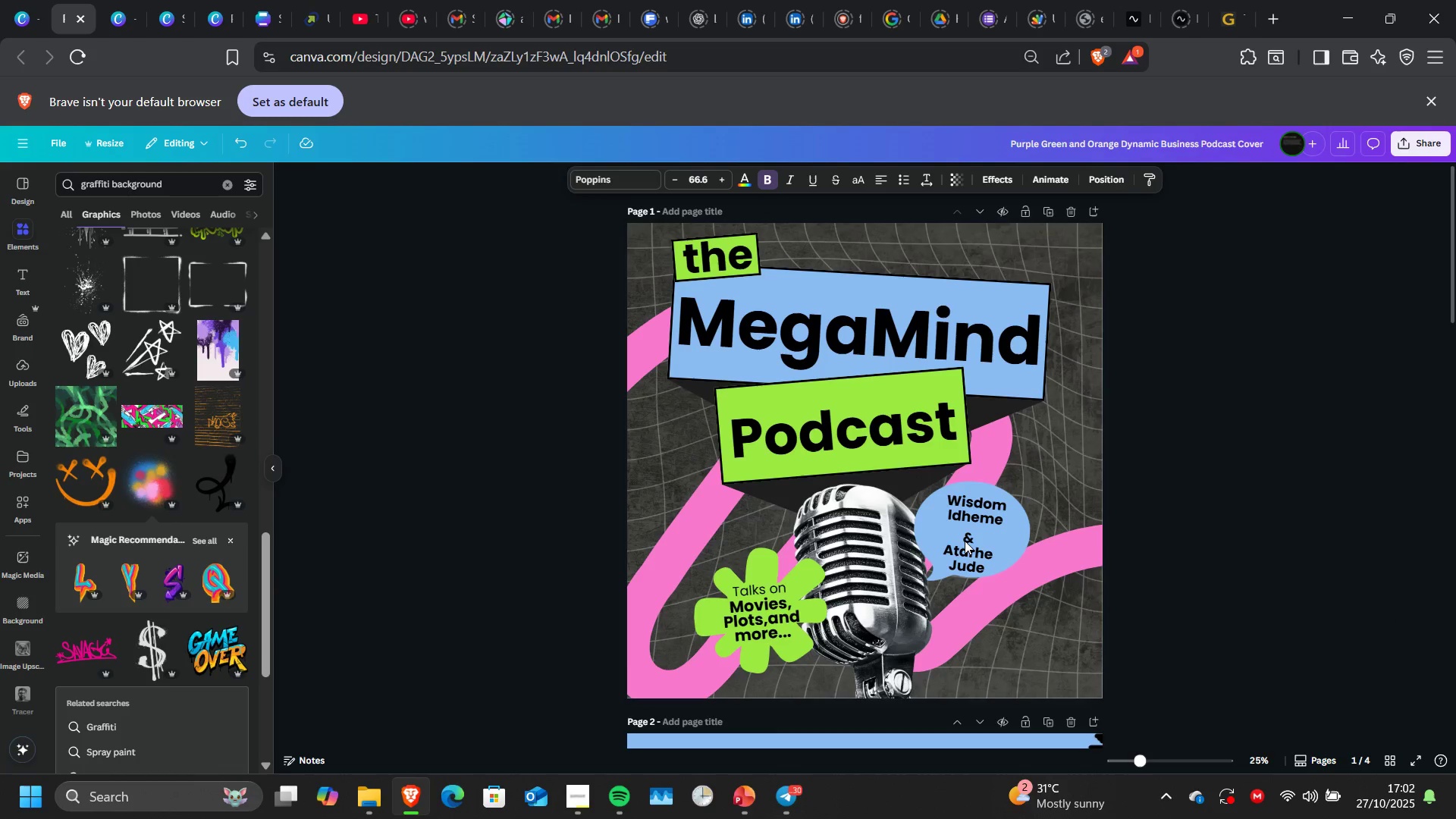 
key(ArrowUp)
 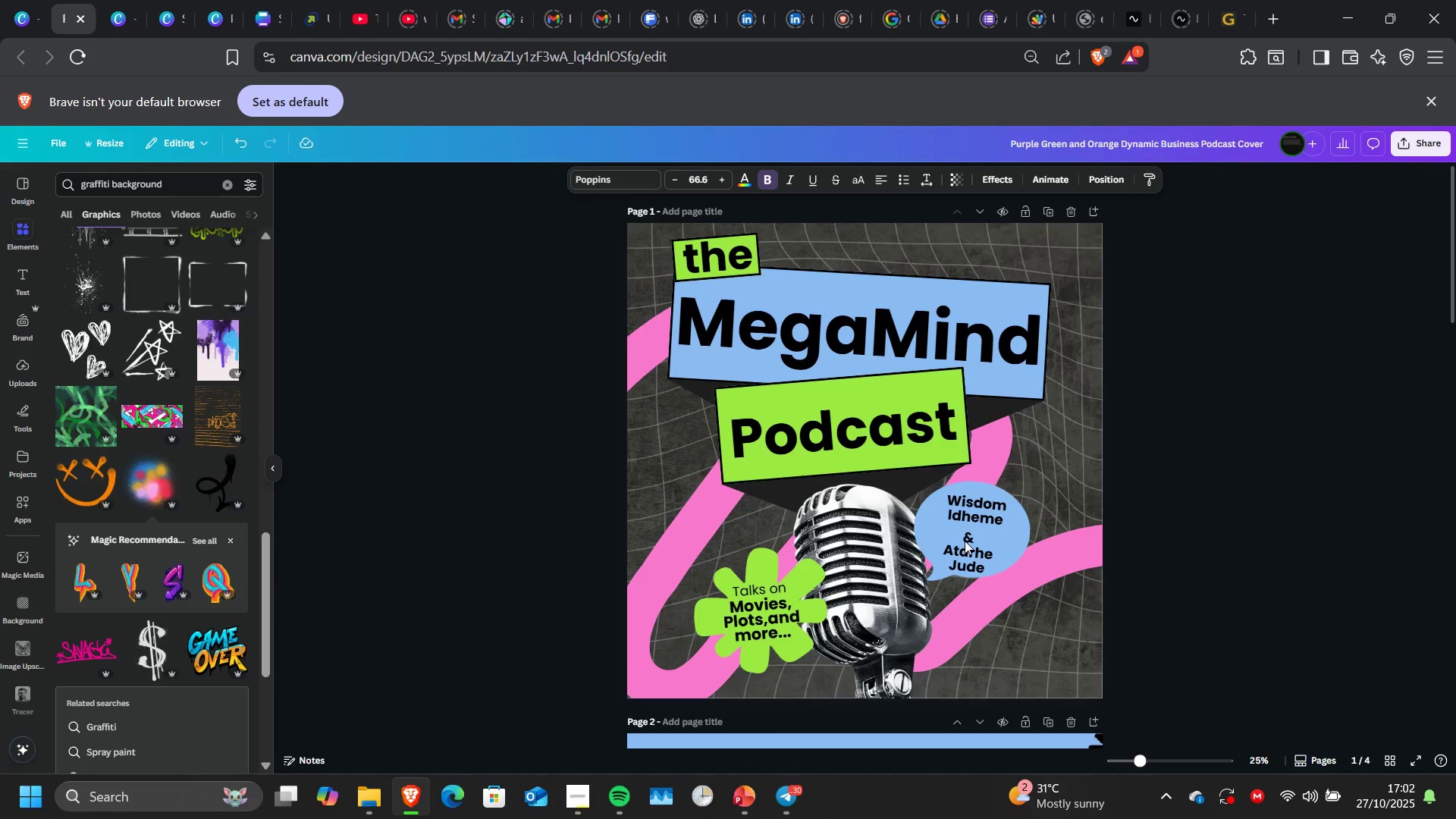 
key(ArrowUp)
 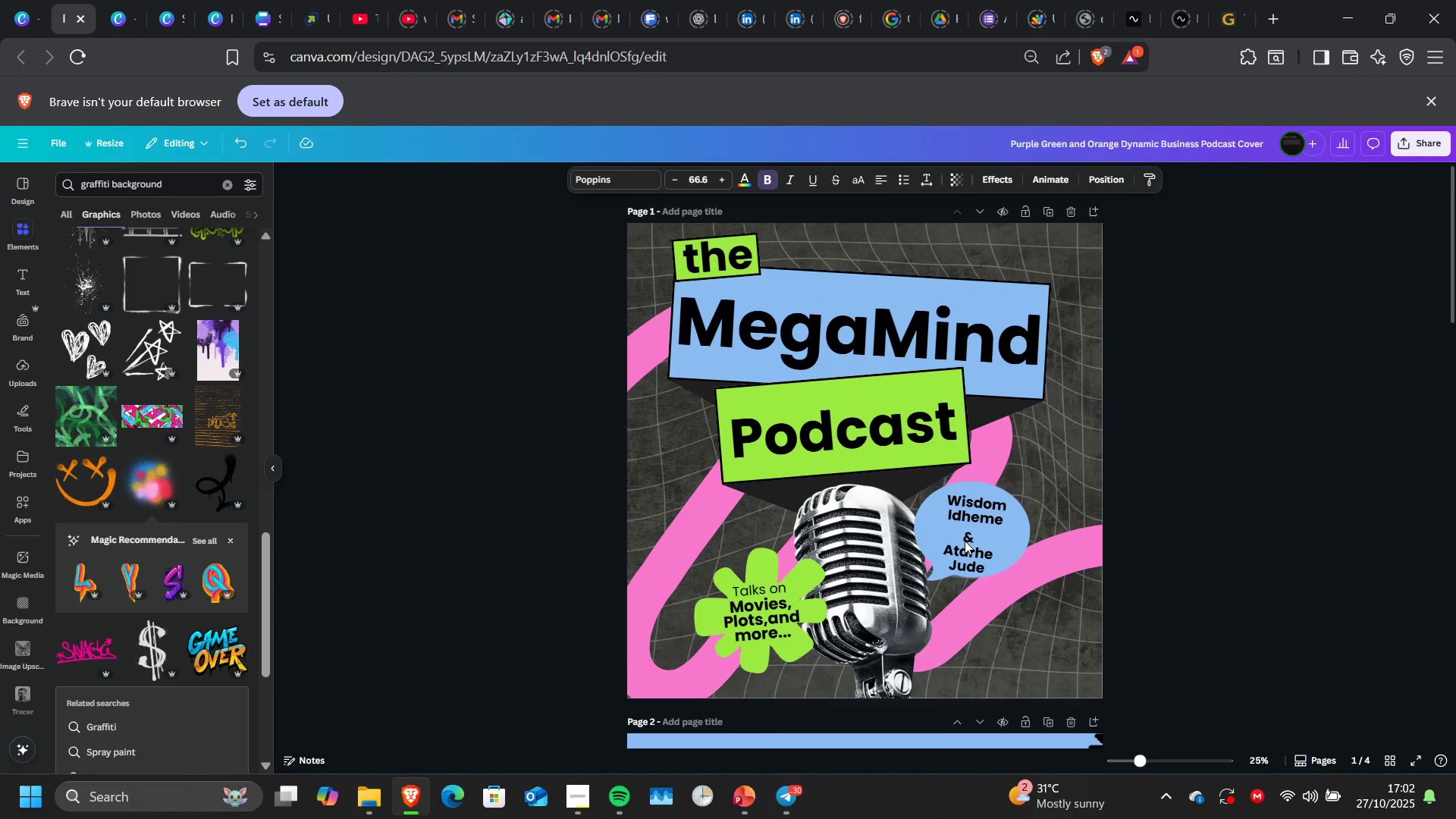 
key(ArrowUp)
 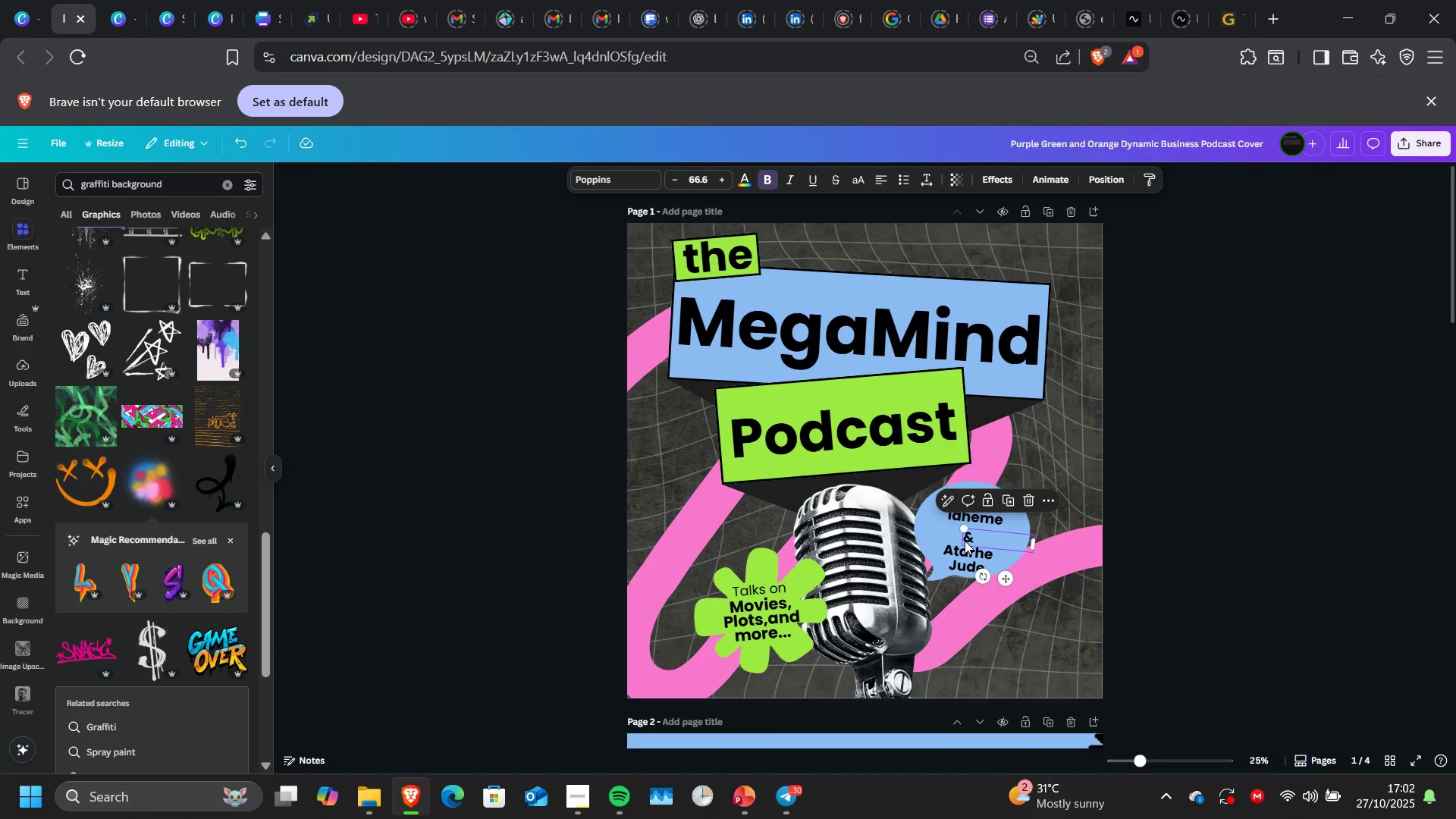 
key(ArrowUp)
 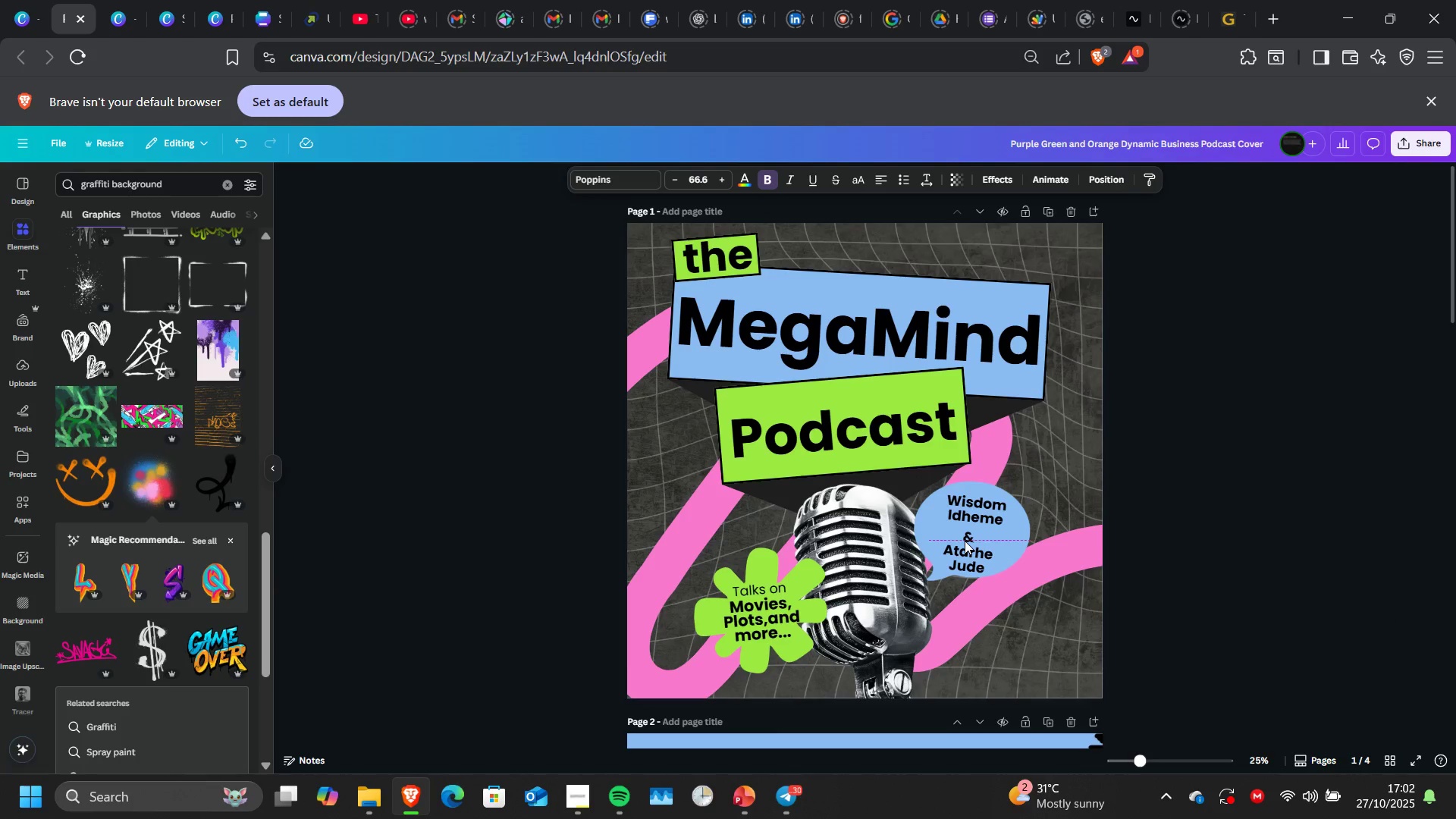 
key(ArrowUp)
 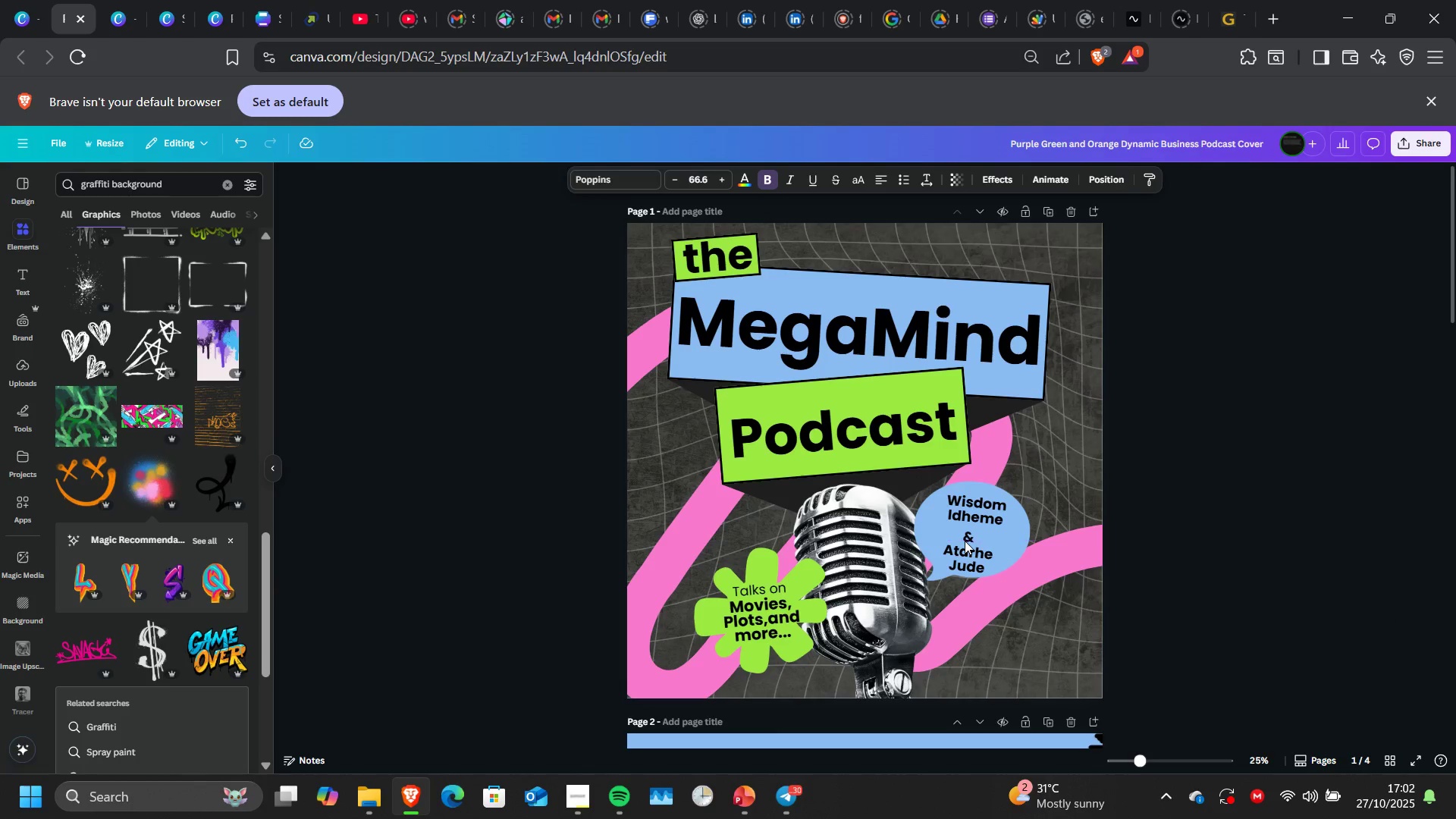 
key(ArrowUp)
 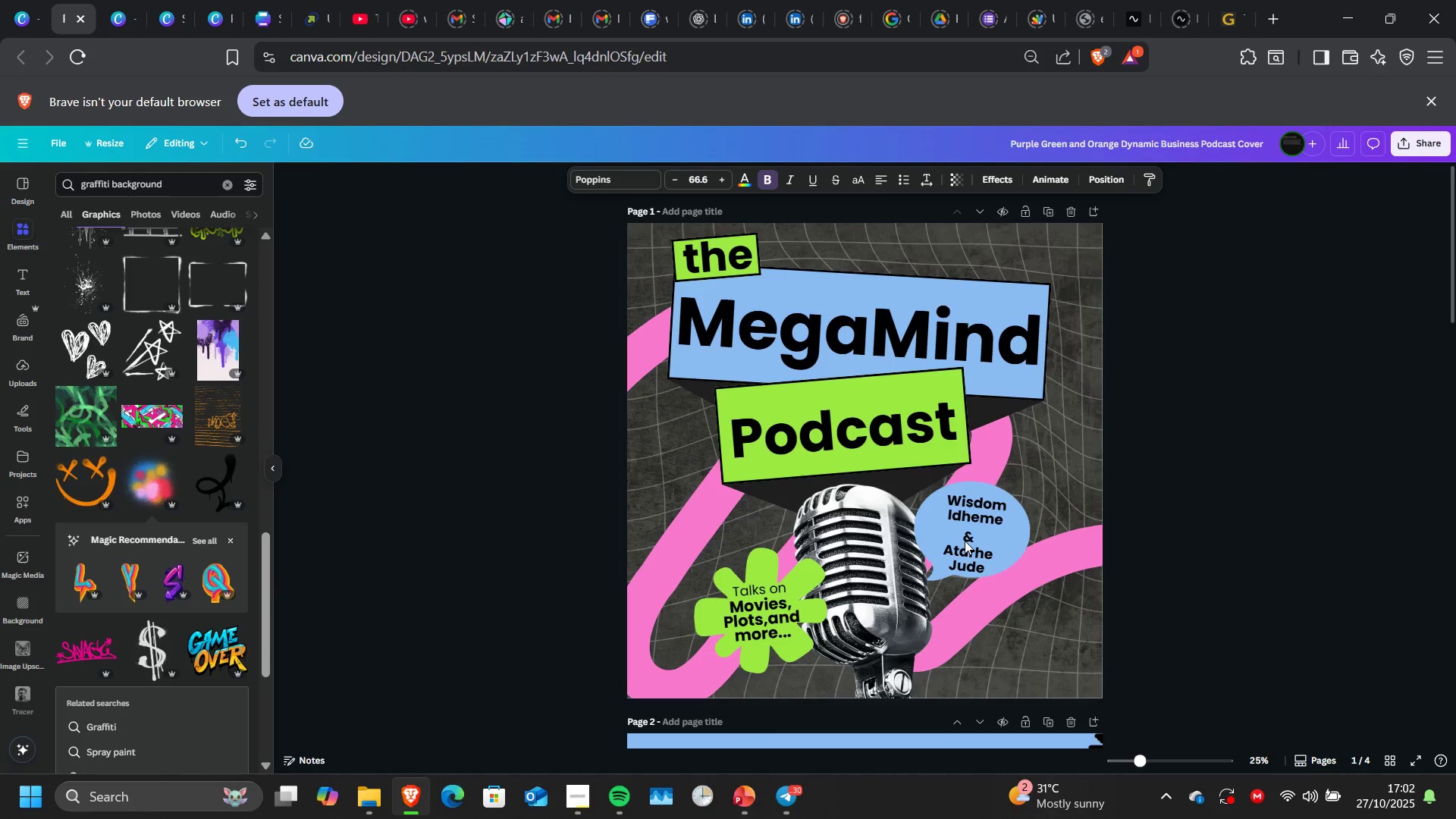 
key(ArrowUp)
 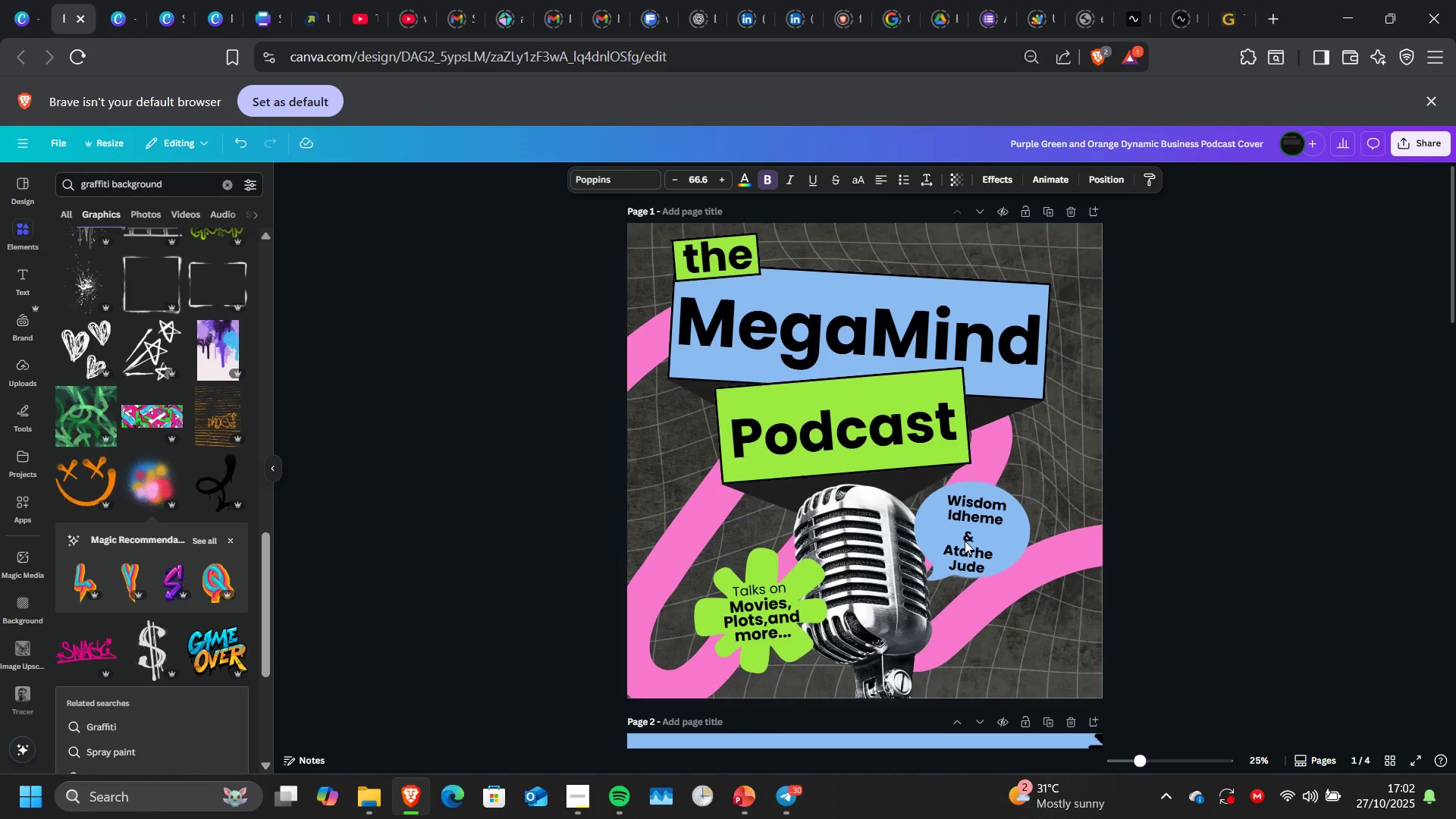 
key(ArrowUp)
 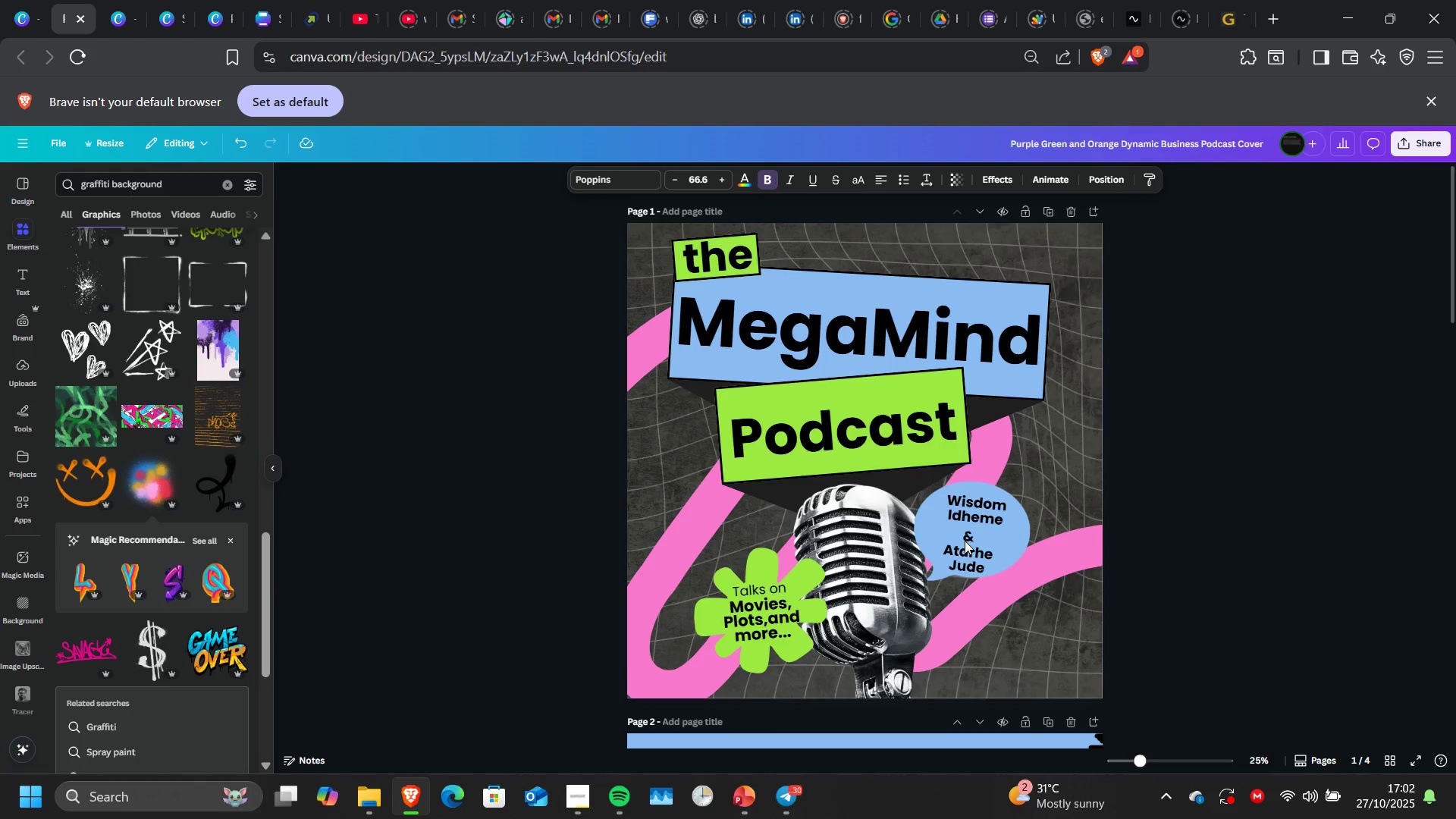 
key(ArrowUp)
 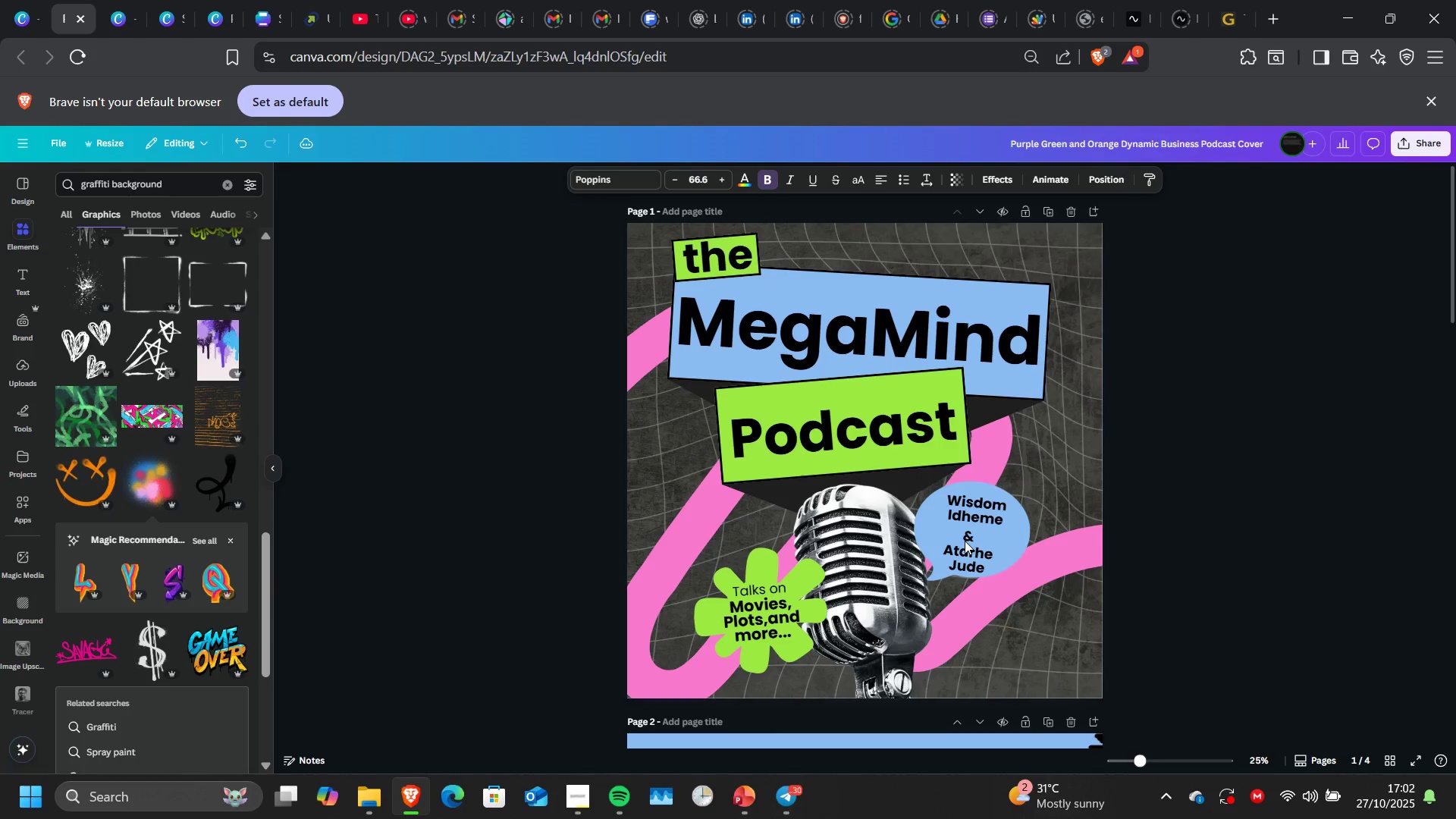 
key(ArrowUp)
 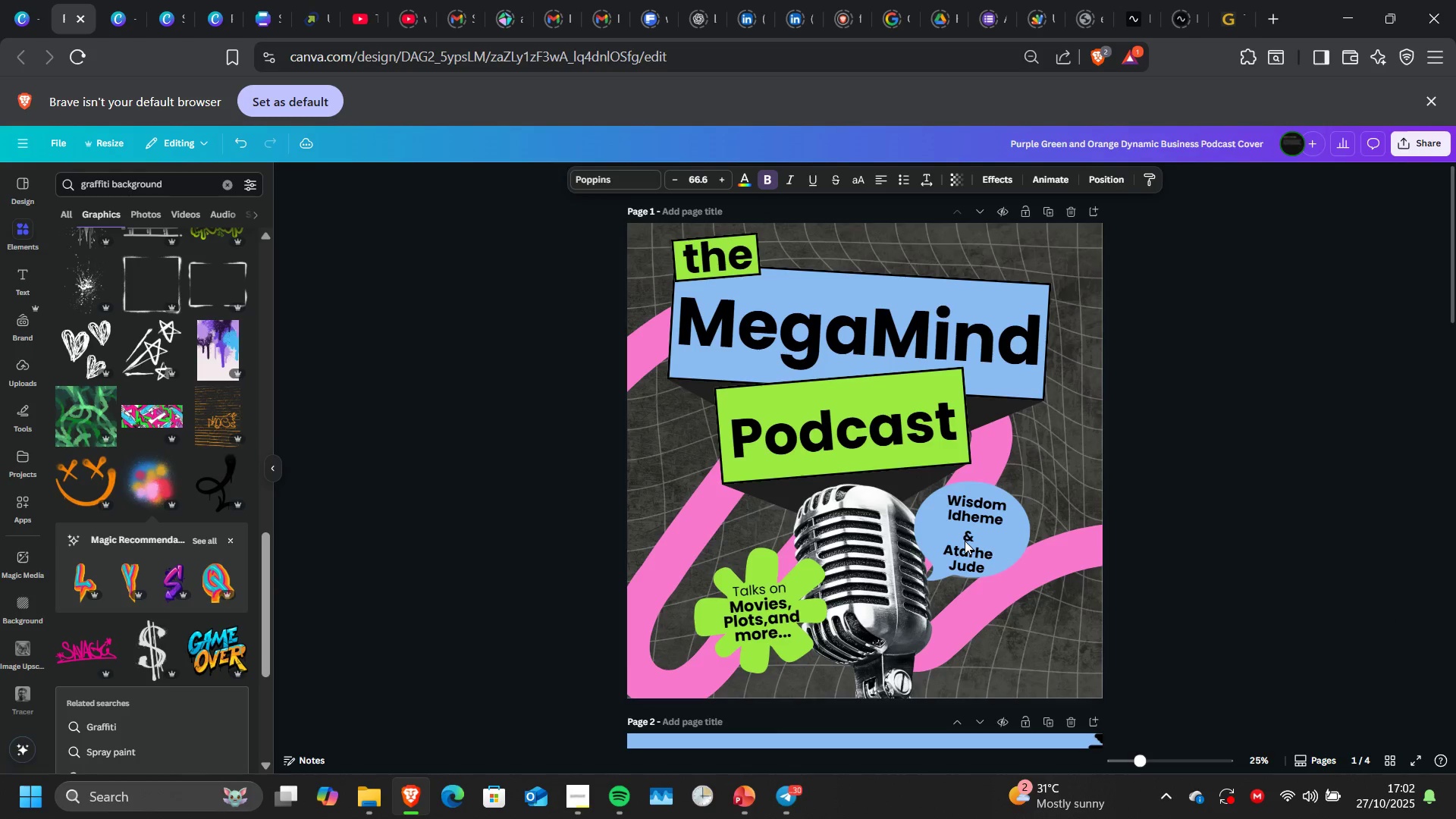 
key(ArrowUp)
 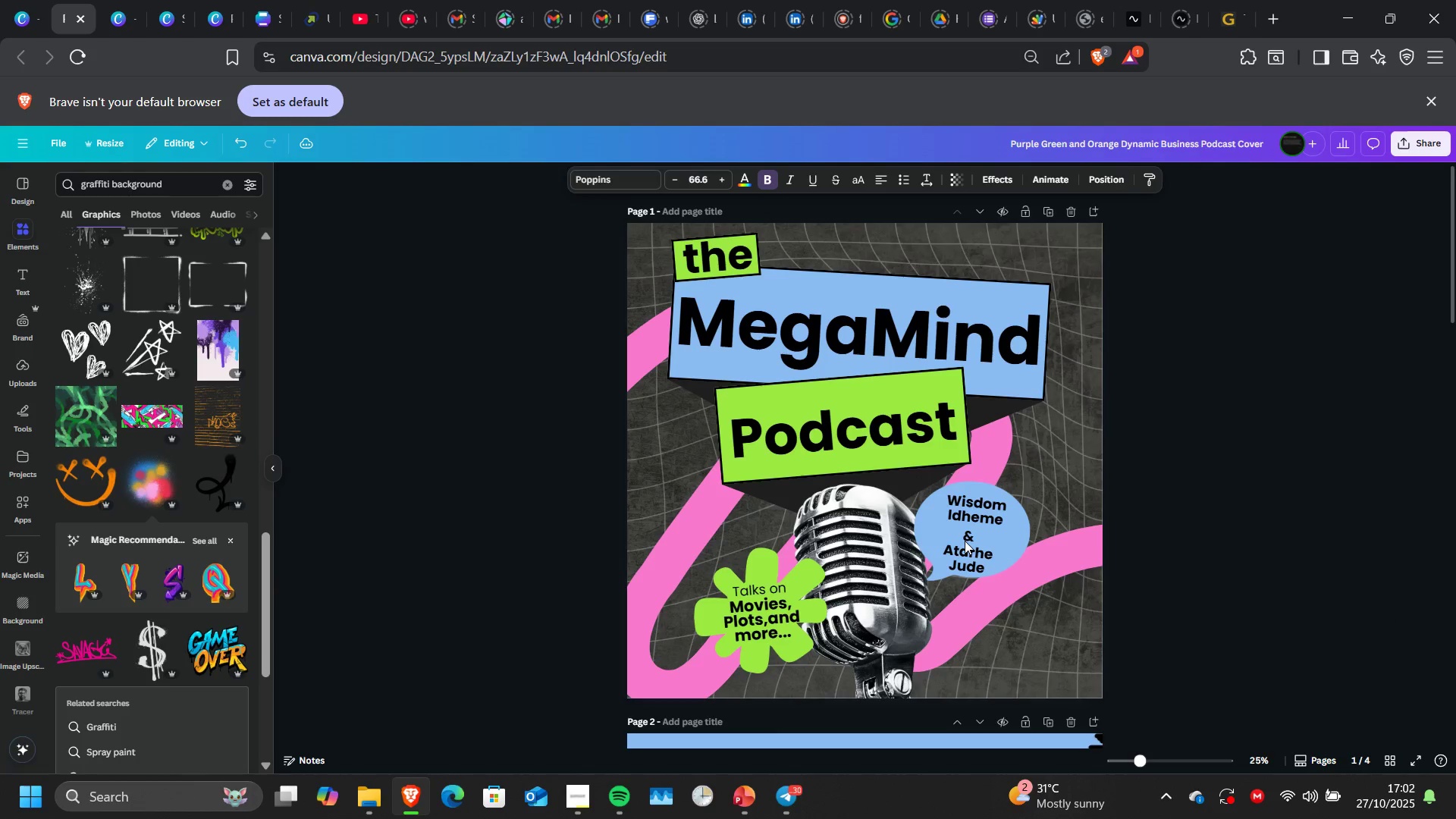 
key(ArrowUp)
 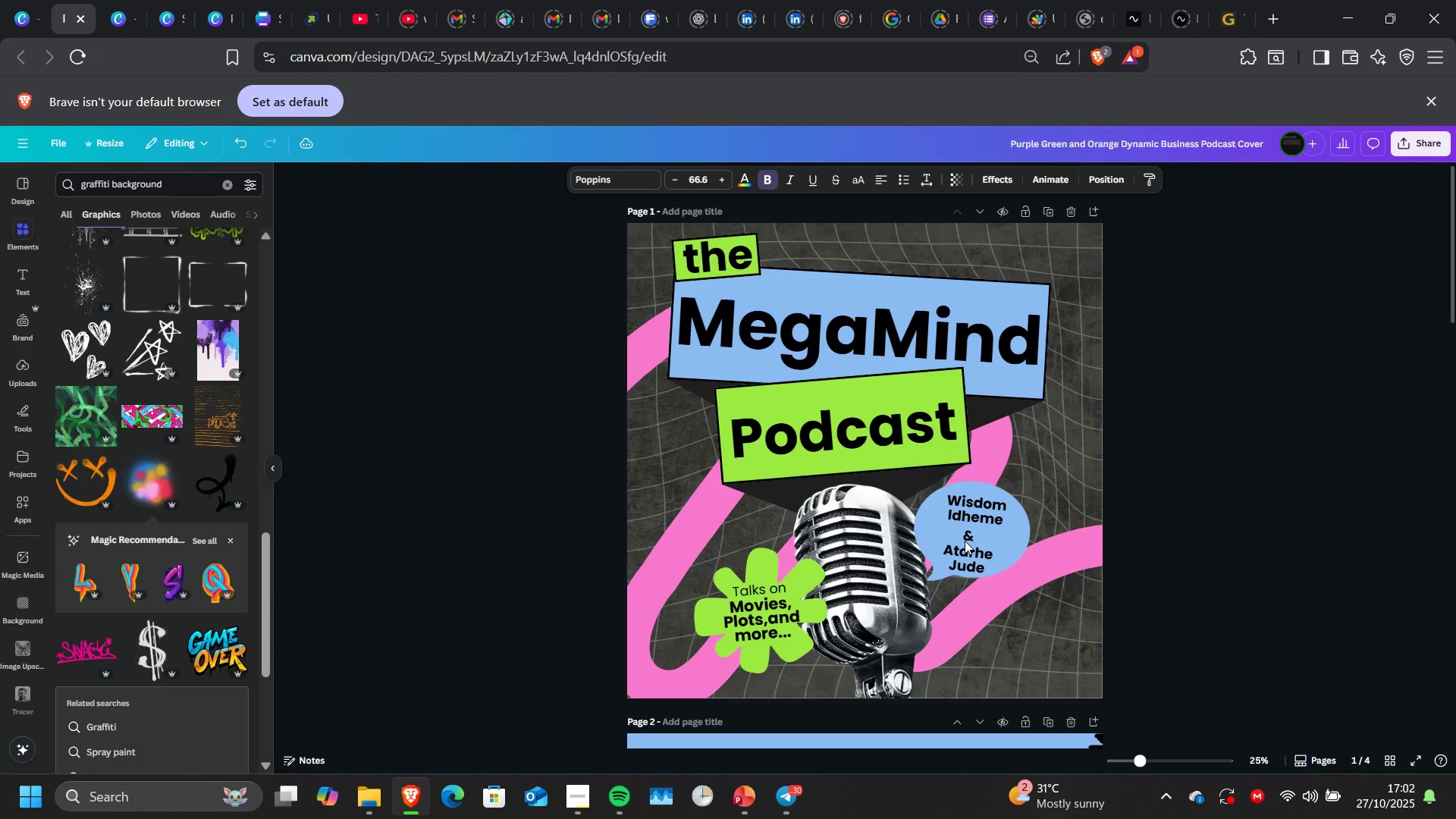 
key(ArrowUp)
 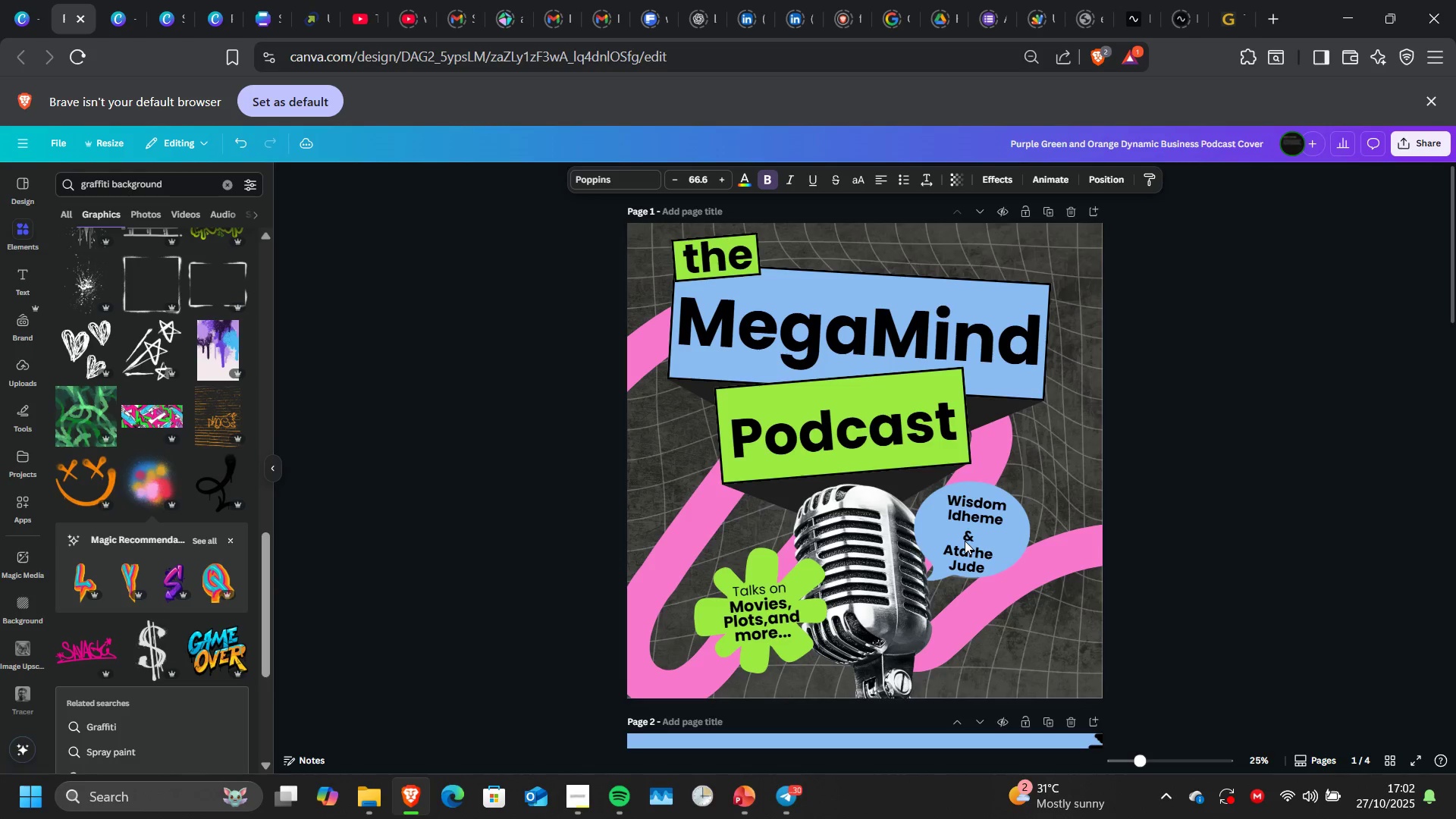 
key(ArrowDown)
 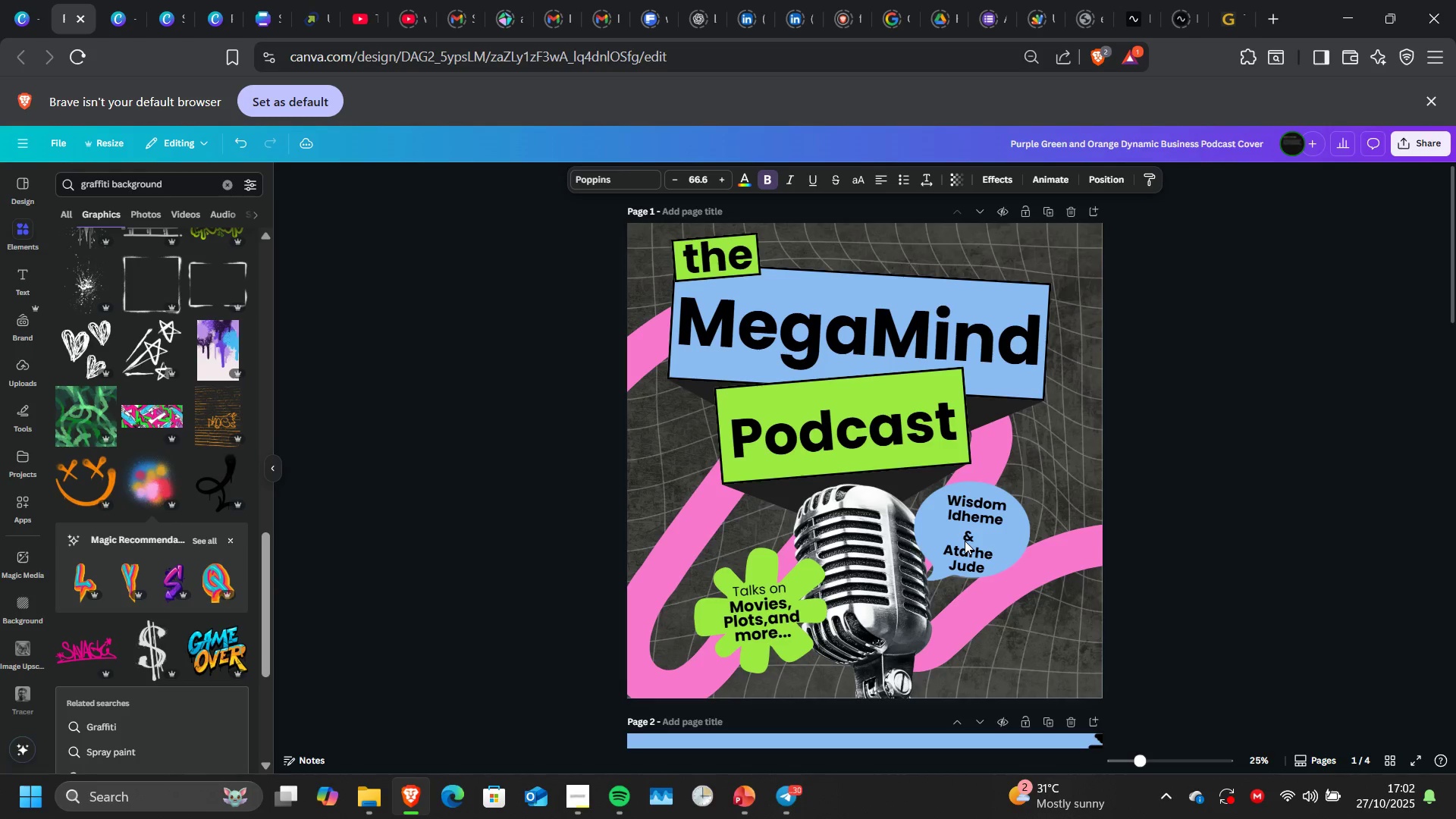 
key(ArrowDown)
 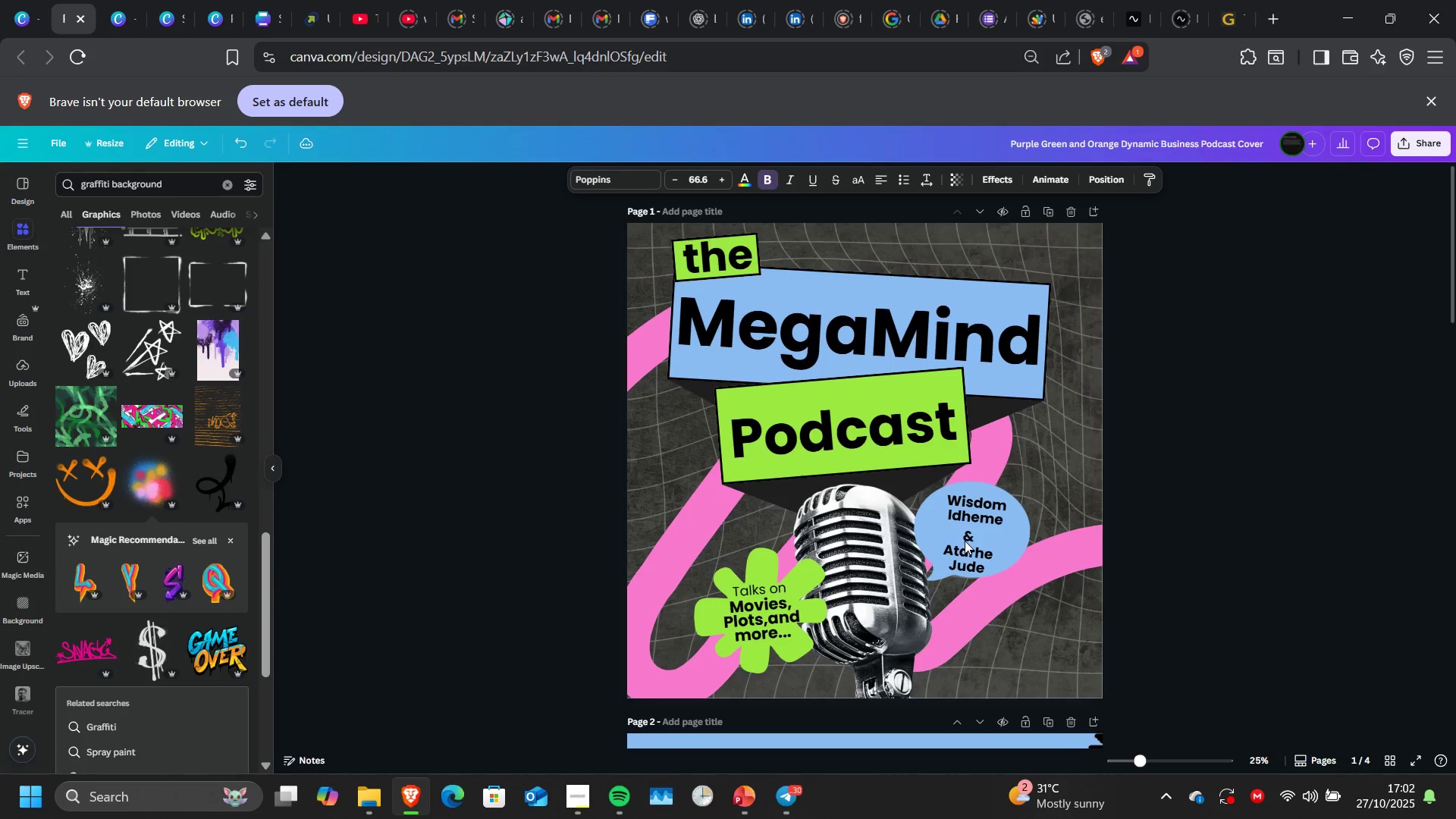 
key(ArrowDown)
 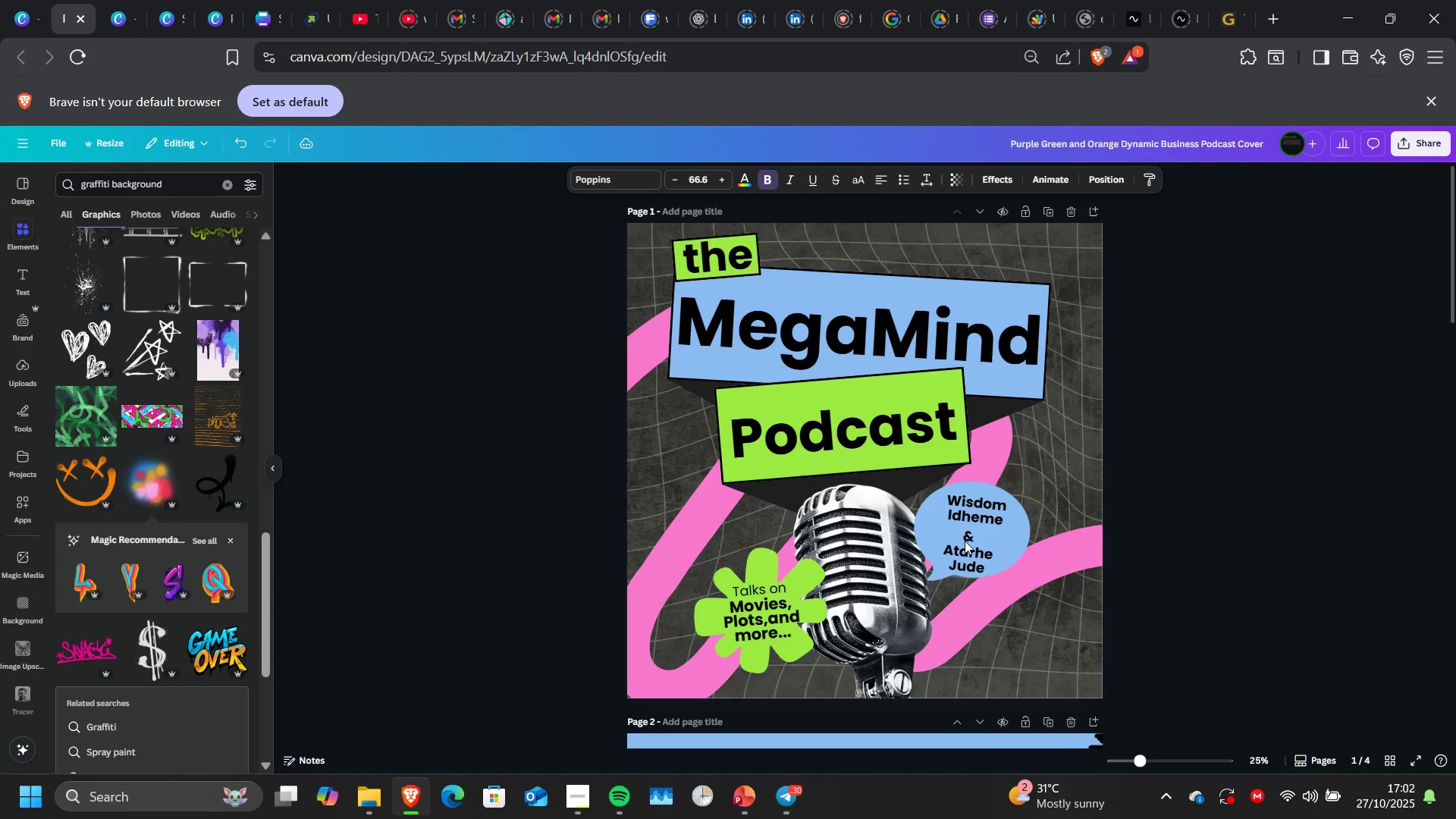 
key(ArrowDown)
 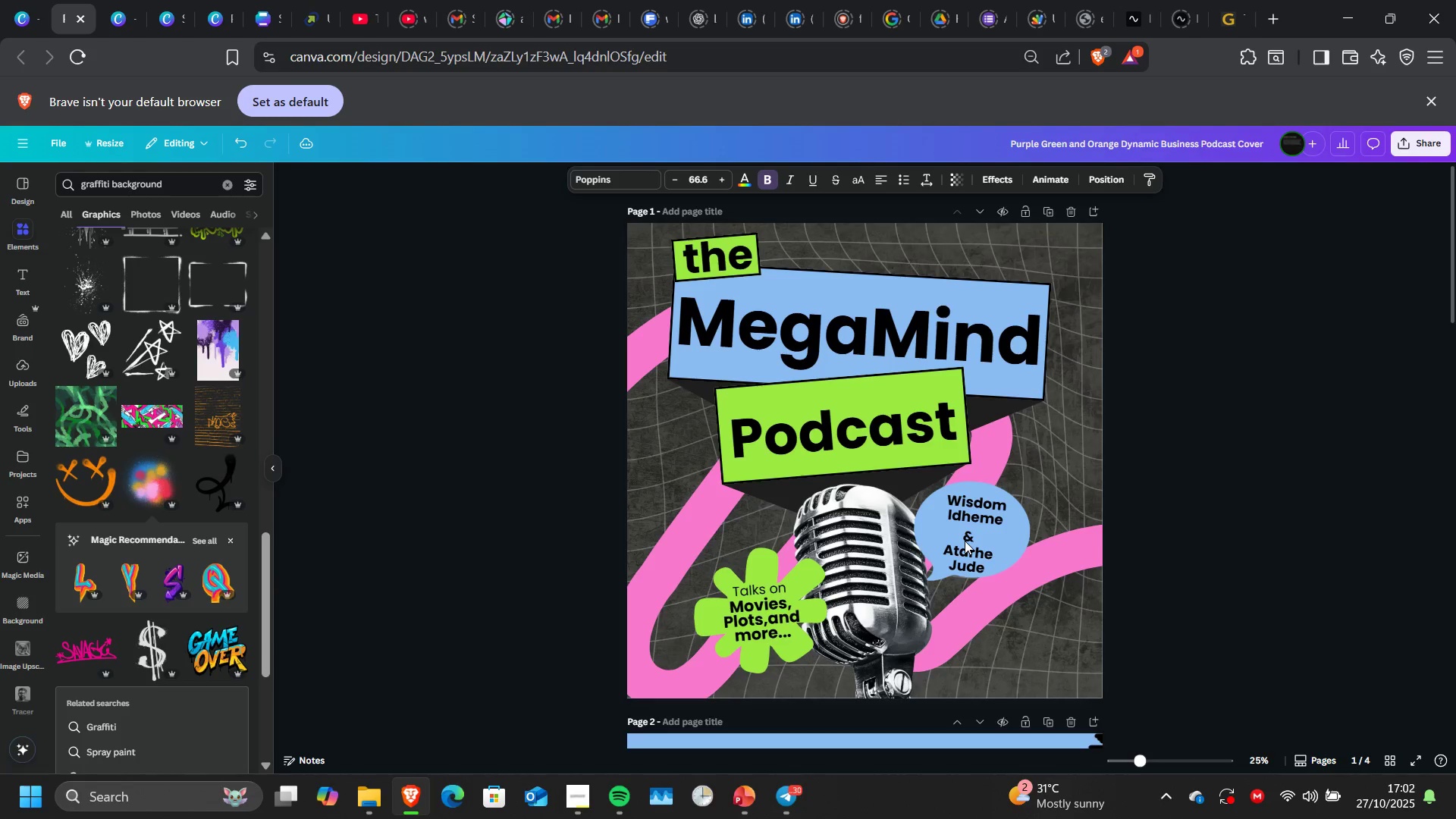 
key(ArrowDown)
 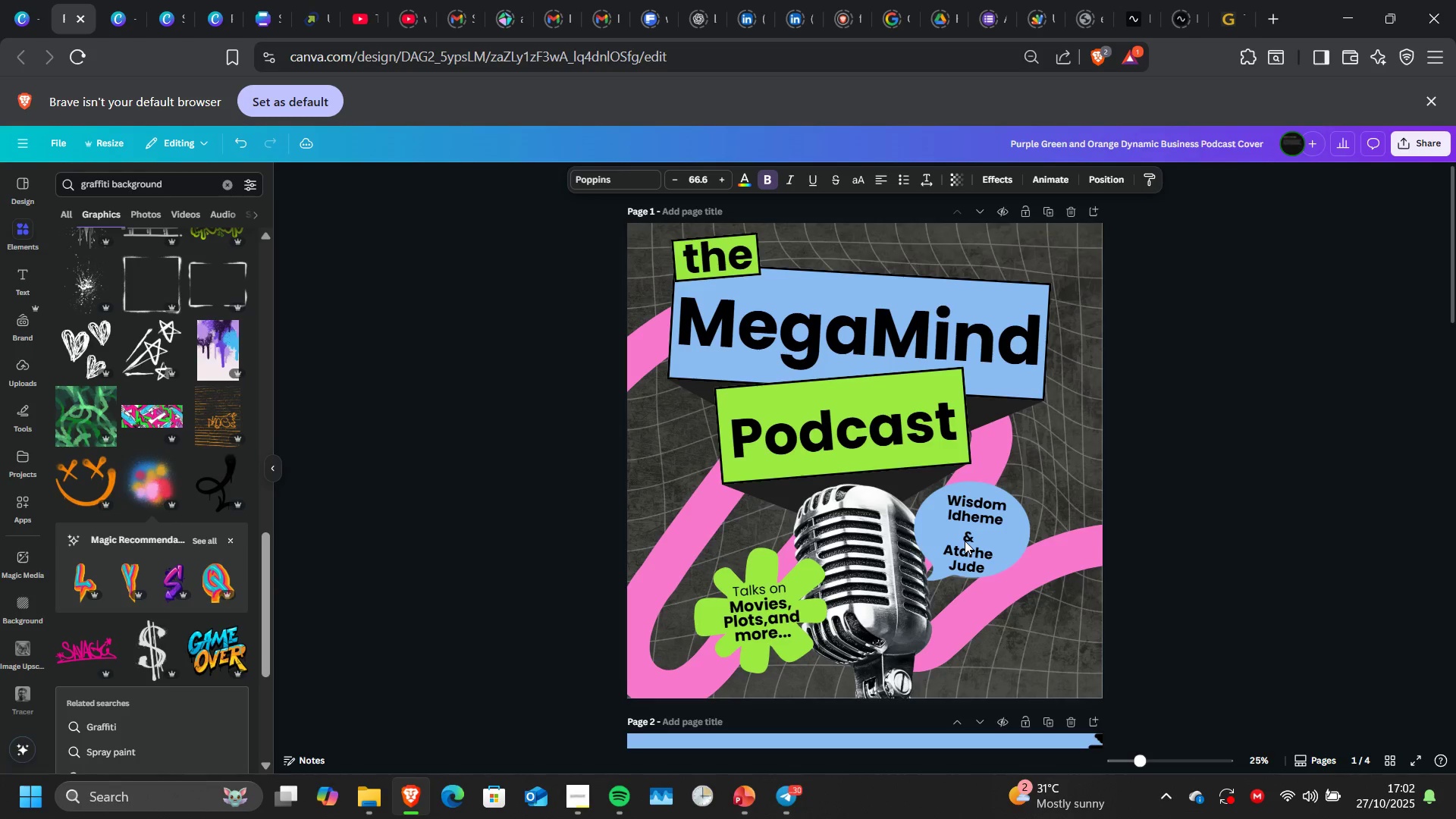 
key(ArrowDown)
 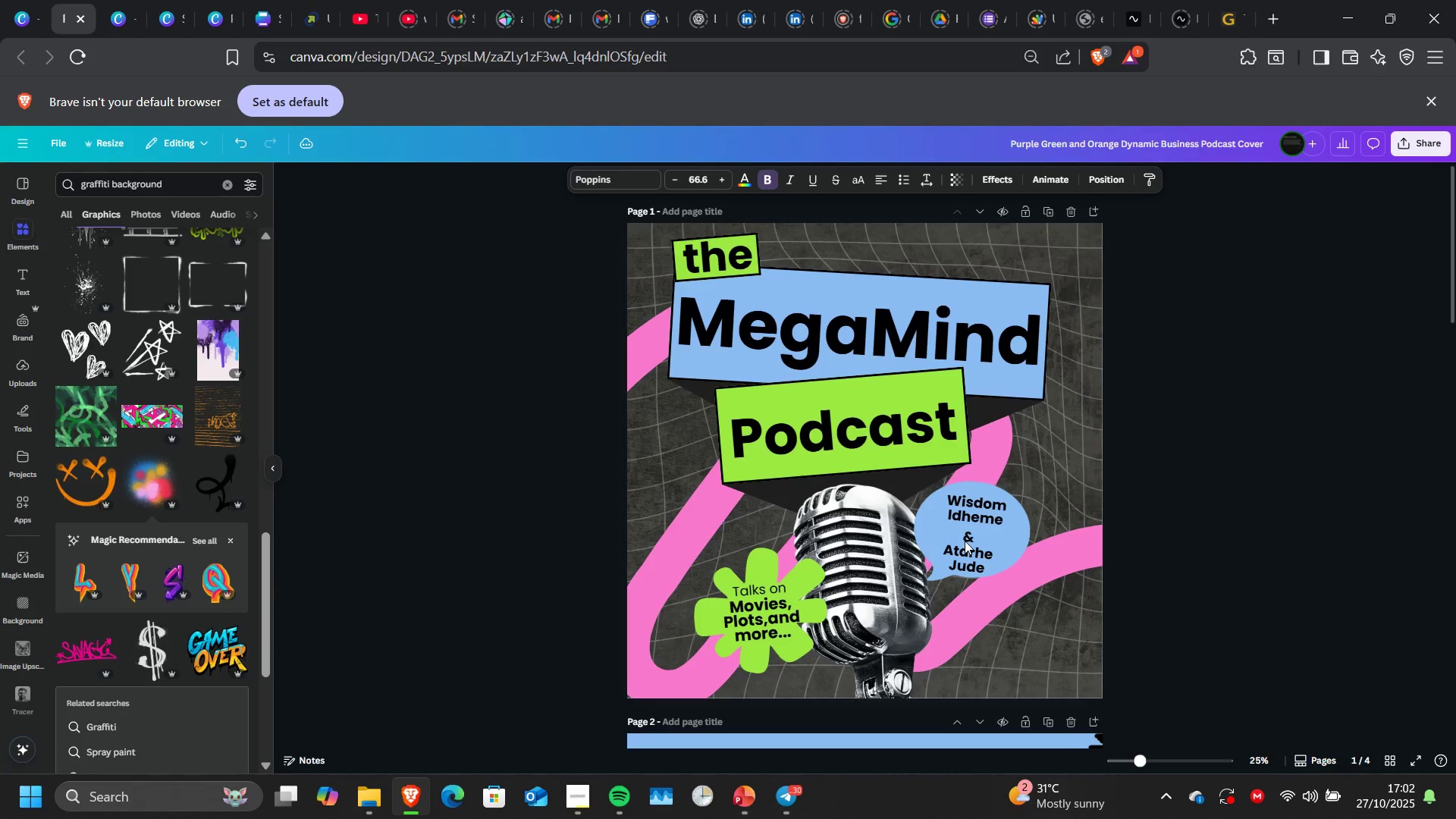 
key(ArrowDown)
 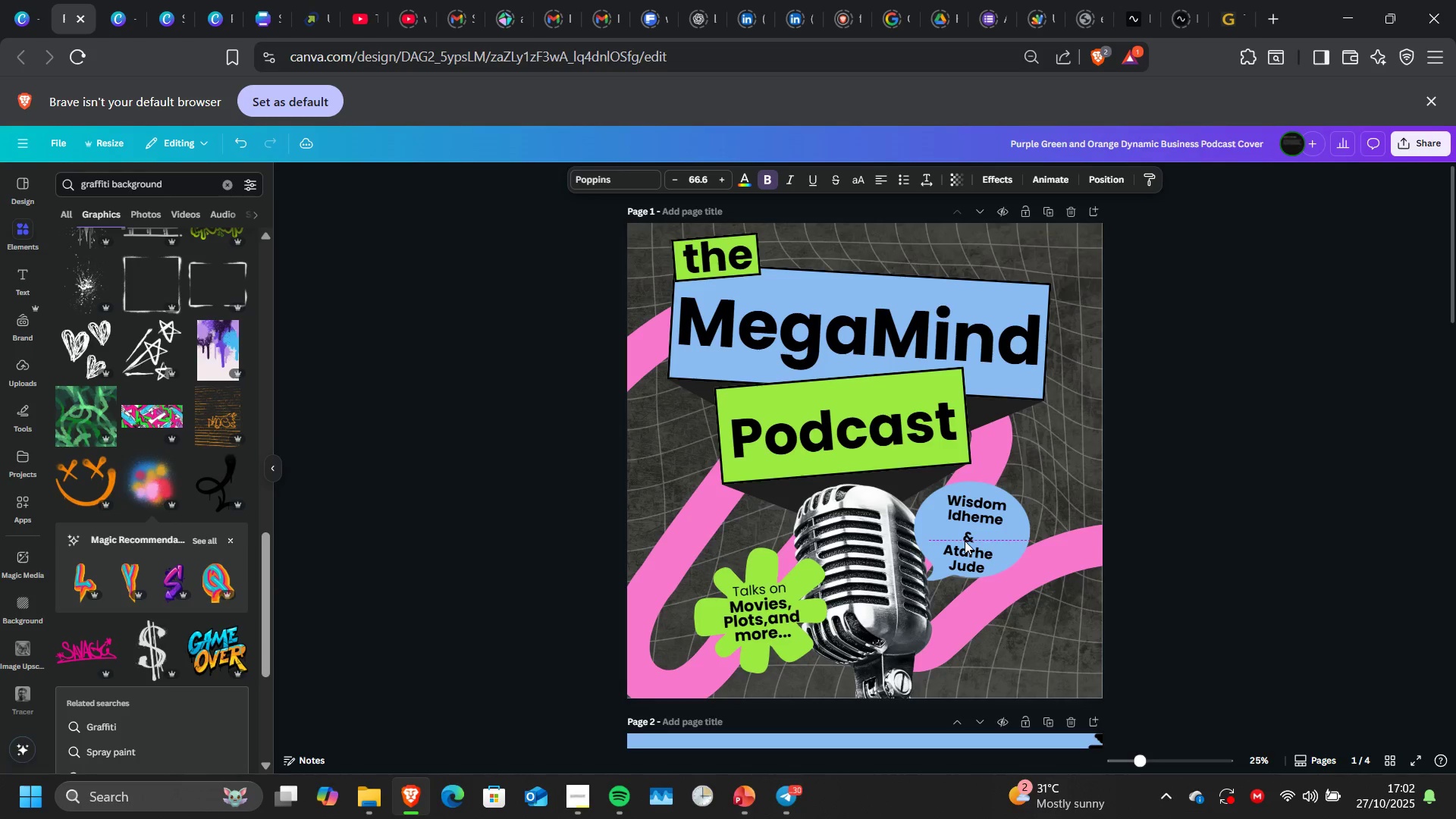 
key(ArrowDown)
 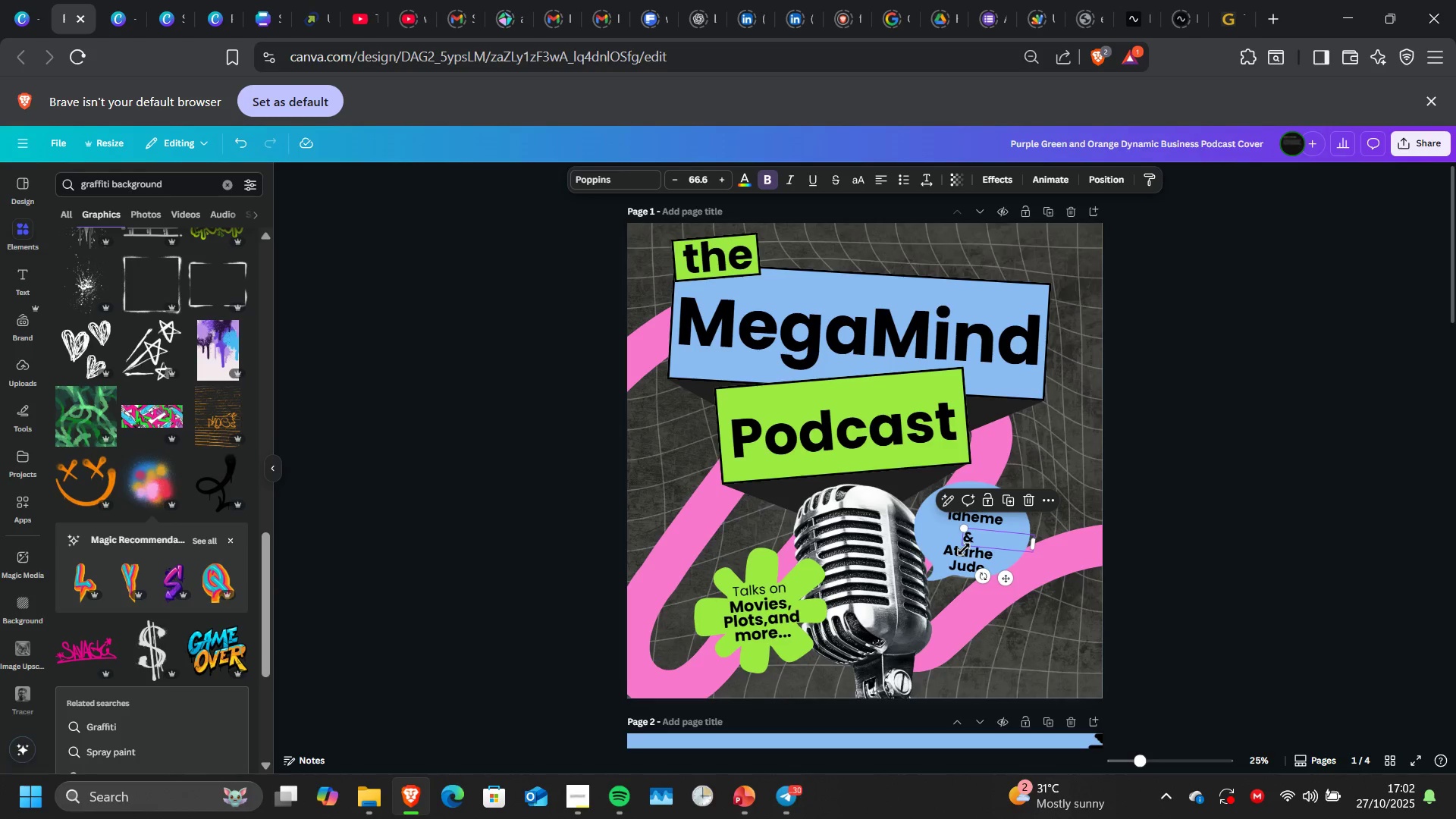 
left_click([964, 549])
 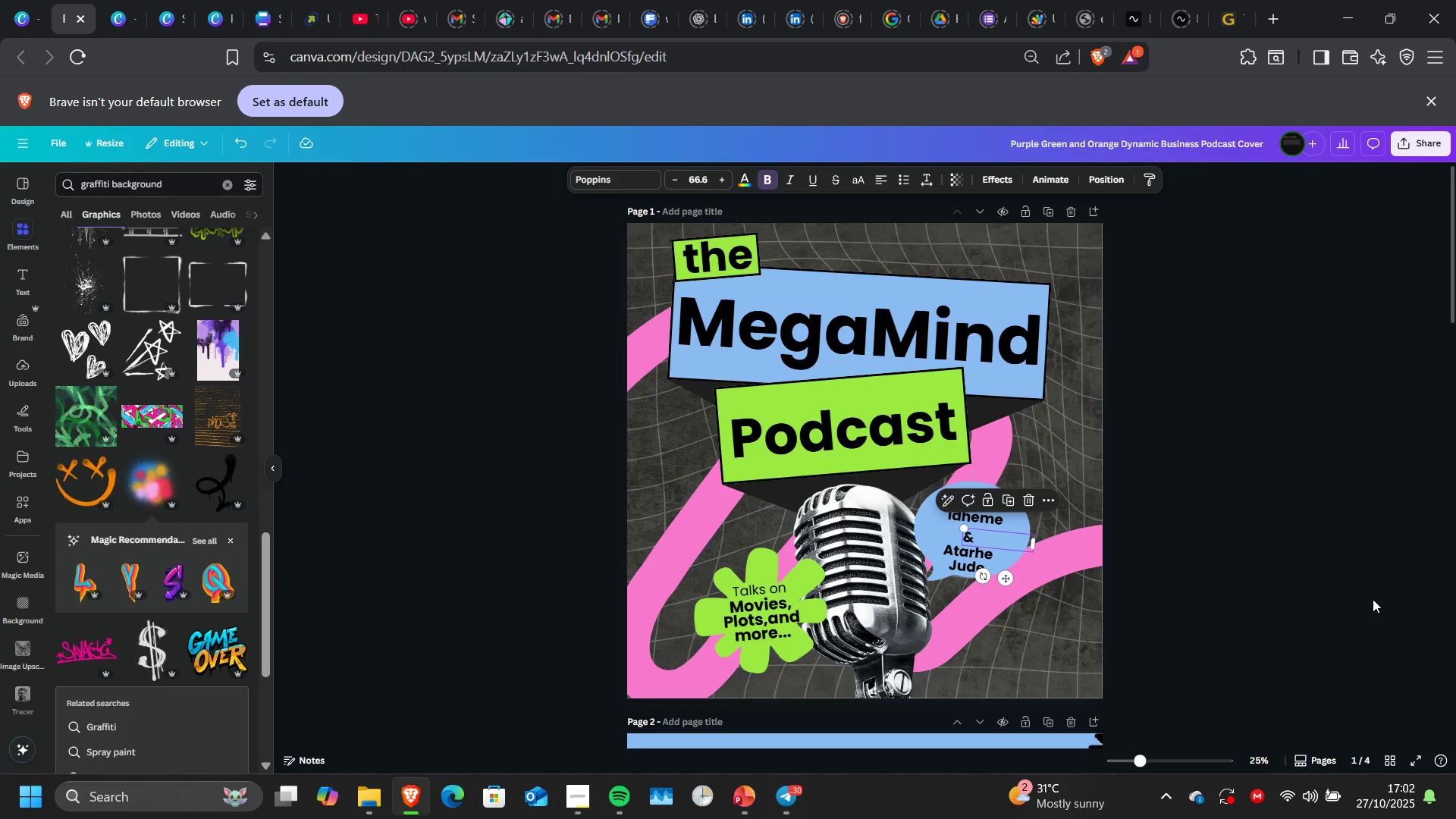 
left_click([1373, 599])
 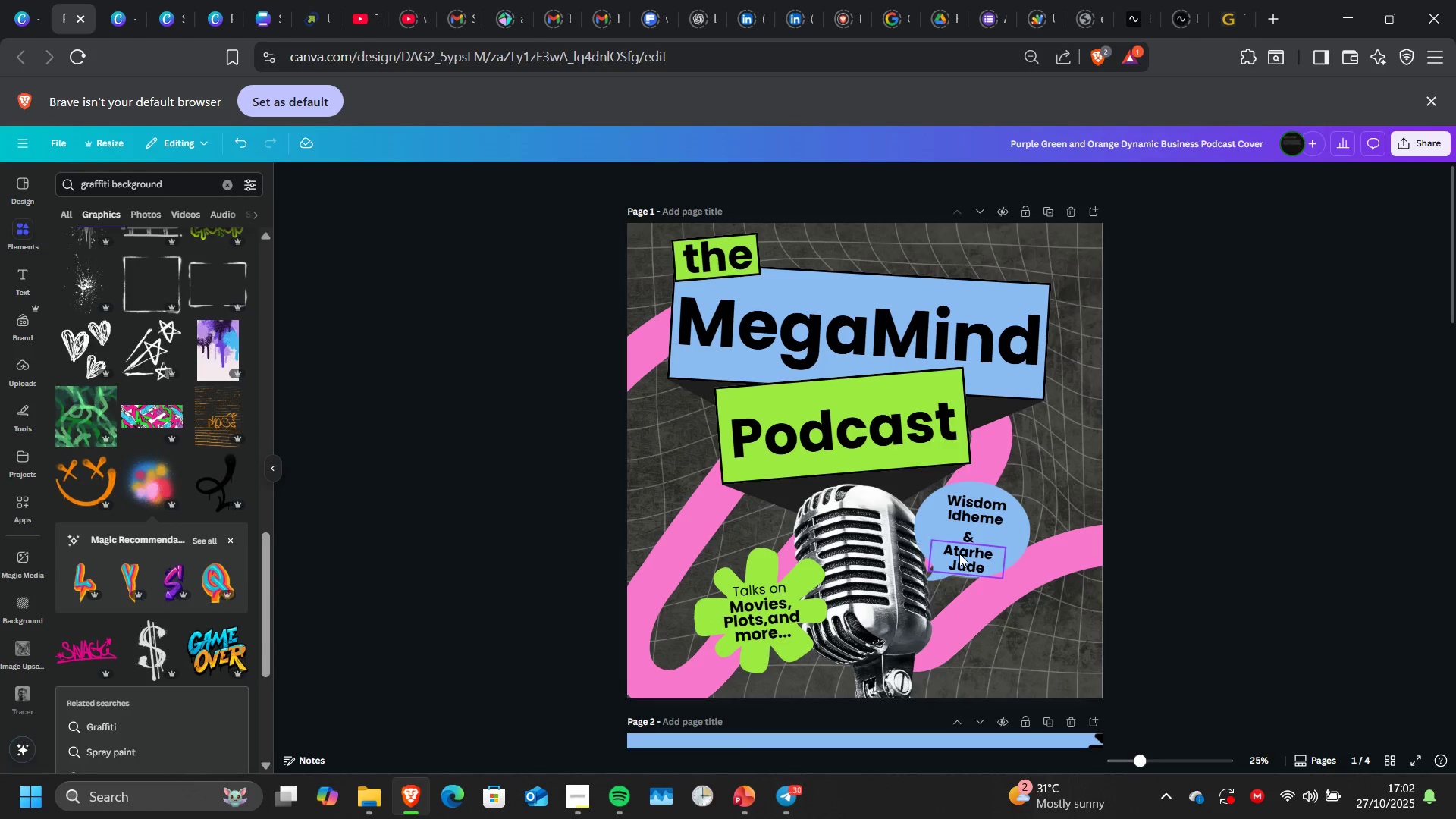 
left_click([959, 554])
 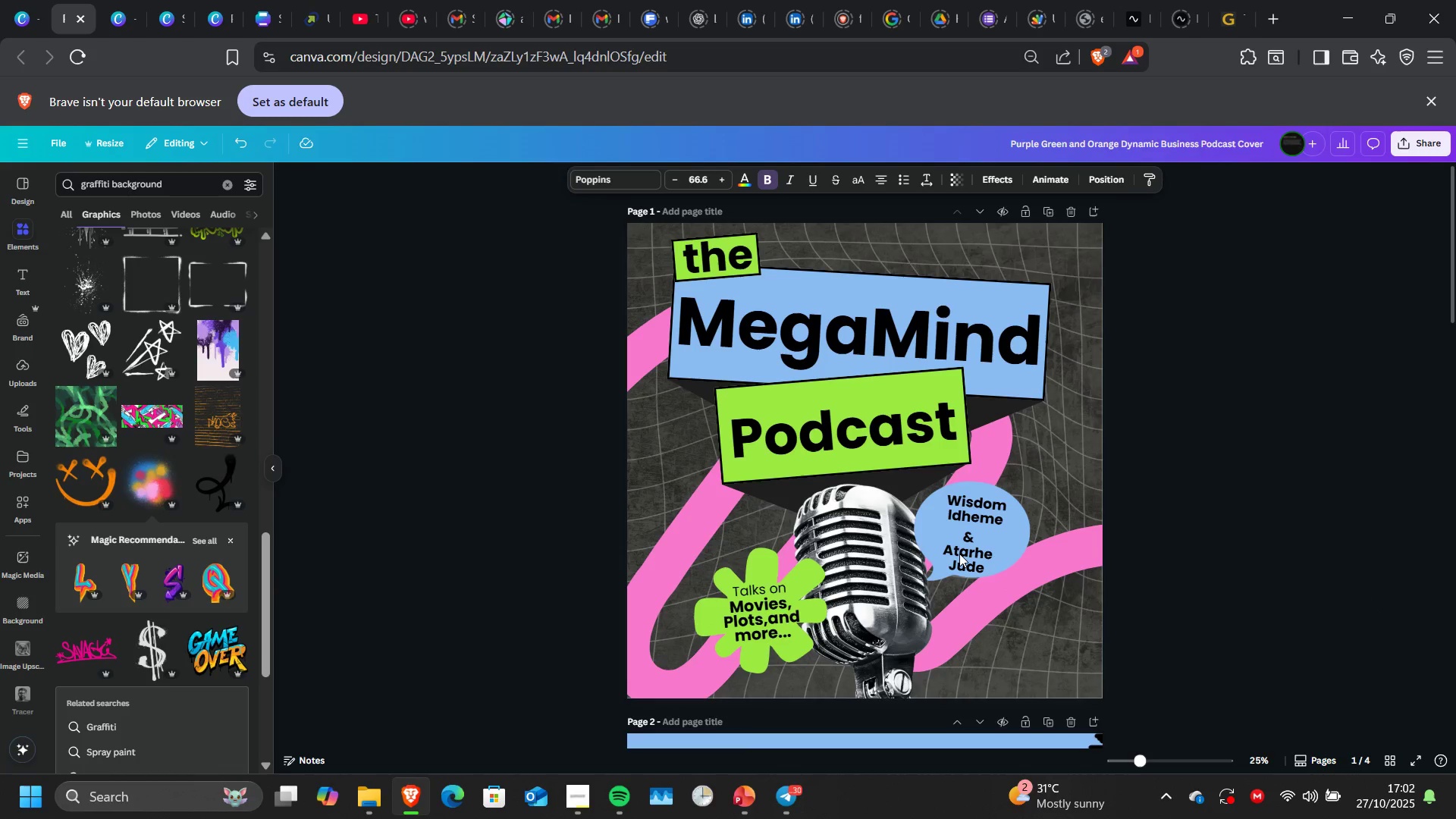 
key(ArrowLeft)
 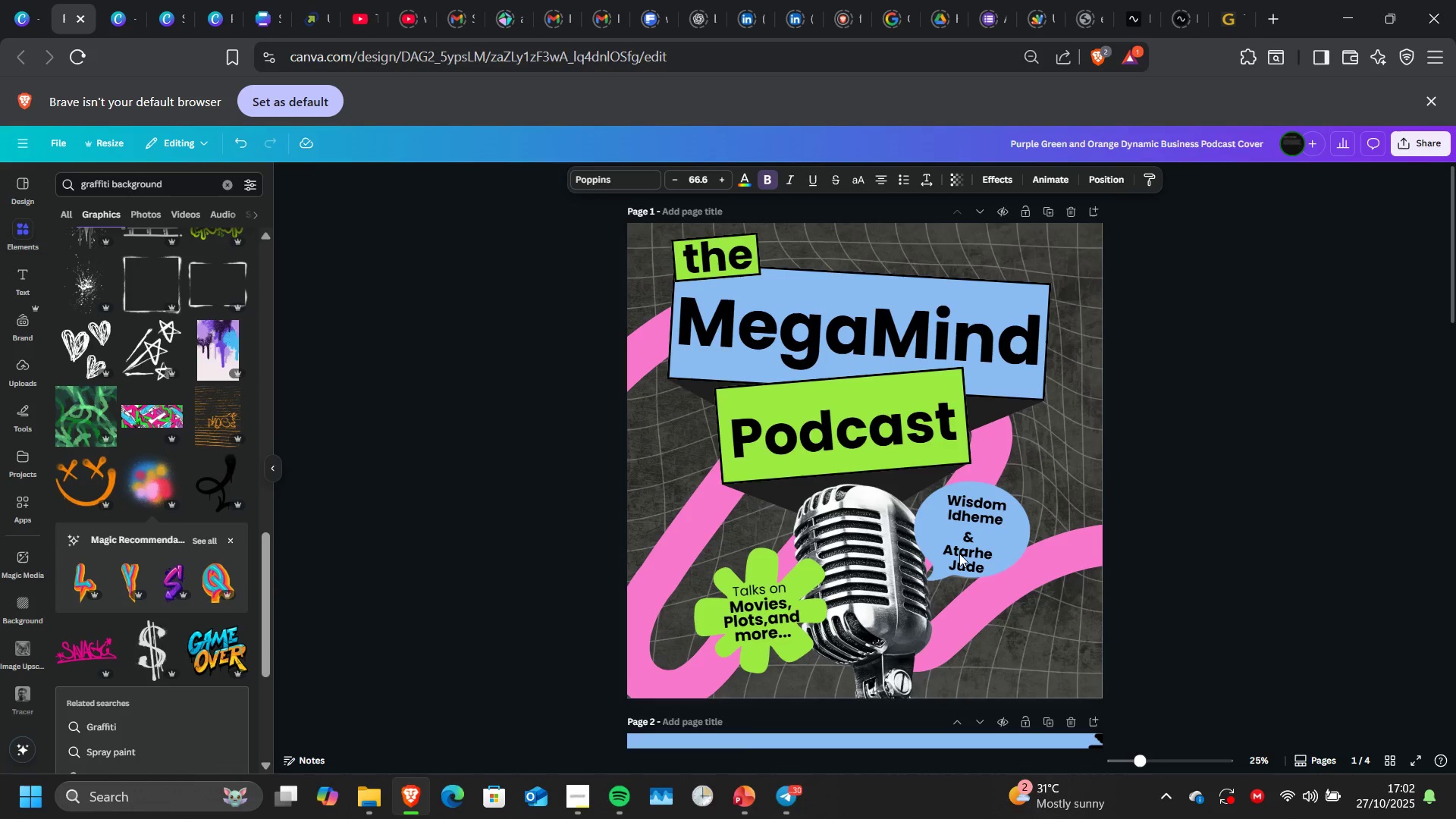 
key(ArrowLeft)
 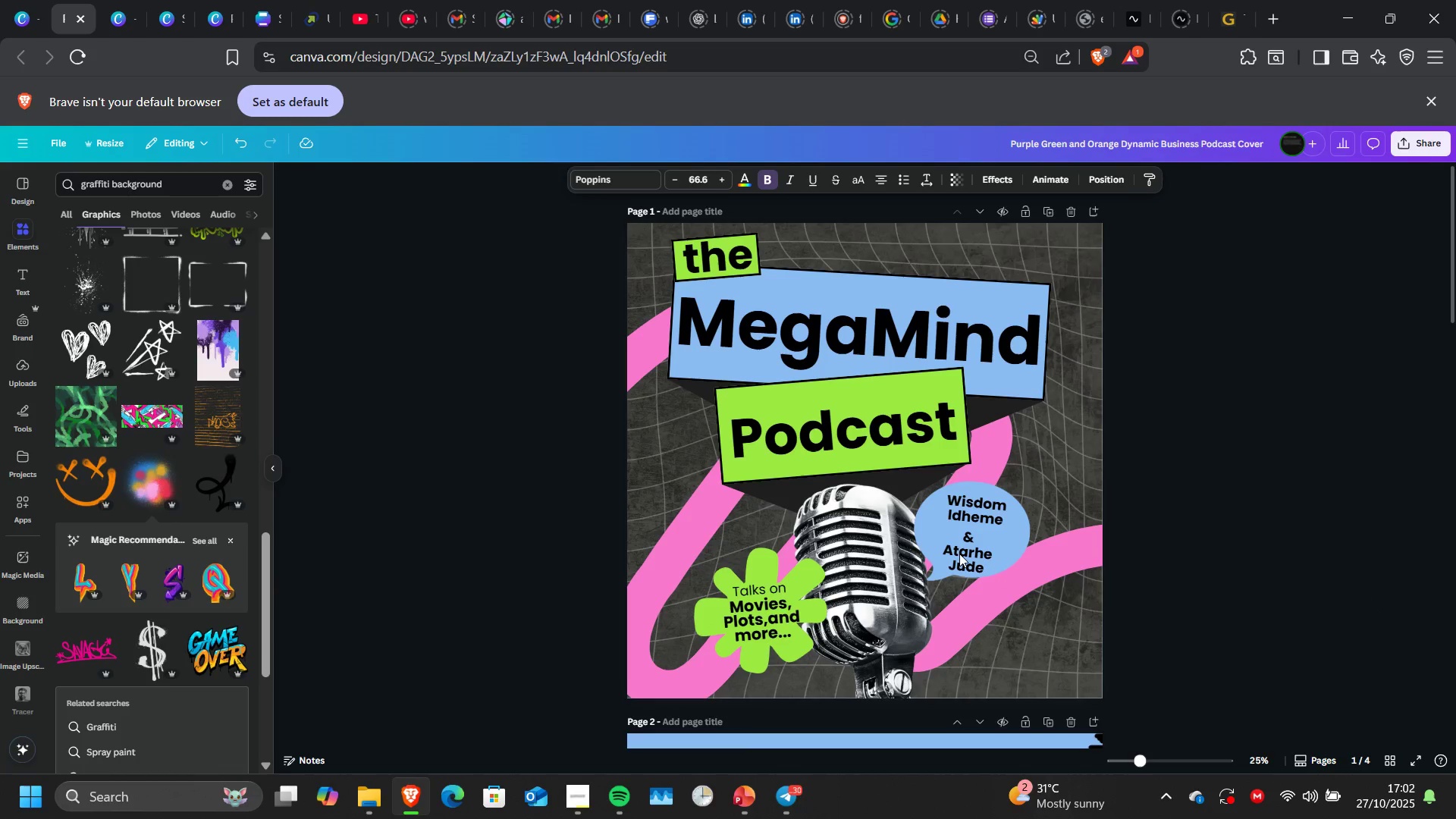 
key(ArrowLeft)
 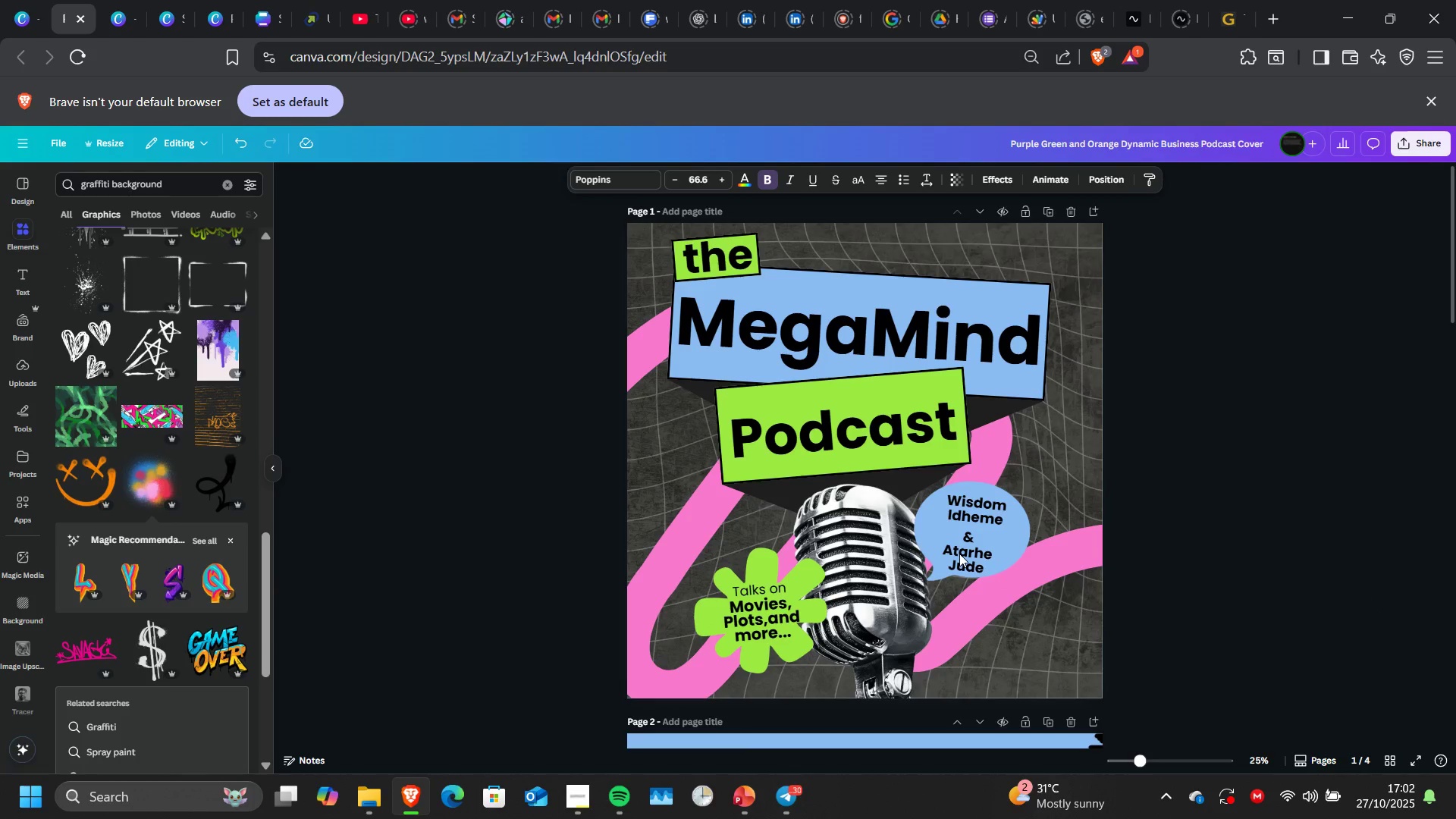 
key(ArrowLeft)
 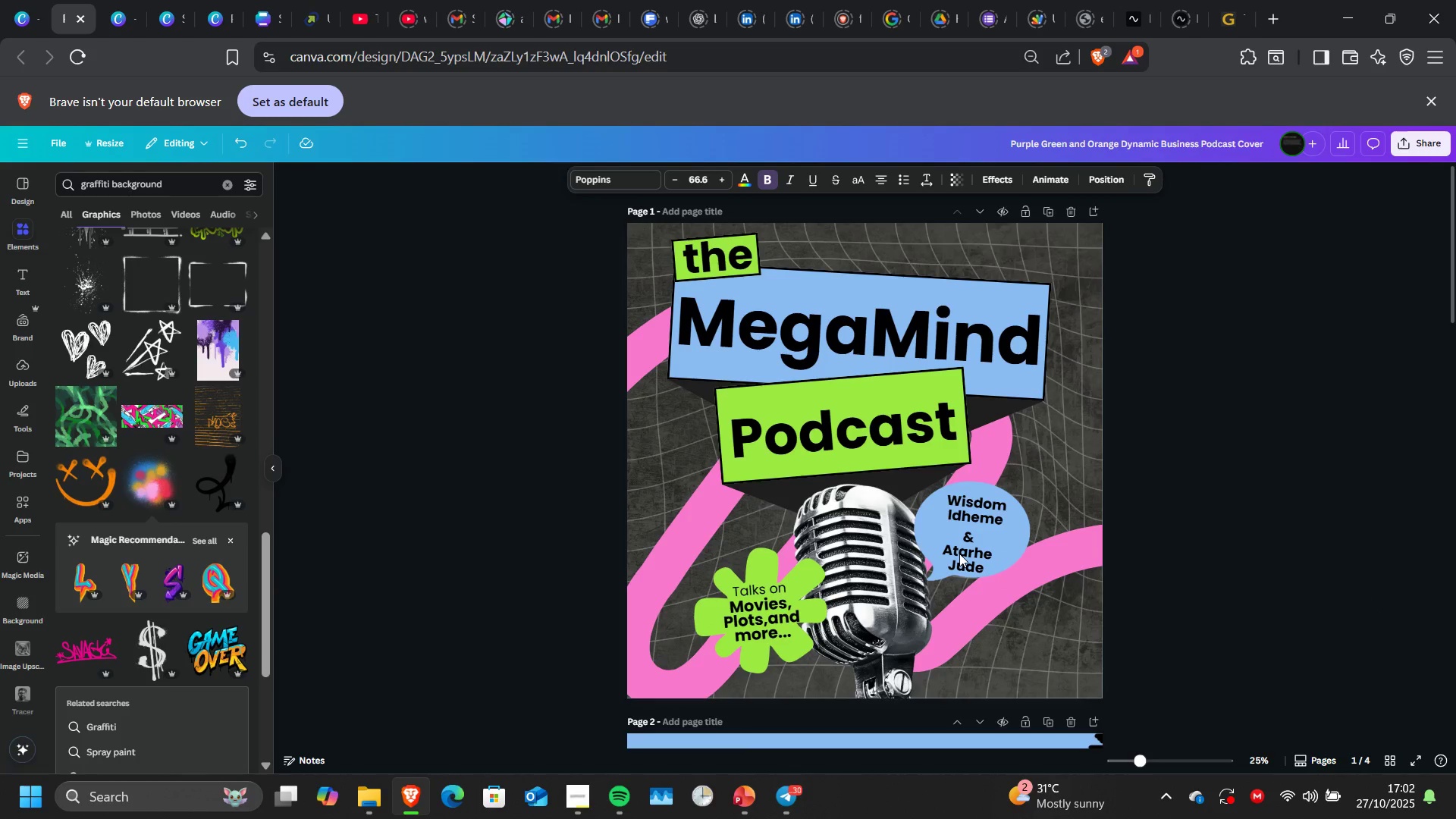 
key(ArrowLeft)
 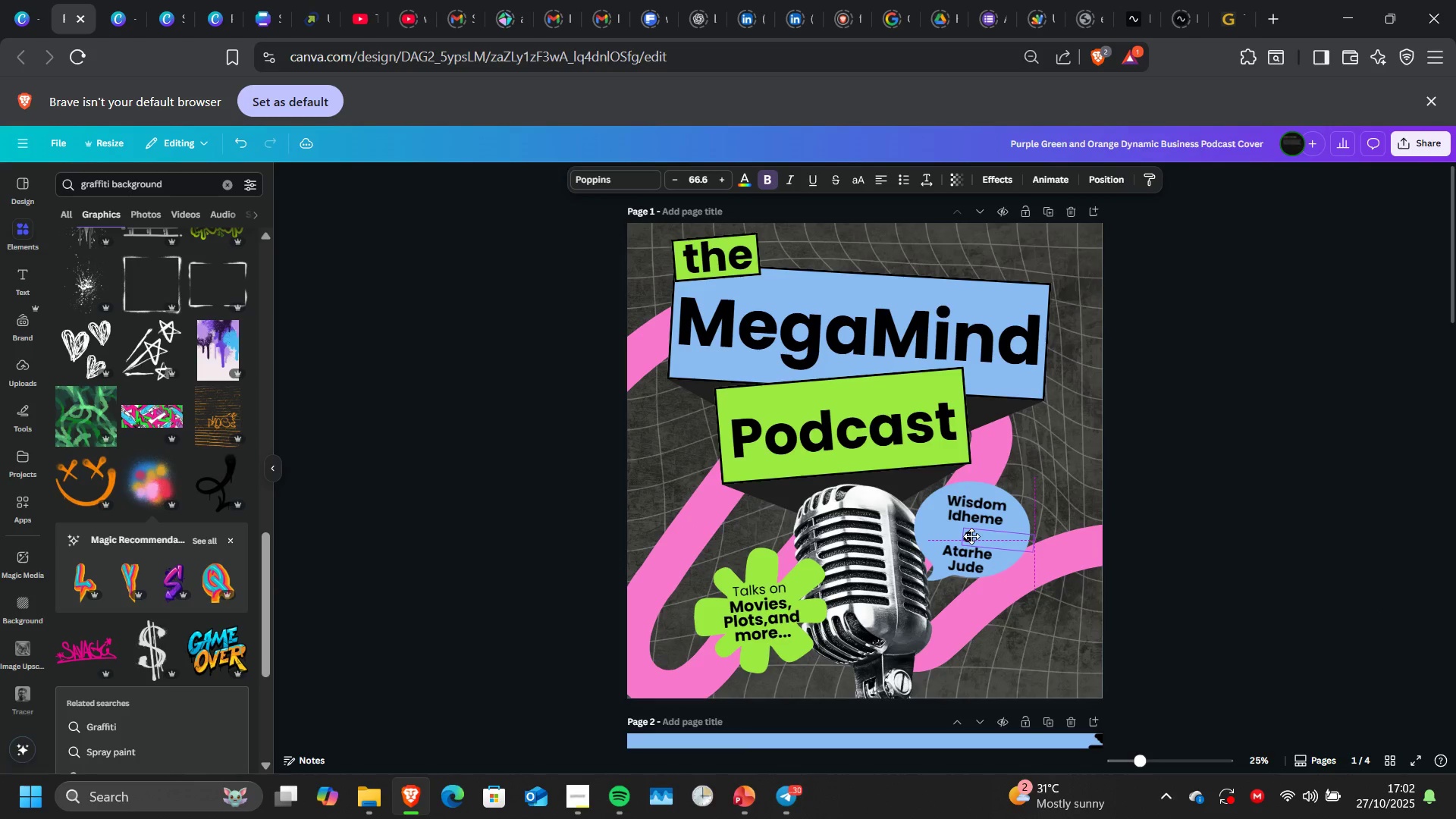 
wait(5.38)
 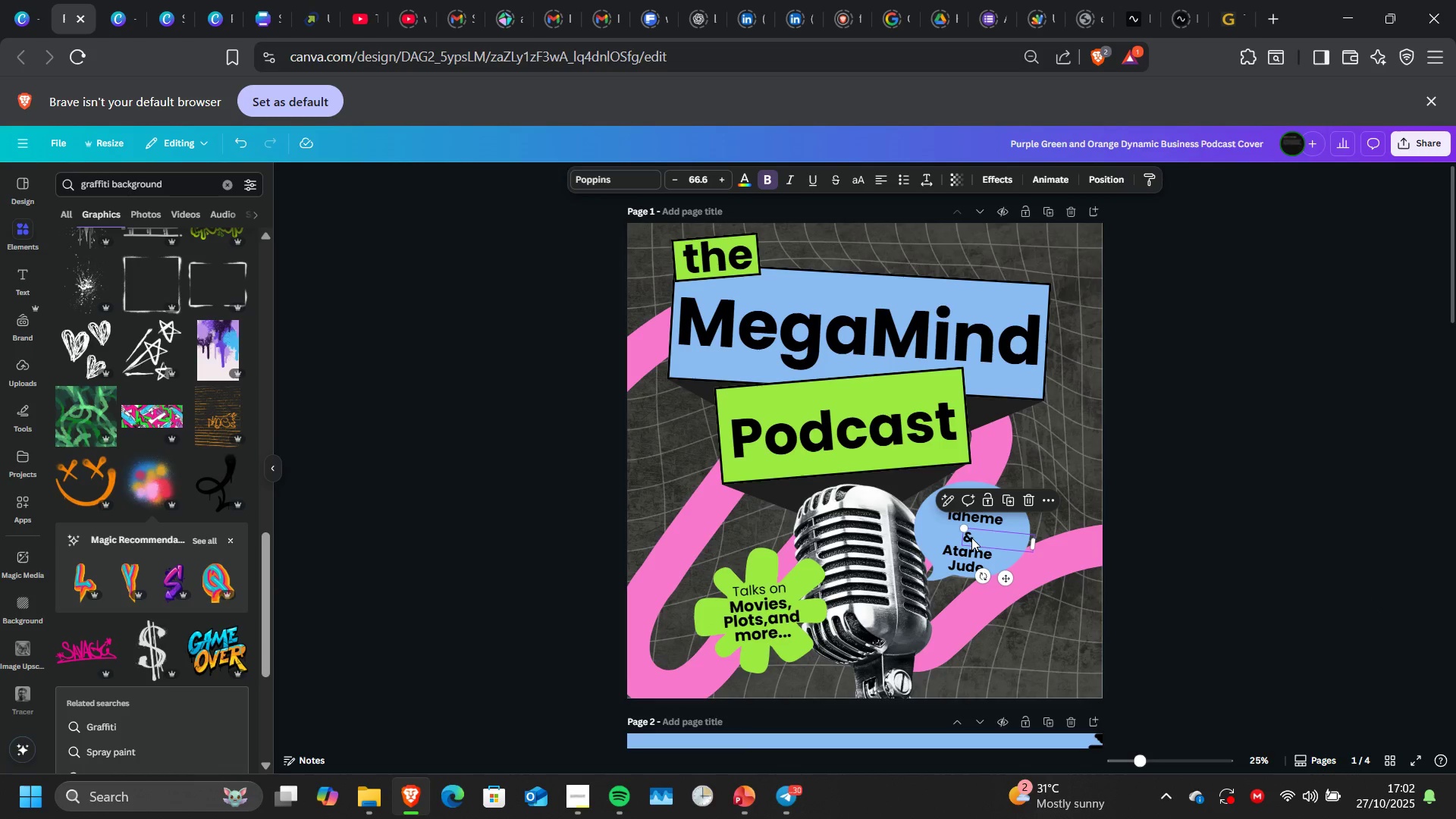 
left_click([971, 513])
 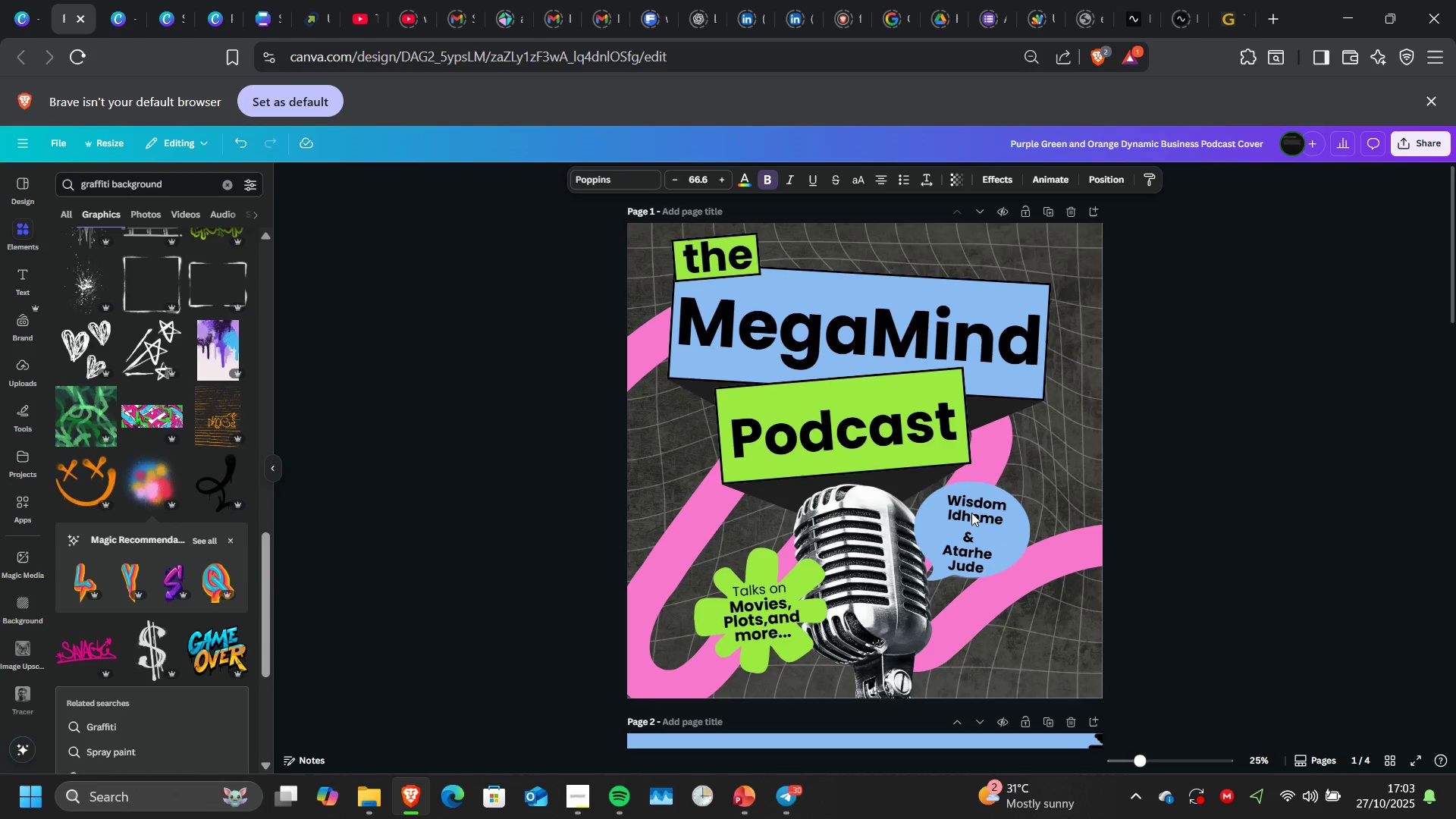 
key(ArrowUp)
 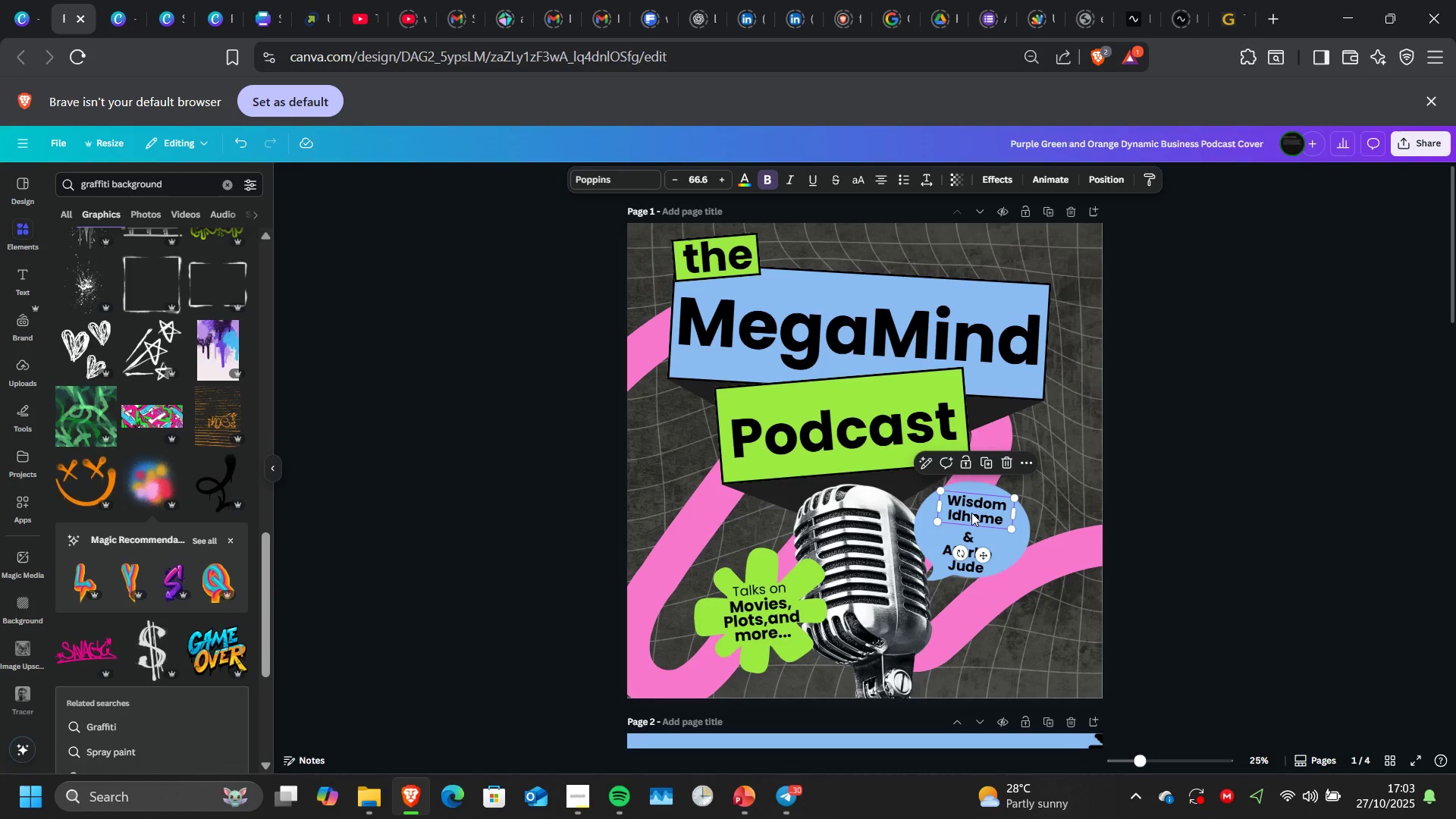 
hold_key(key=ArrowLeft, duration=0.93)
 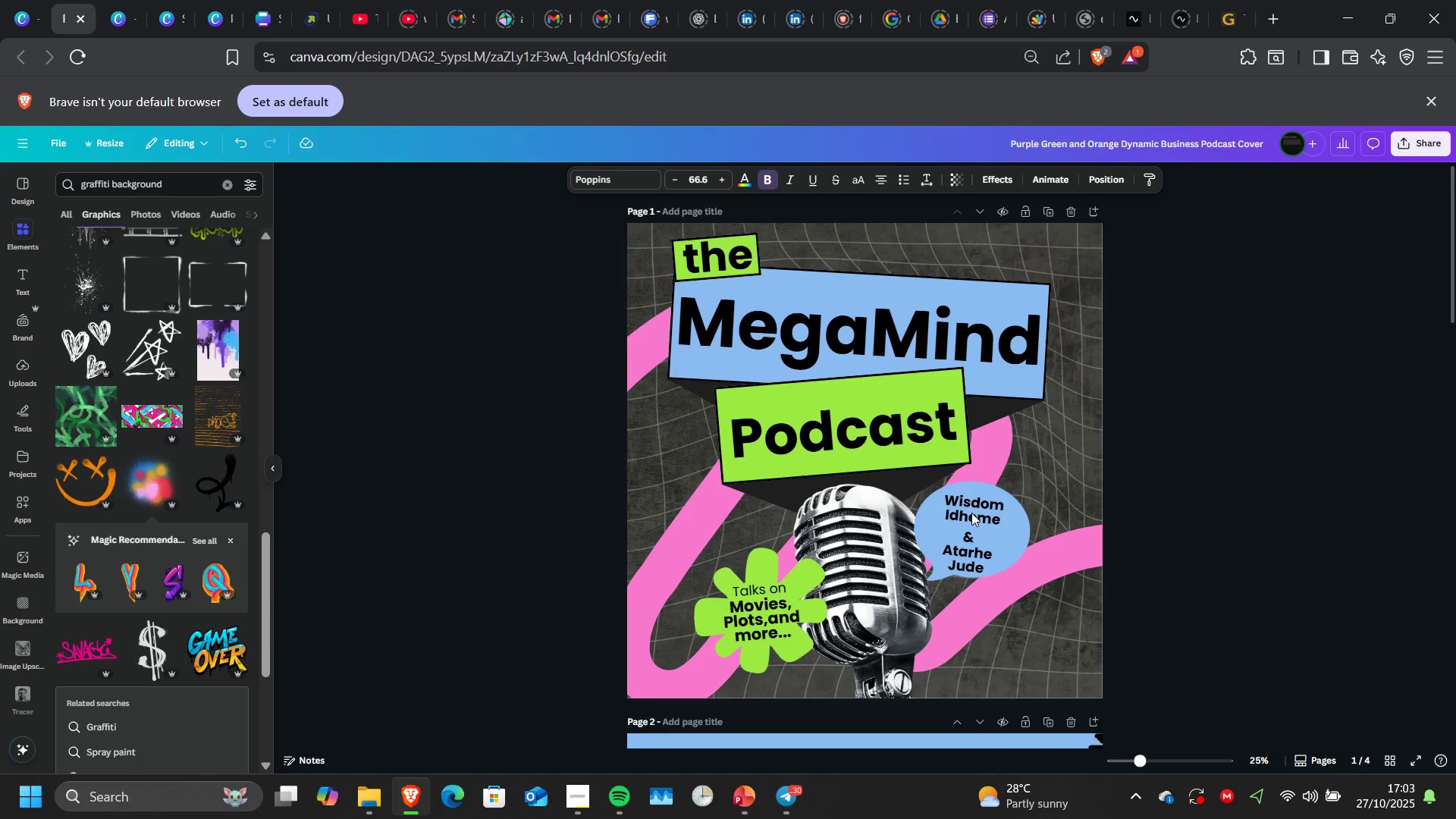 
key(ArrowLeft)
 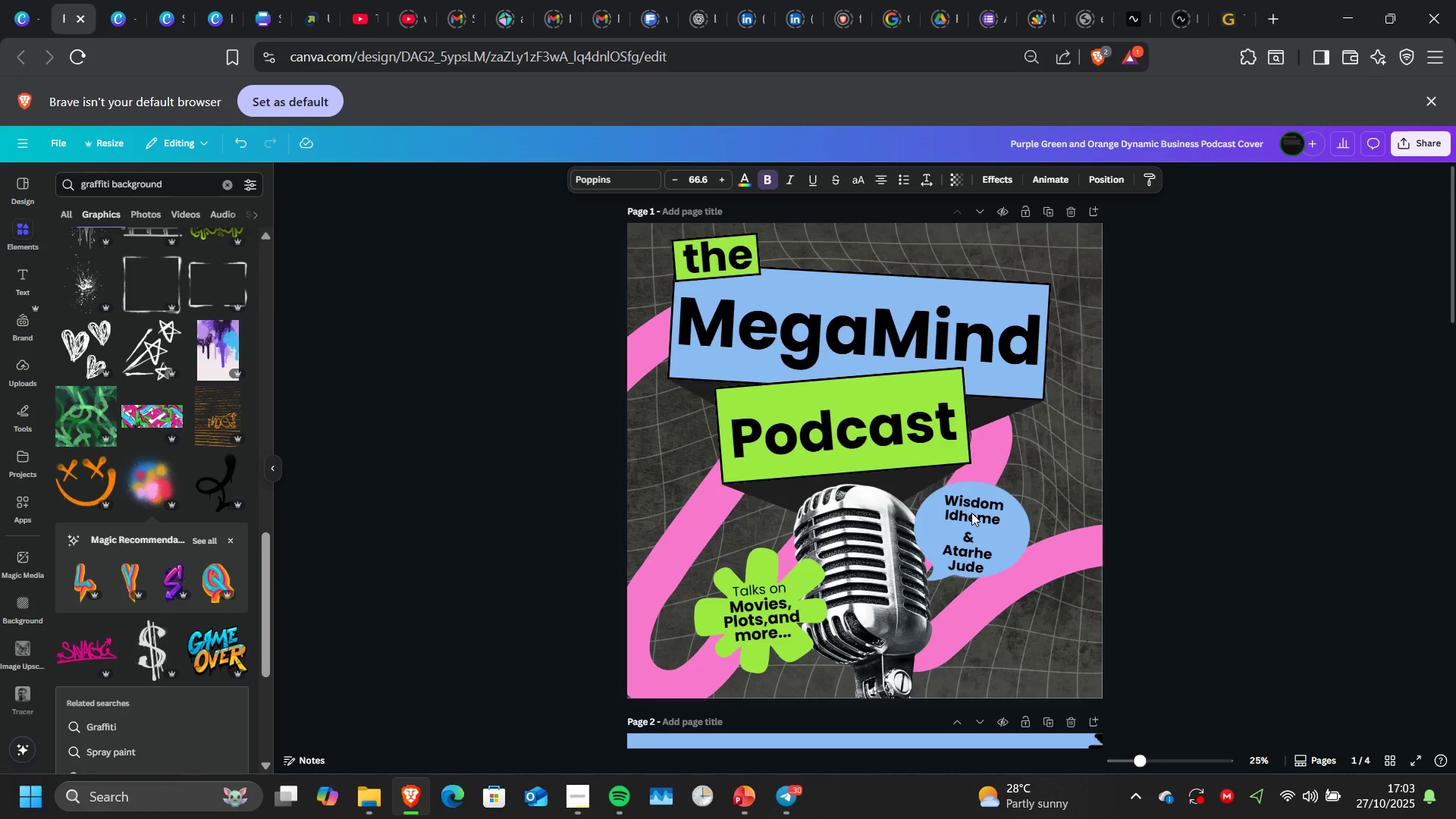 
key(ArrowLeft)
 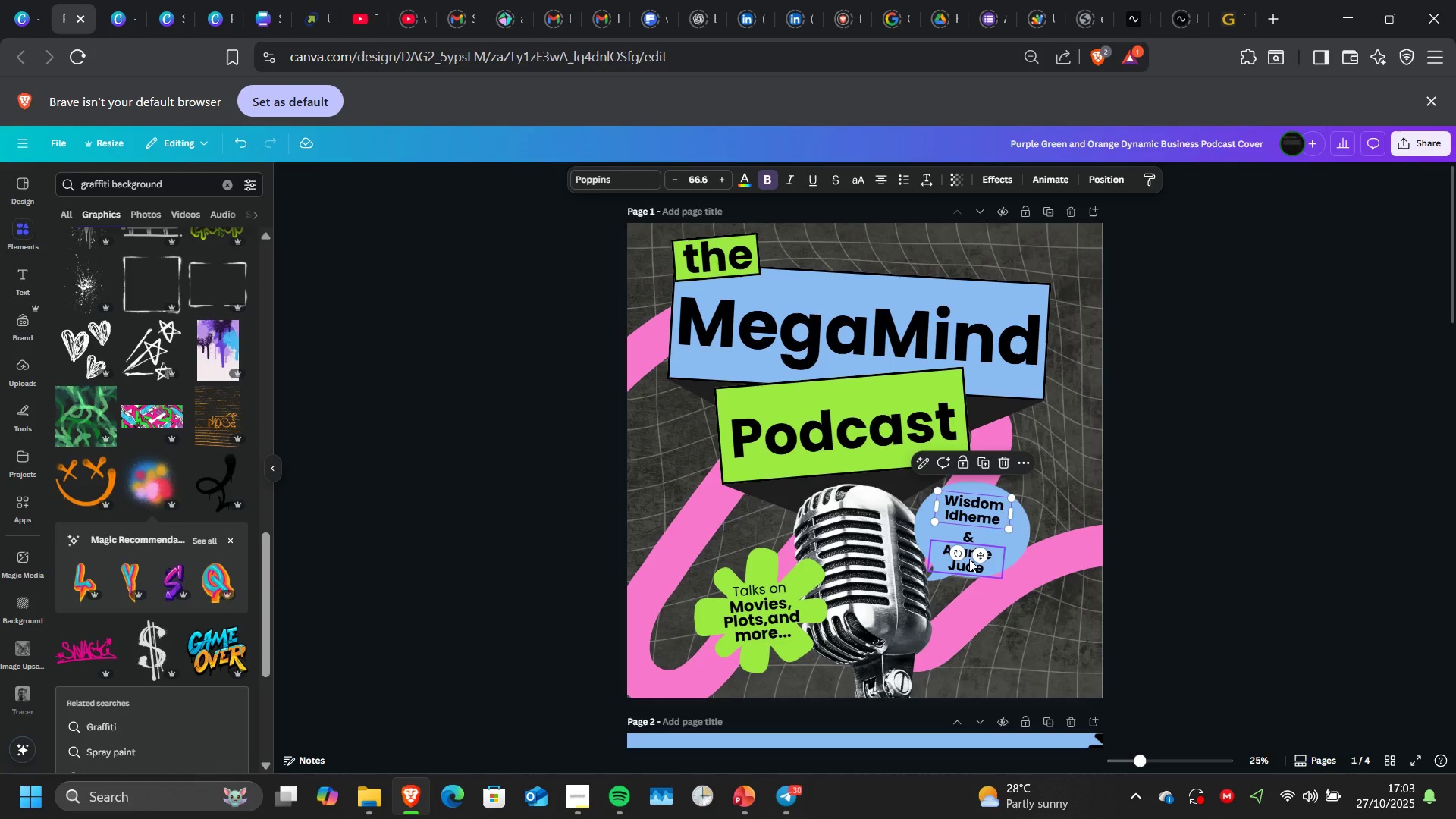 
left_click([969, 559])
 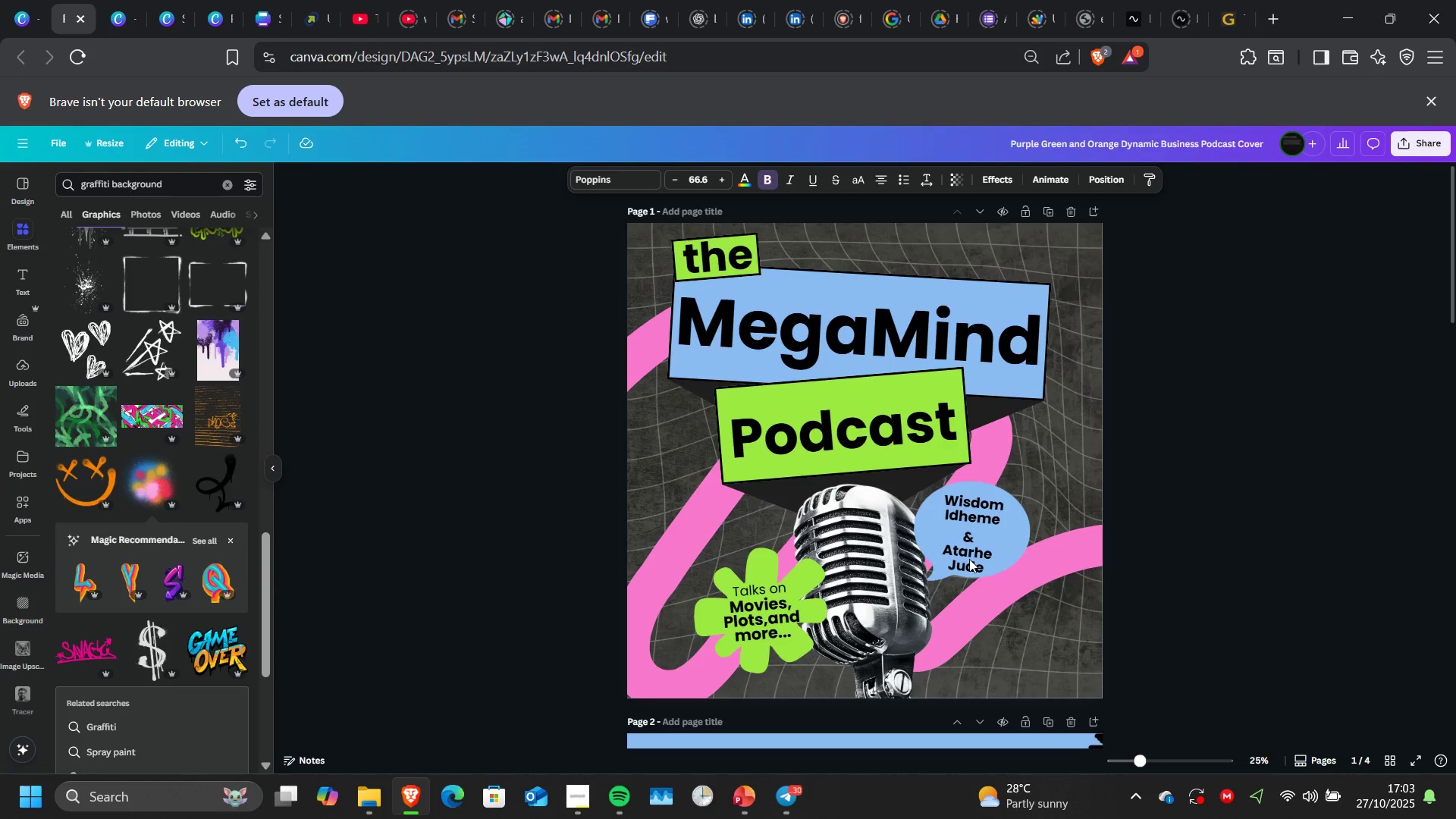 
hold_key(key=ArrowUp, duration=0.36)
 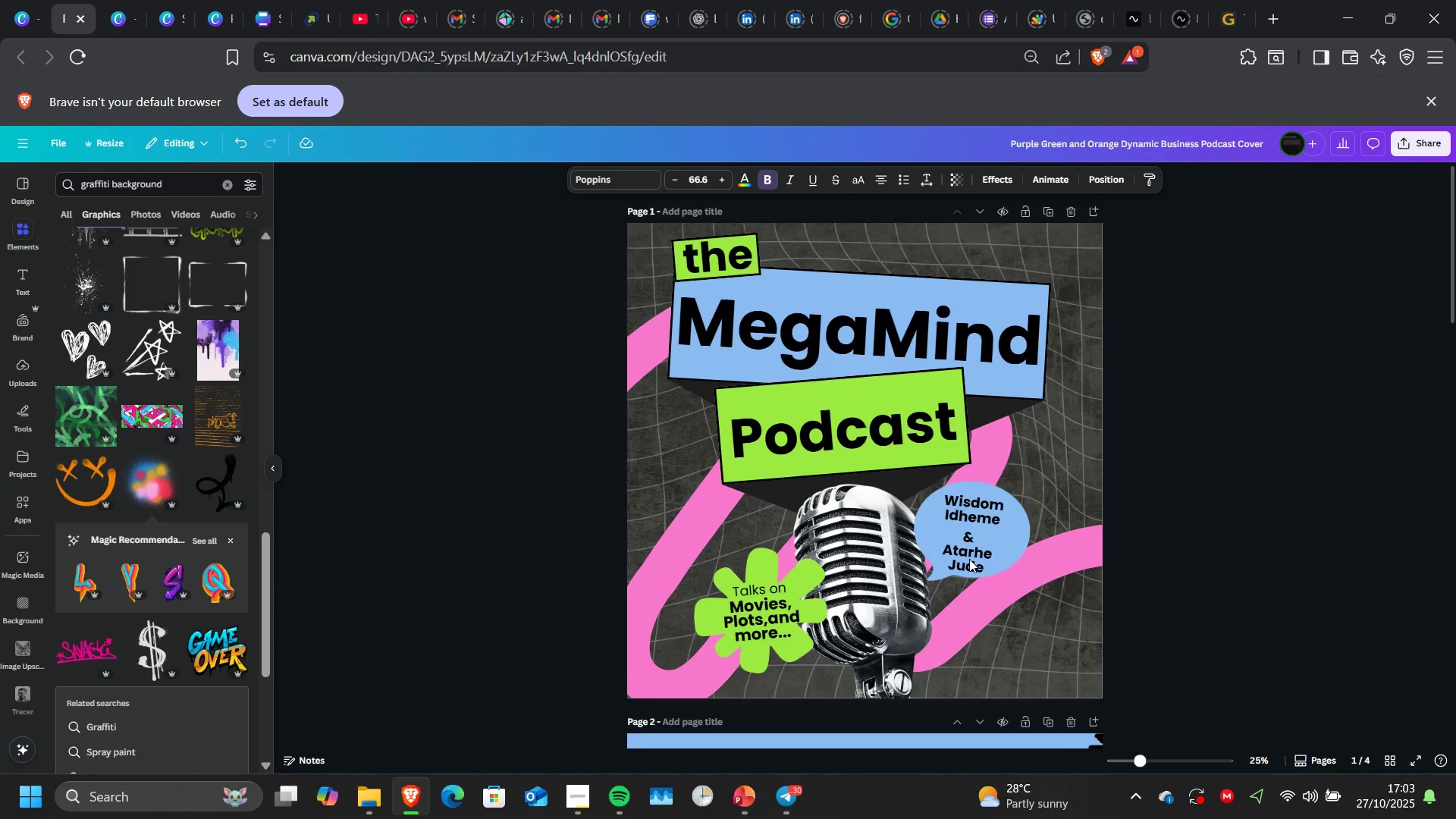 
key(ArrowUp)
 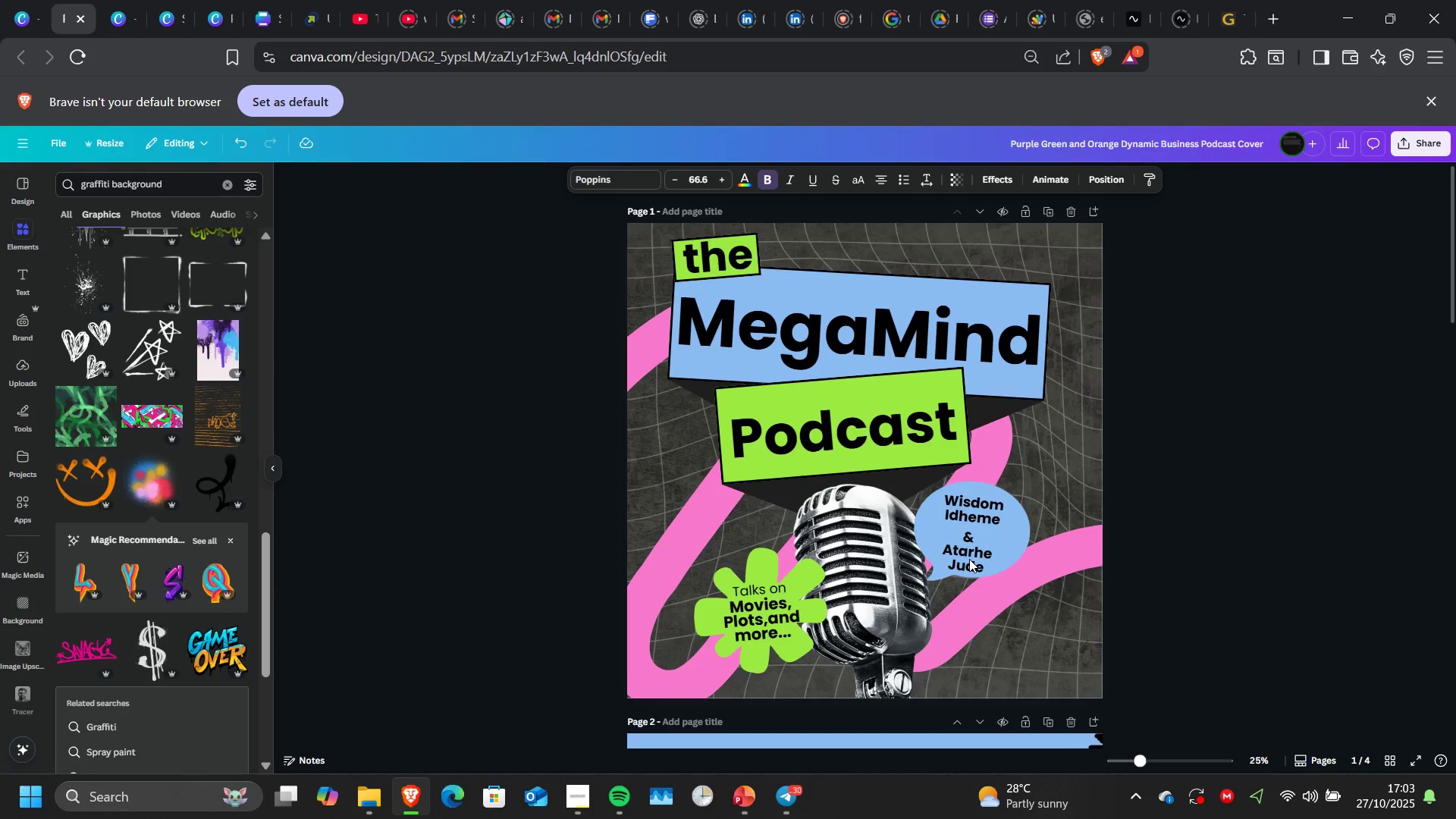 
key(ArrowUp)
 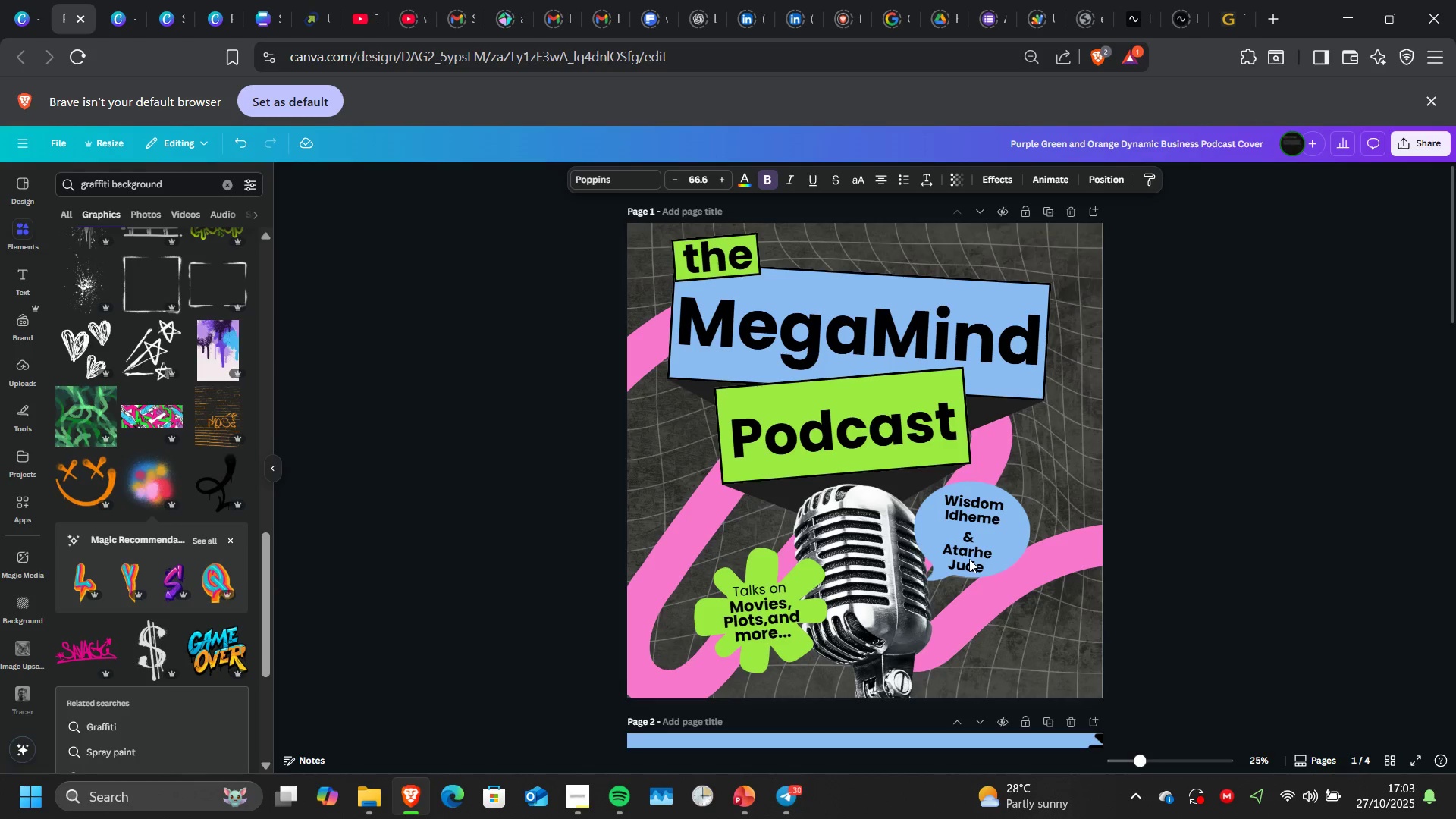 
key(ArrowUp)
 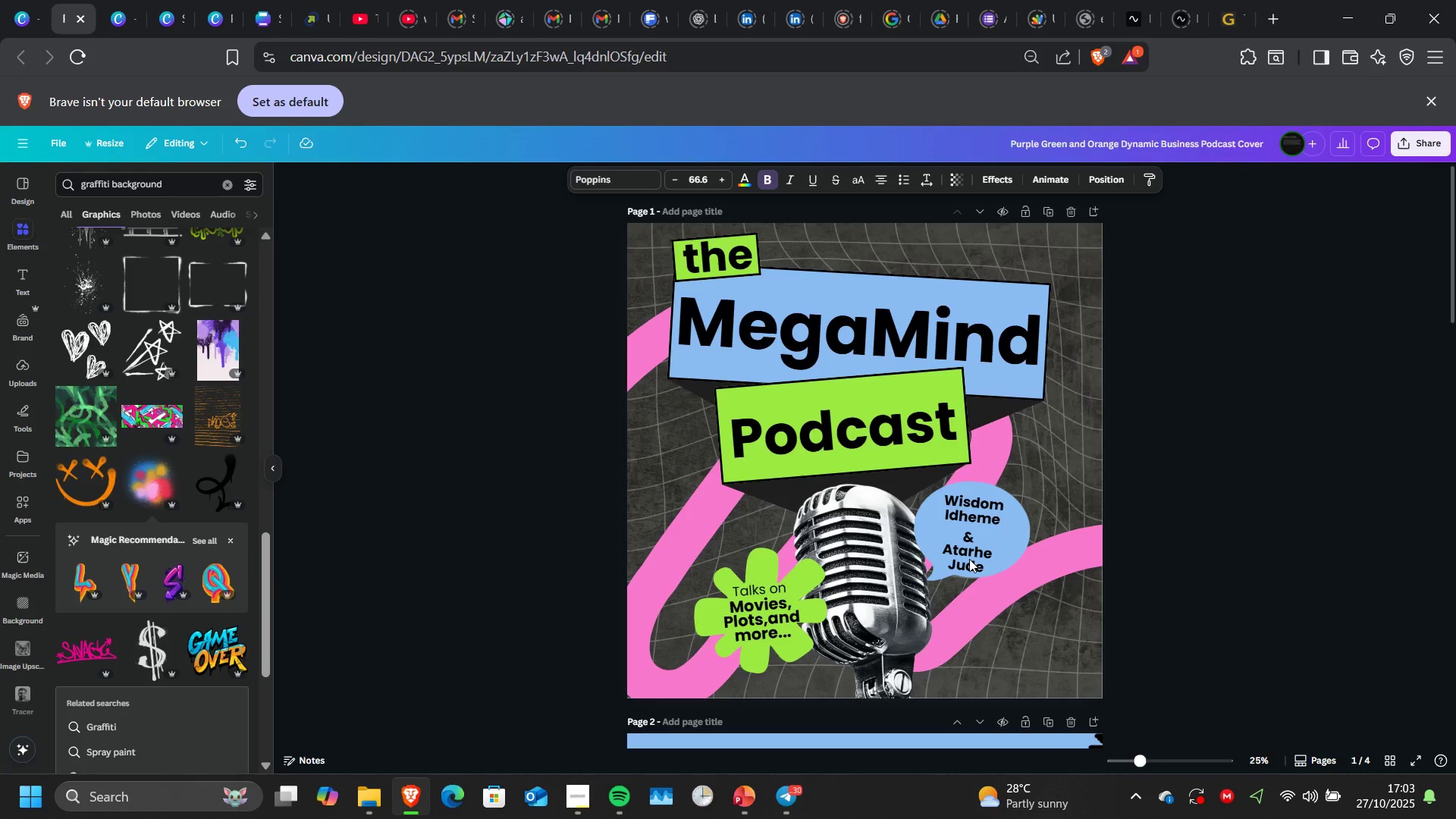 
key(ArrowUp)
 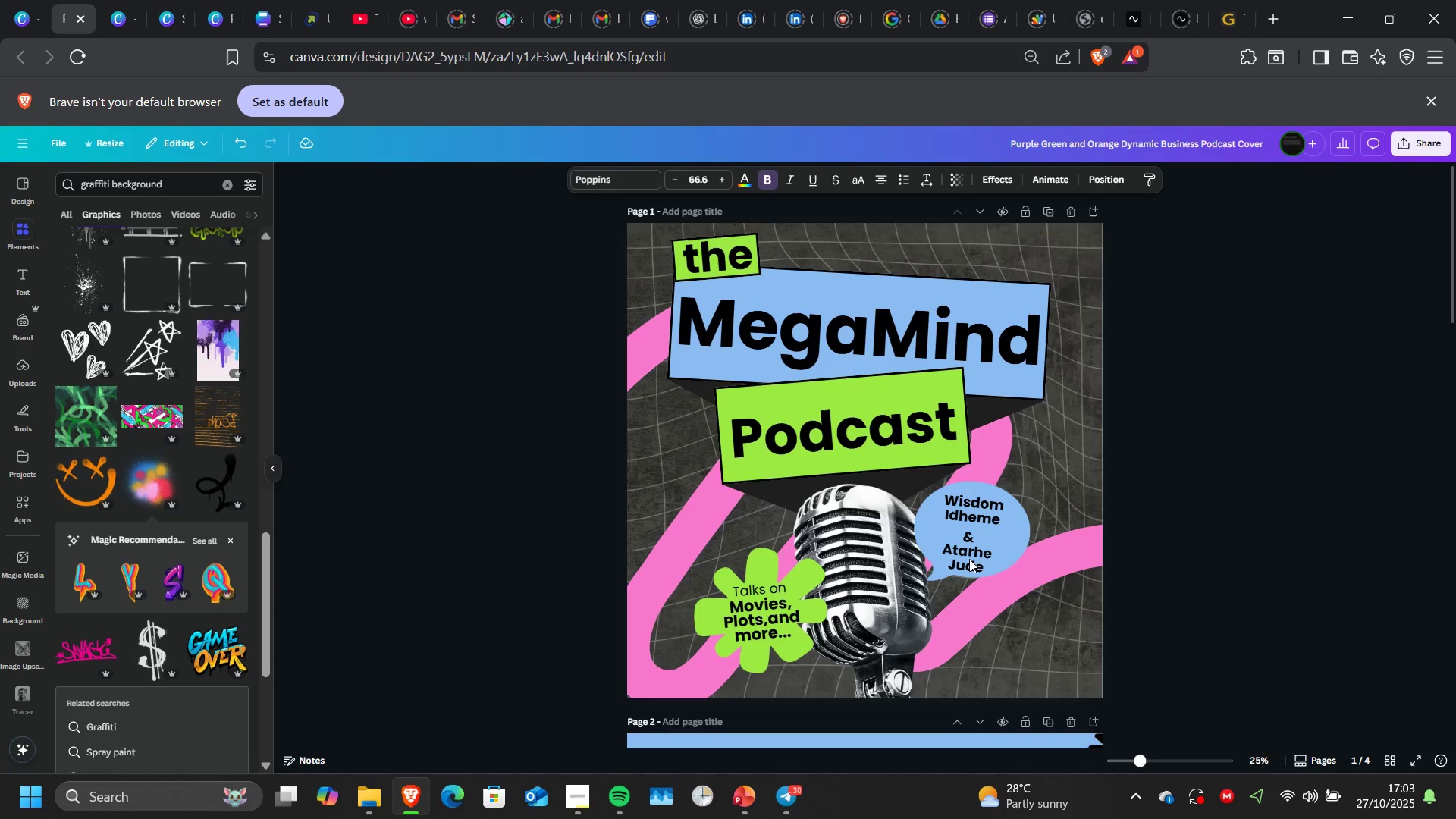 
key(ArrowLeft)
 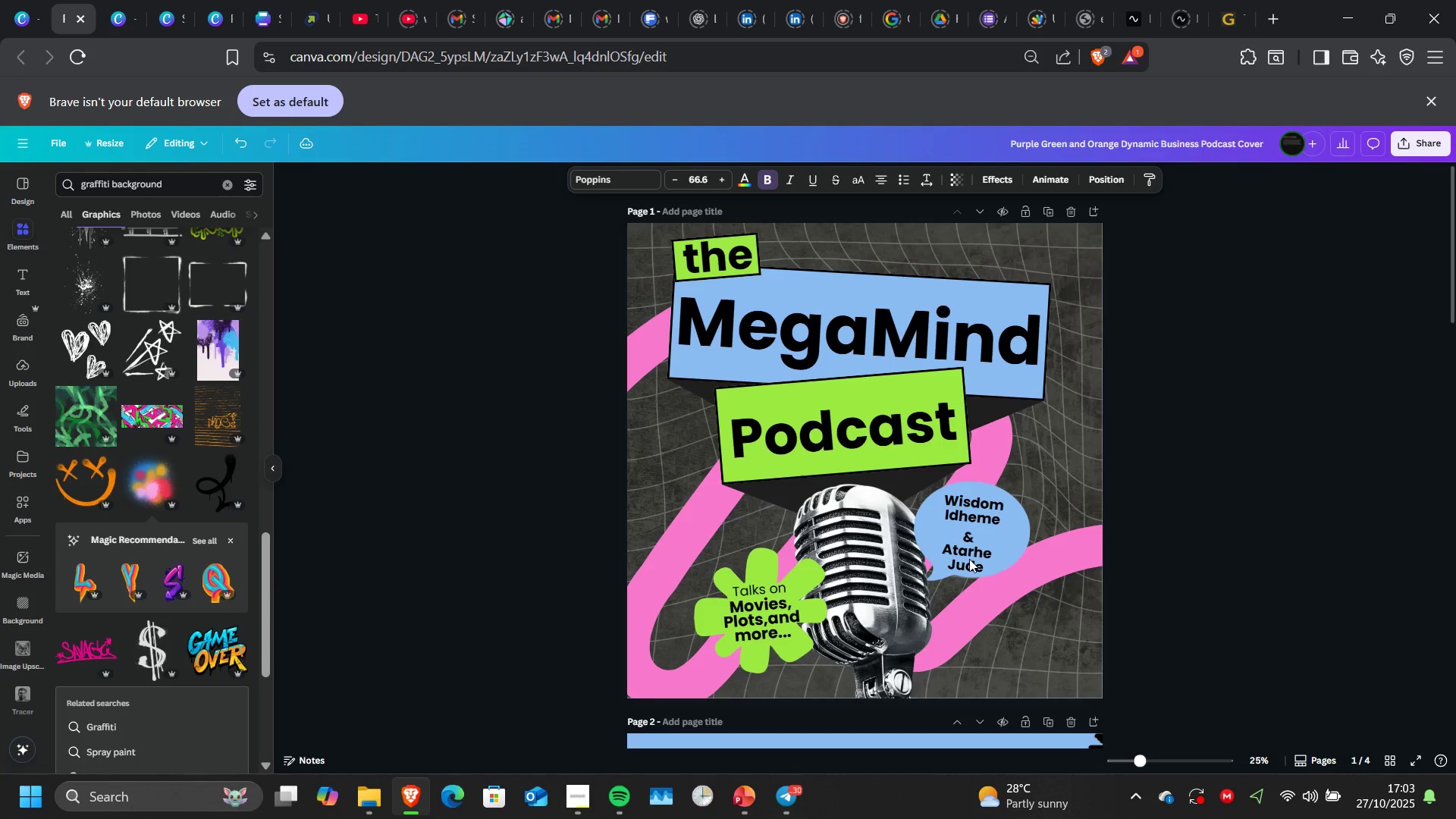 
key(ArrowLeft)
 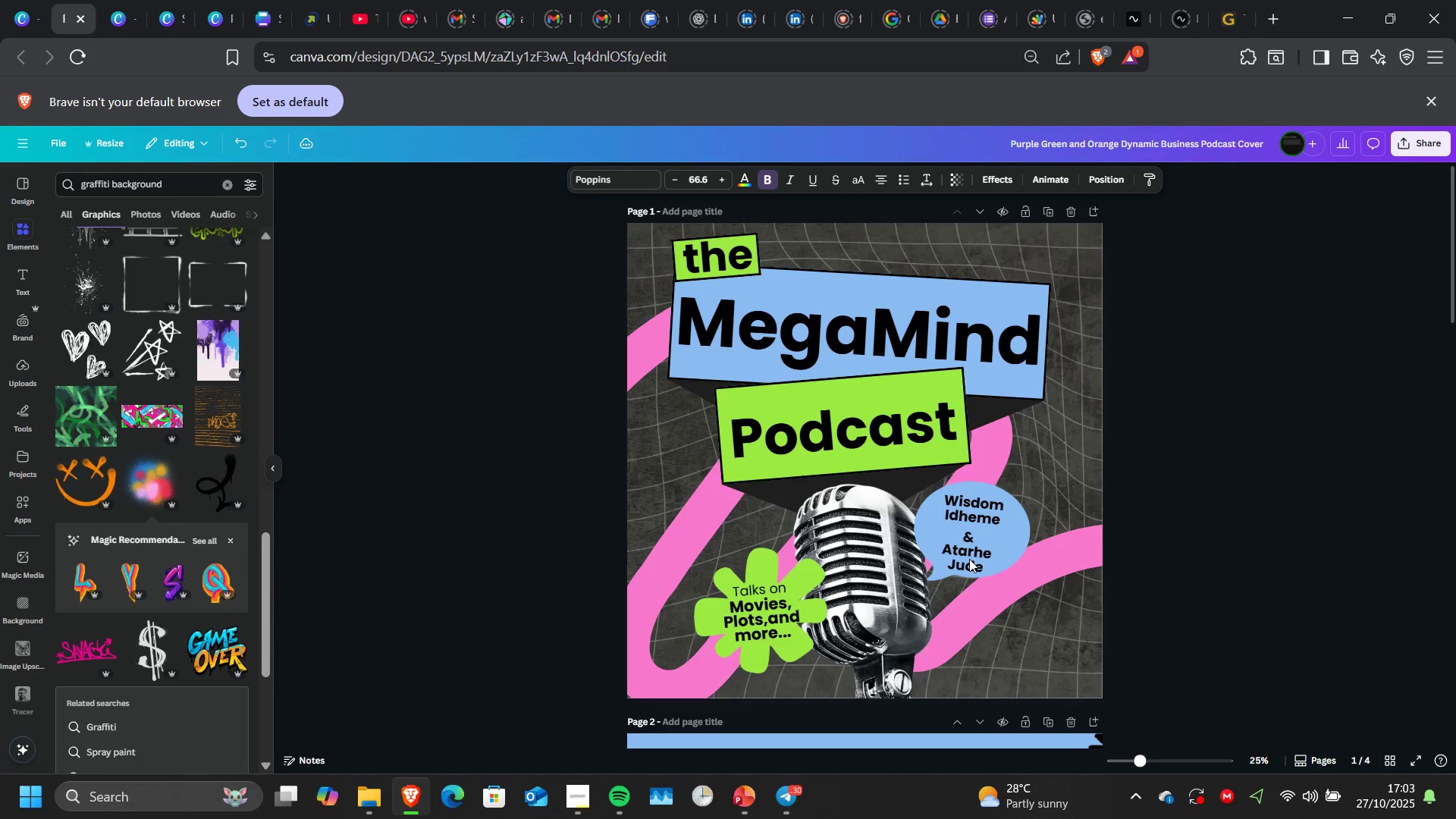 
key(ArrowLeft)
 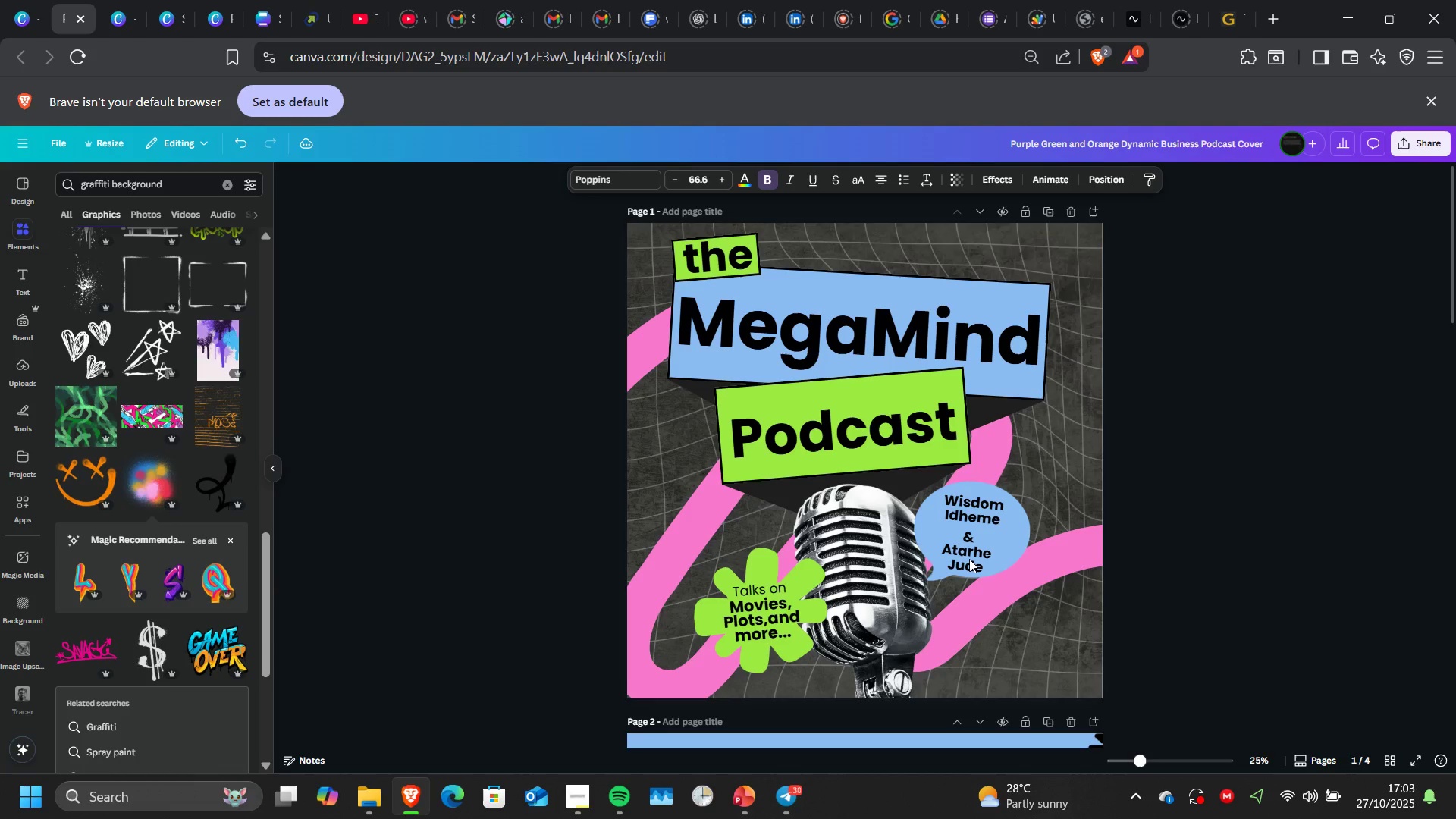 
key(ArrowLeft)
 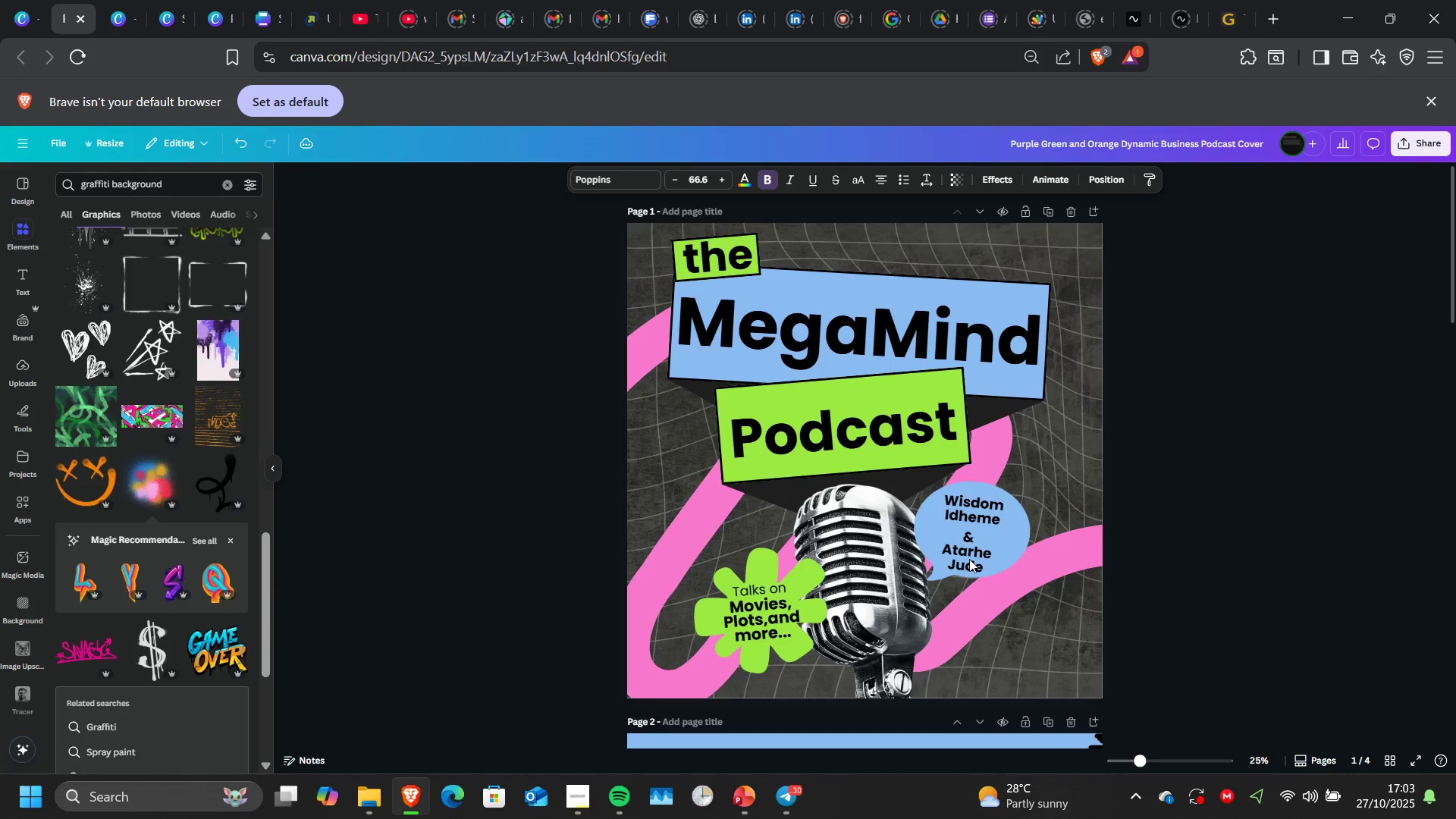 
key(ArrowRight)
 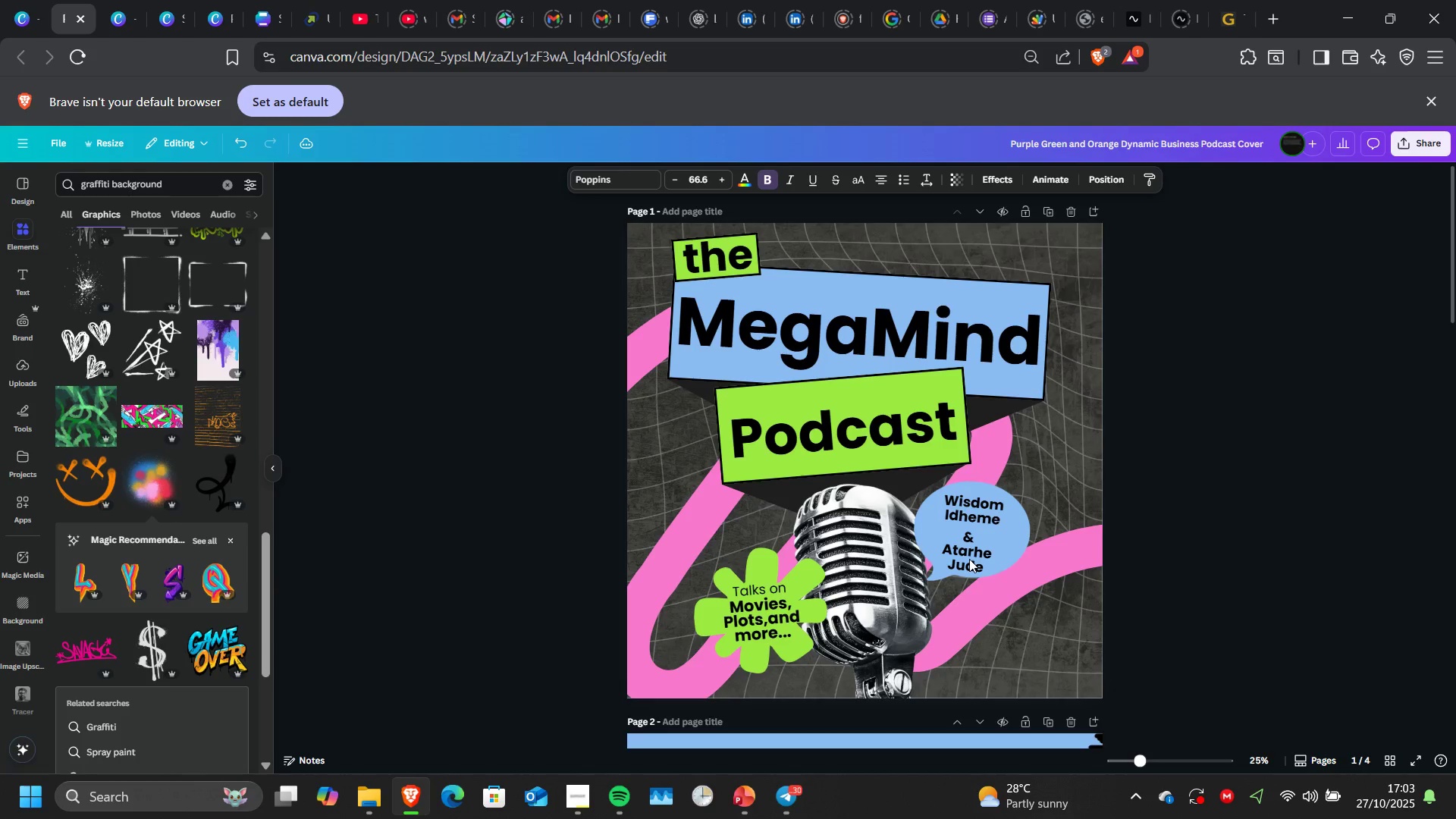 
key(ArrowRight)
 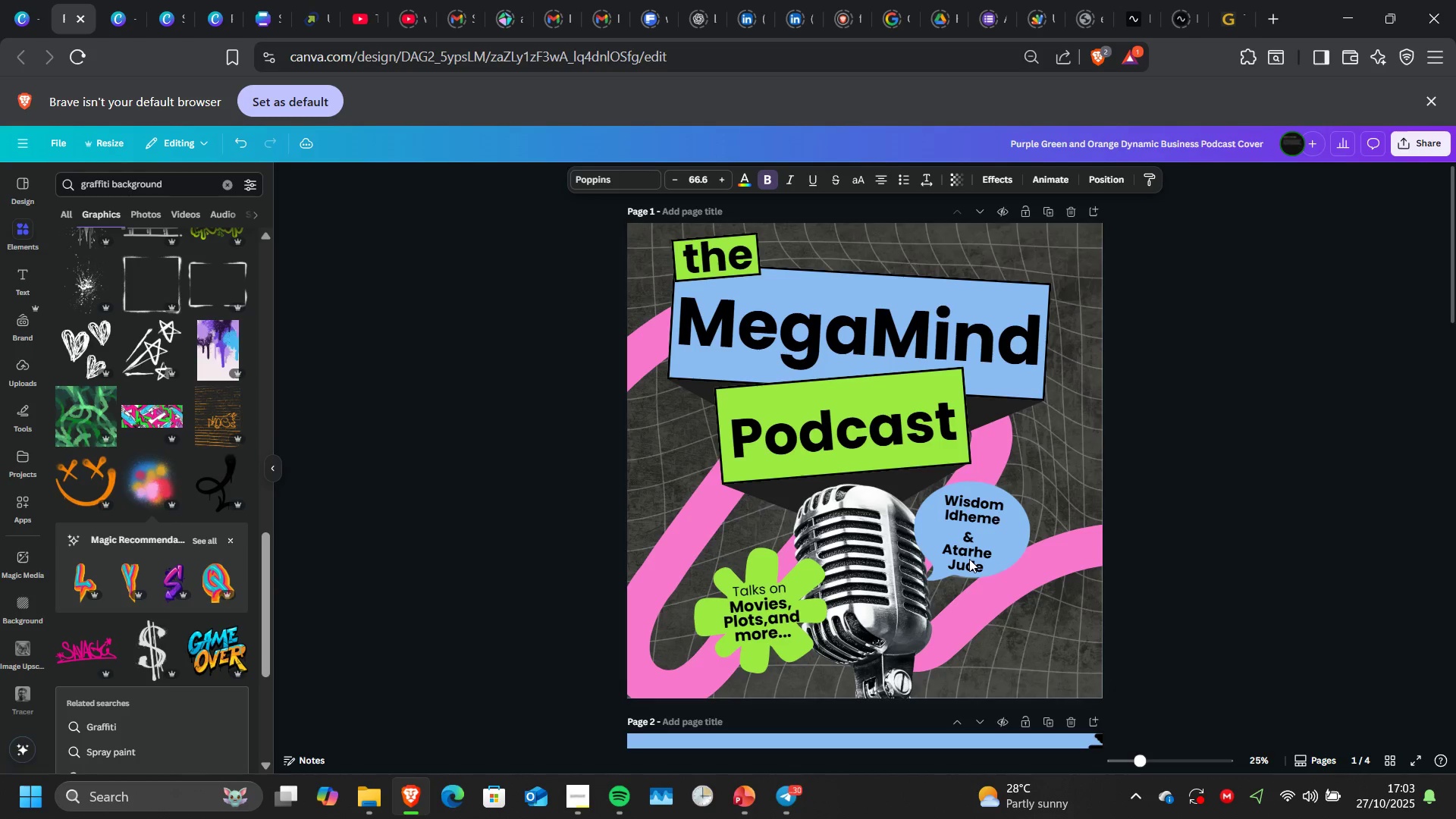 
key(ArrowRight)
 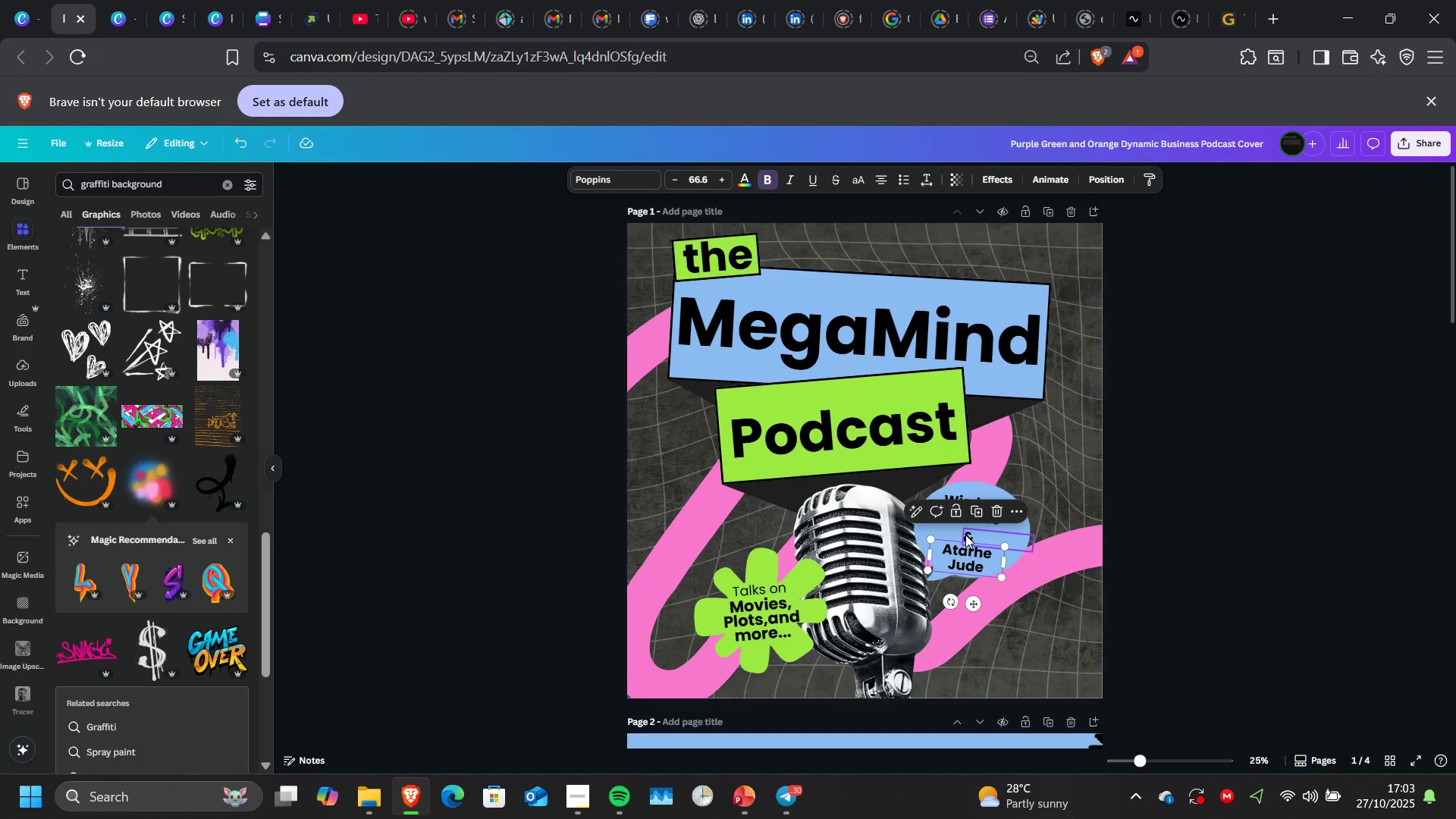 
left_click([965, 535])
 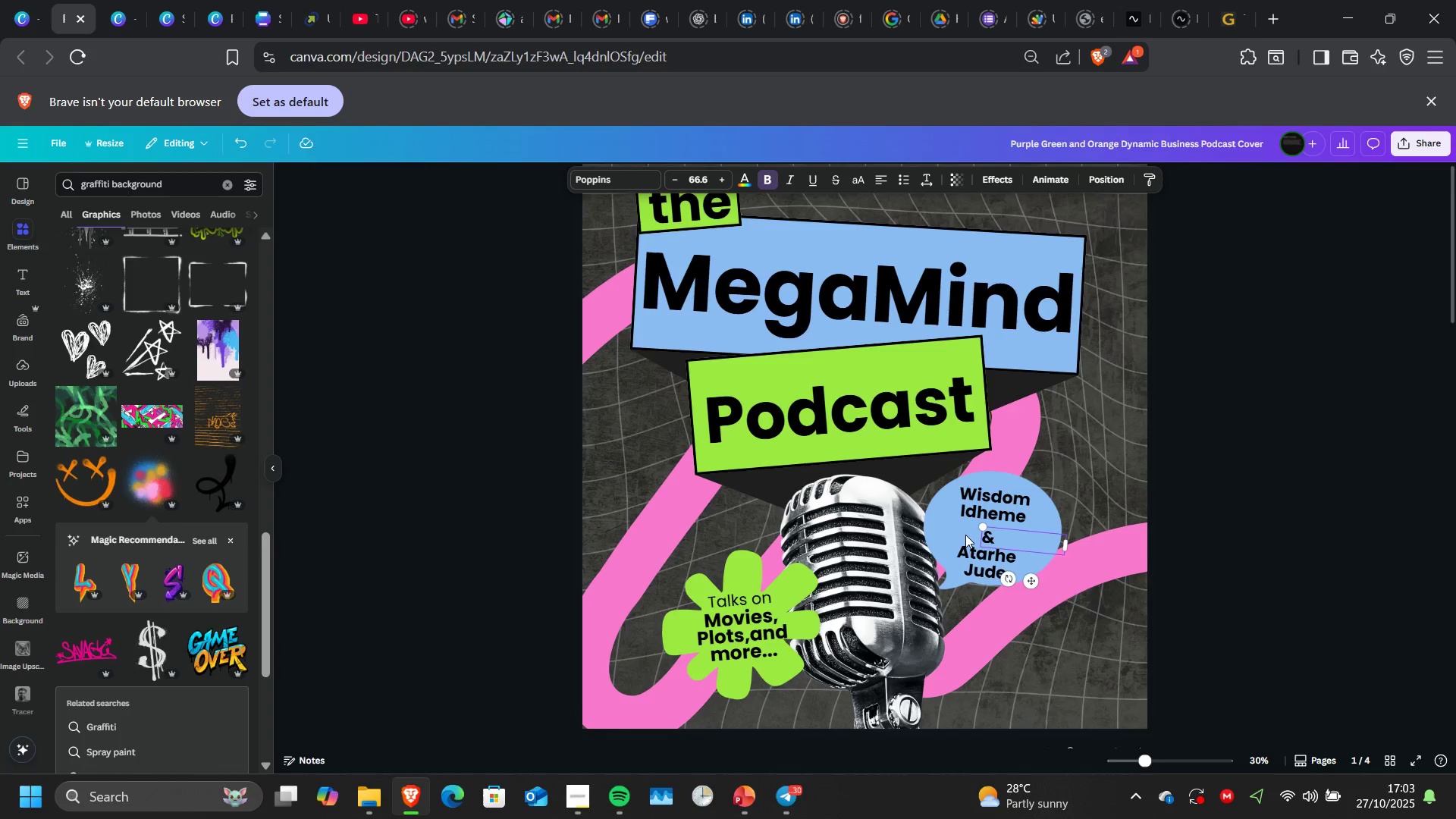 
hold_key(key=ControlLeft, duration=0.38)
scroll: coordinate [965, 535], scroll_direction: up, amount: 7.0
 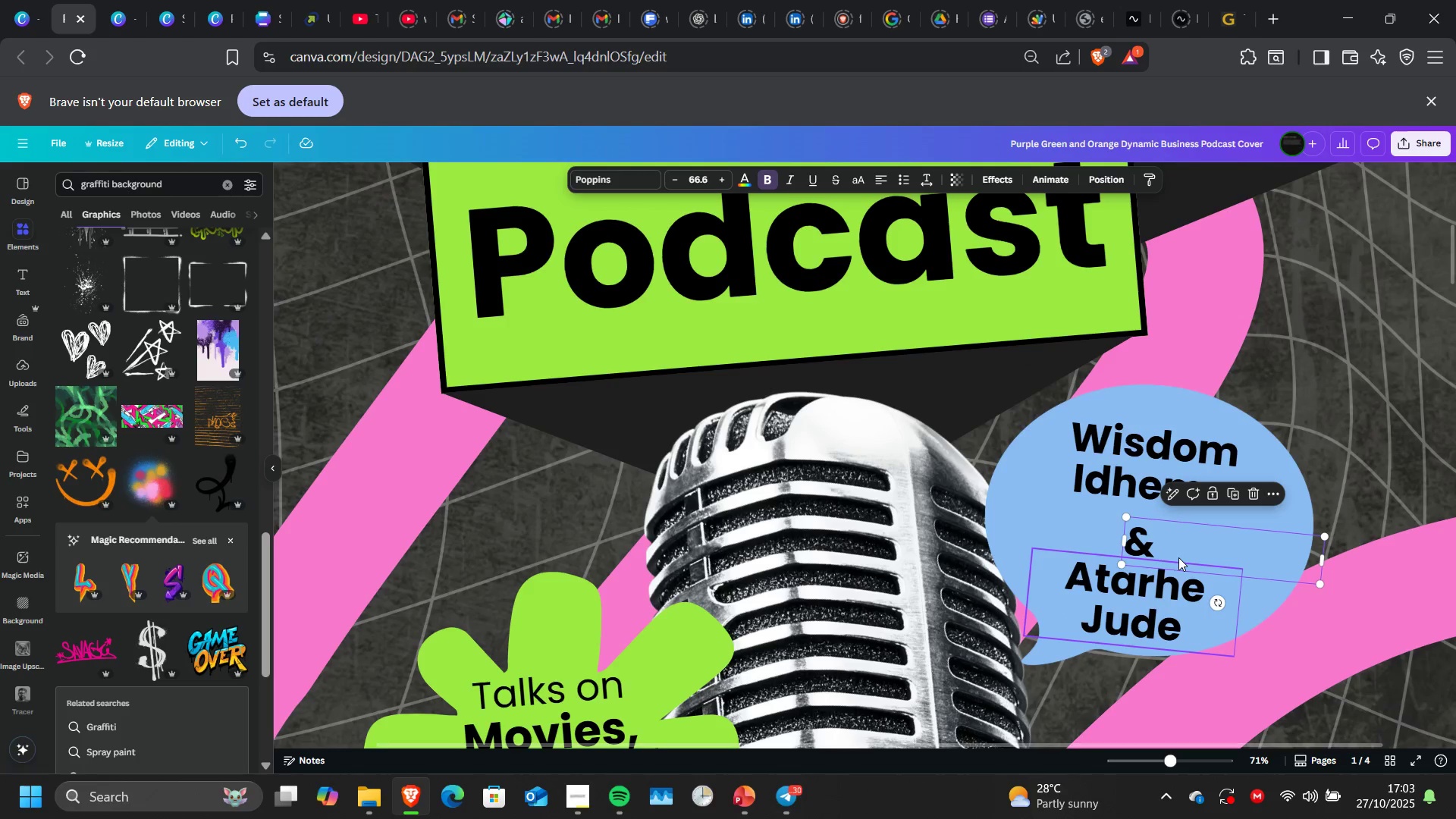 
left_click([1178, 557])
 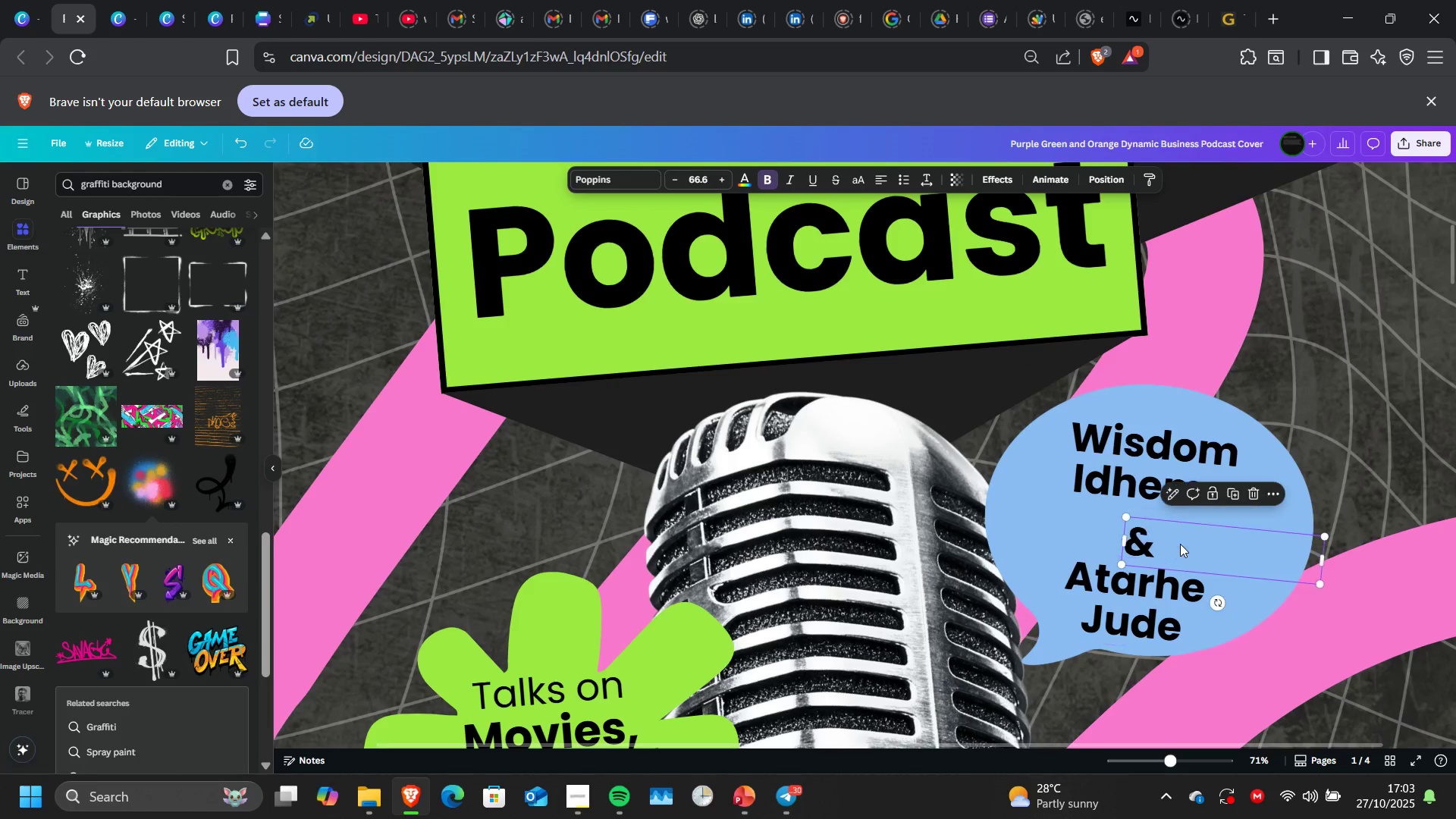 
left_click([1180, 544])
 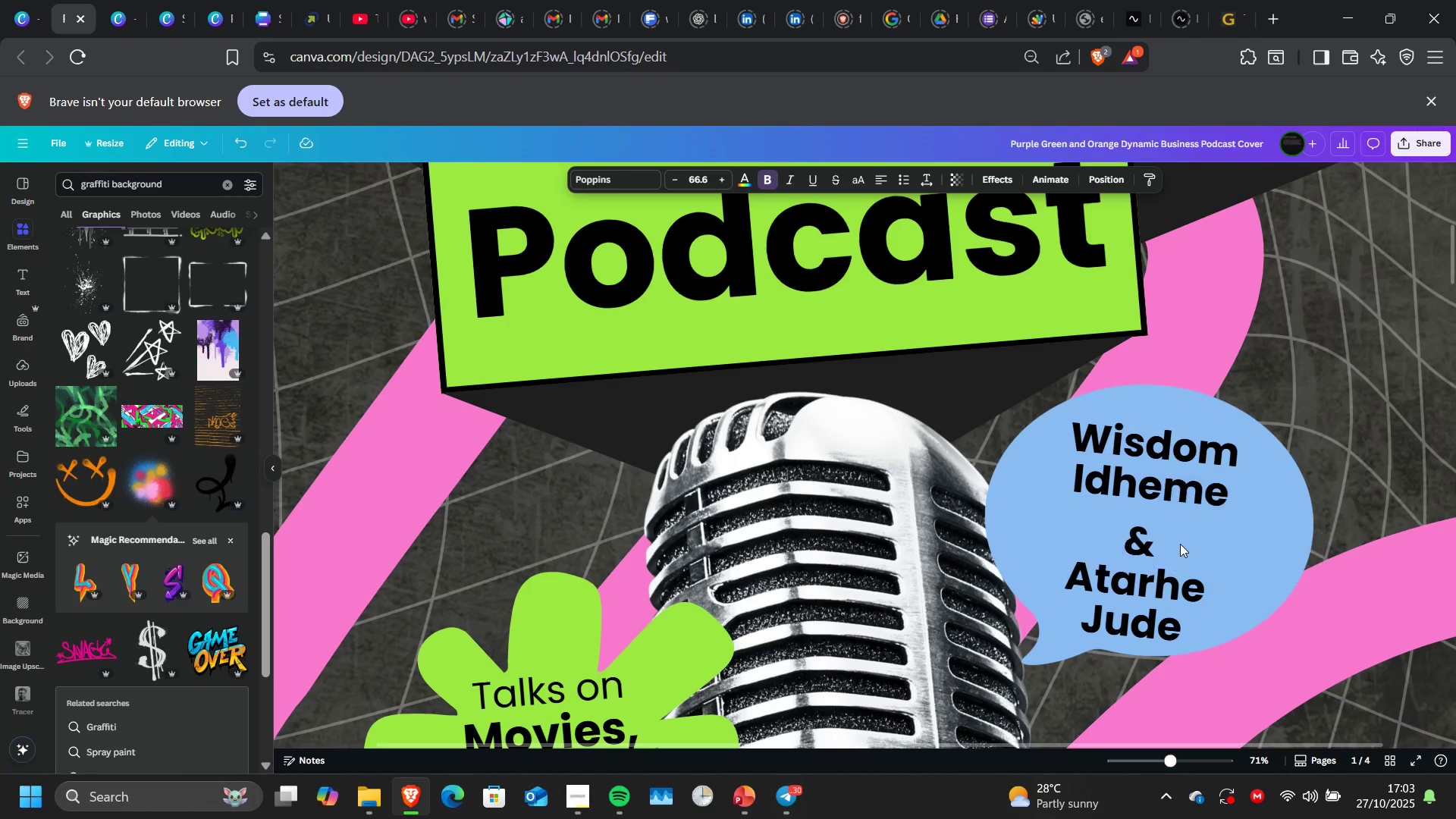 
hold_key(key=ArrowUp, duration=1.3)
 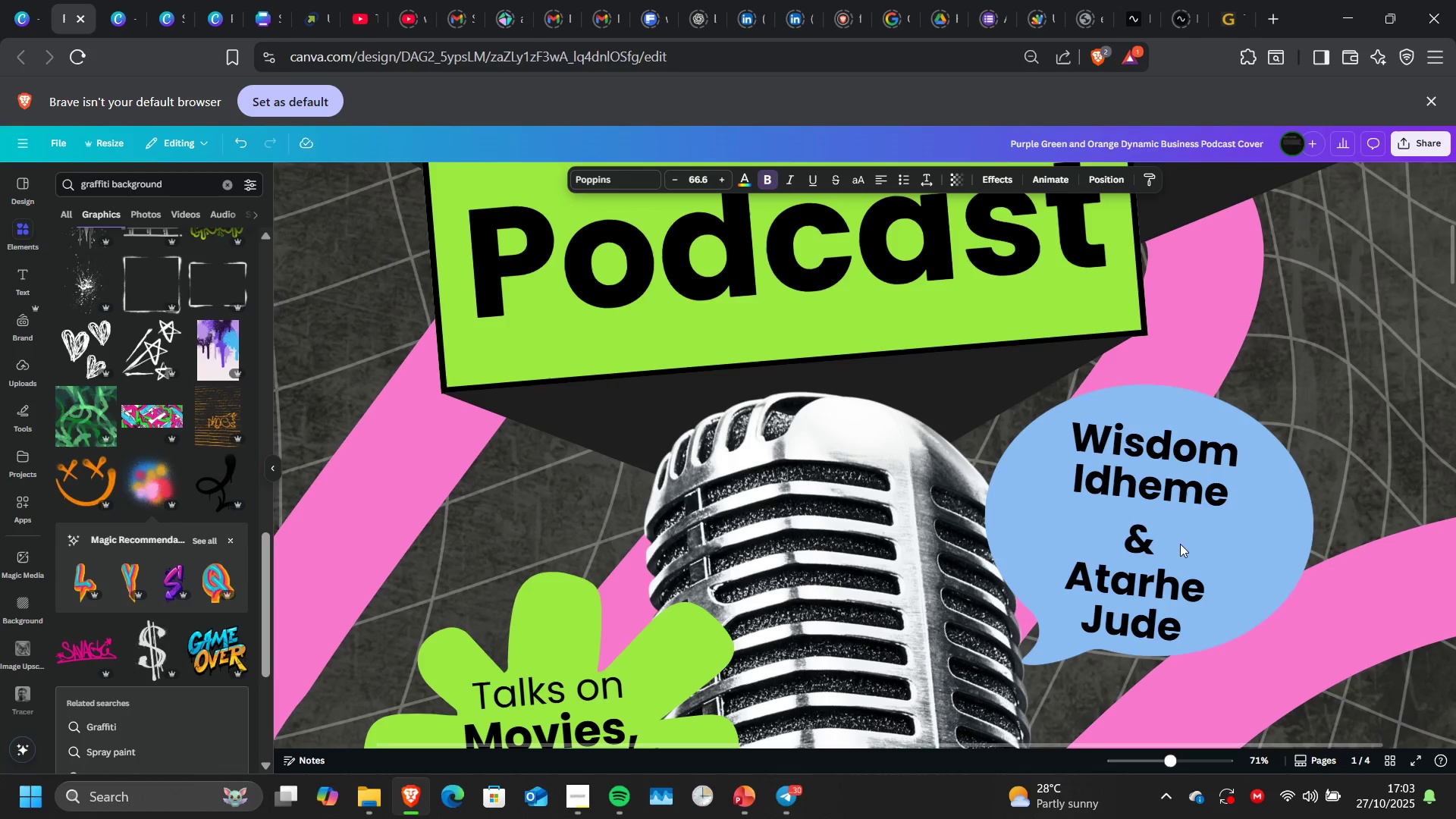 
key(ArrowUp)
 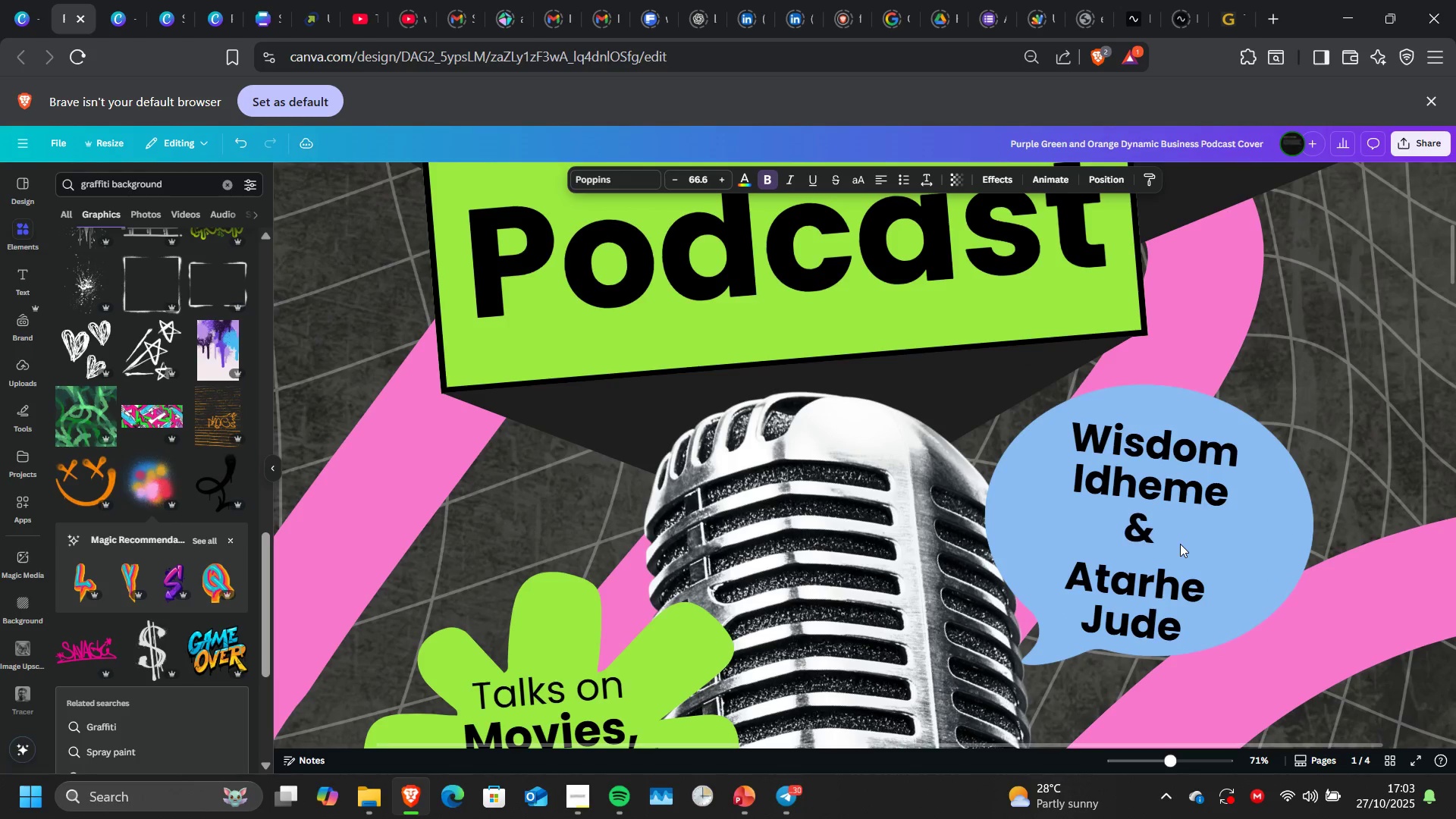 
key(ArrowUp)
 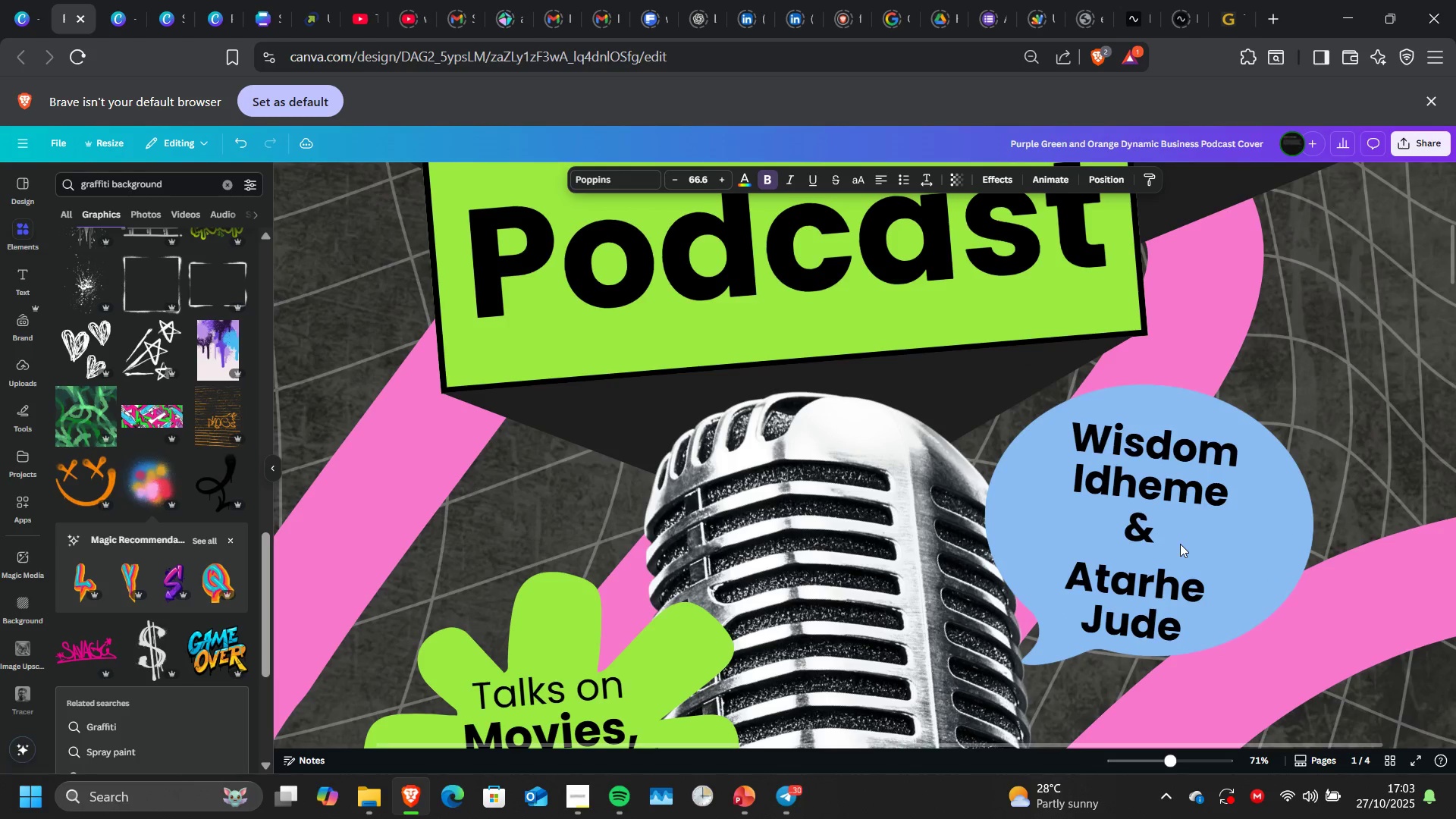 
key(ArrowUp)
 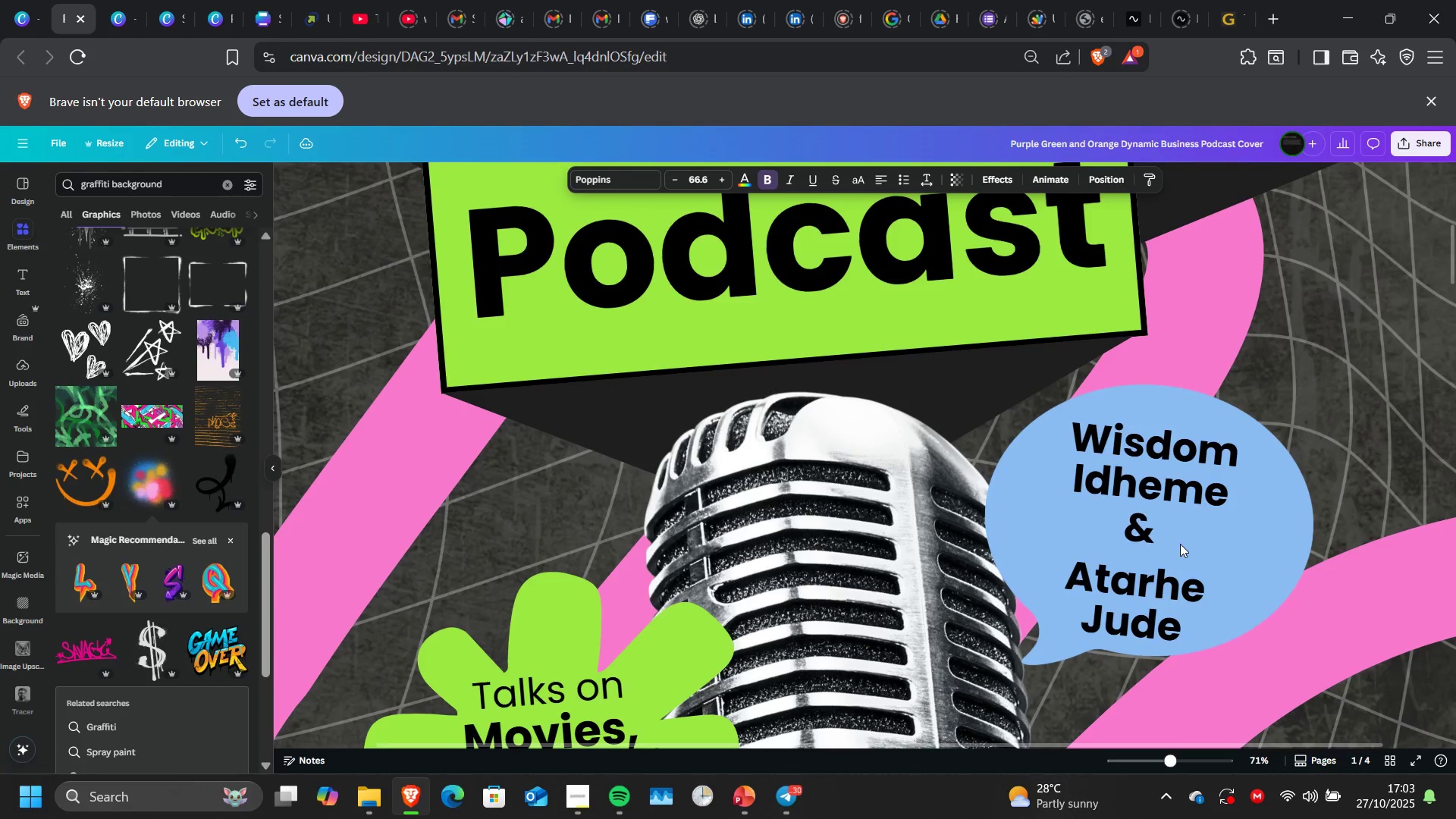 
key(ArrowDown)
 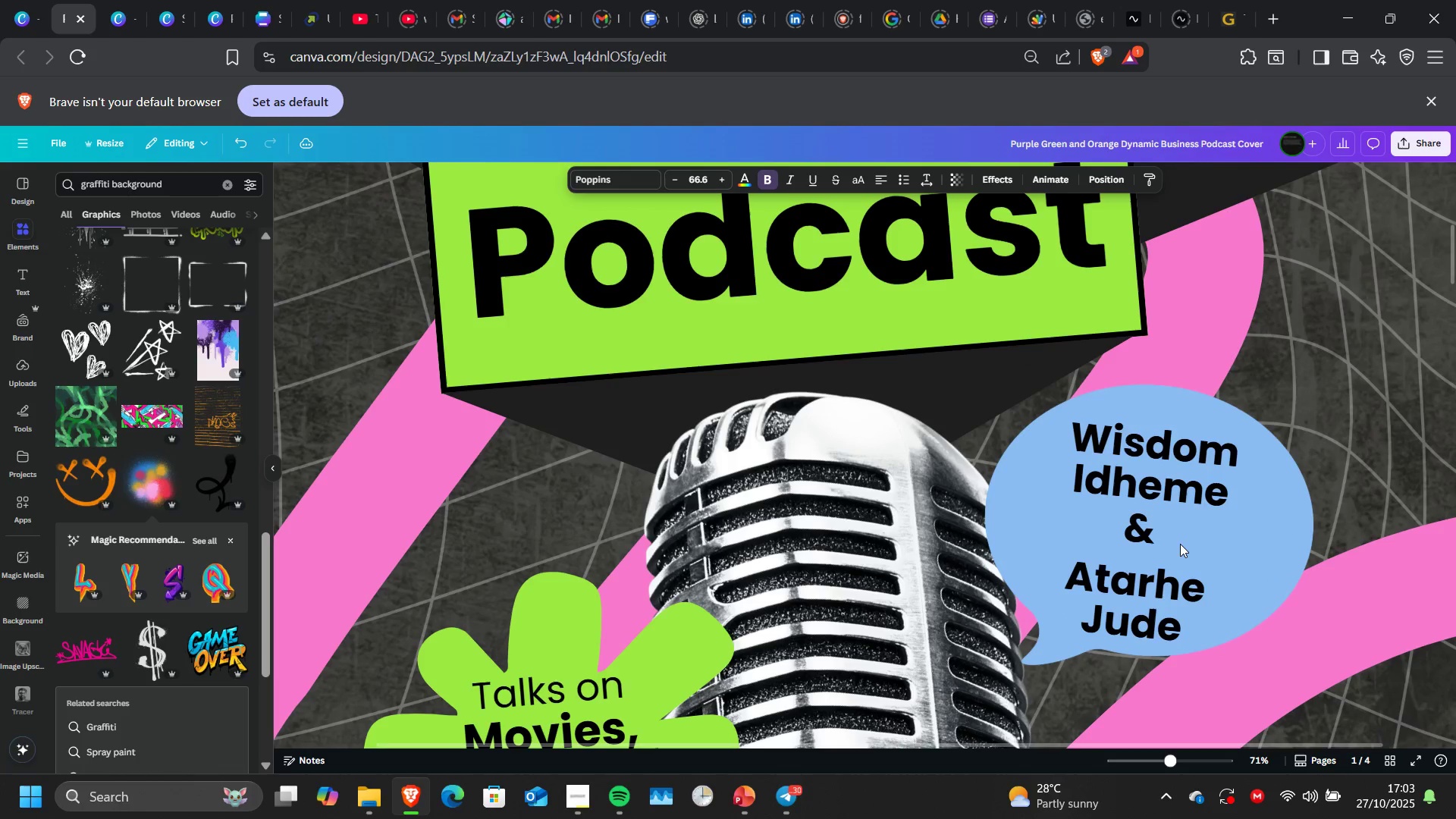 
key(ArrowDown)
 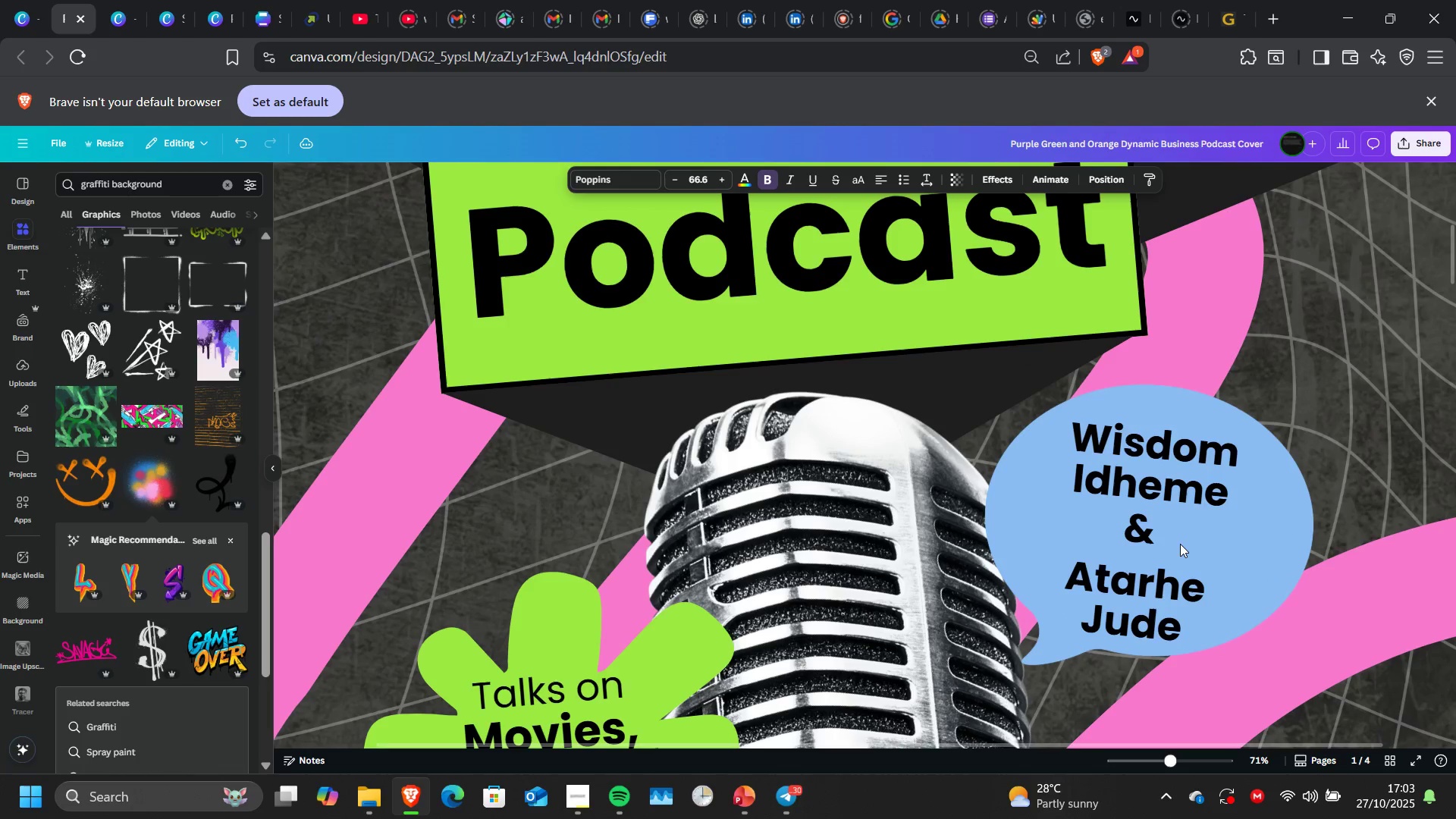 
key(ArrowDown)
 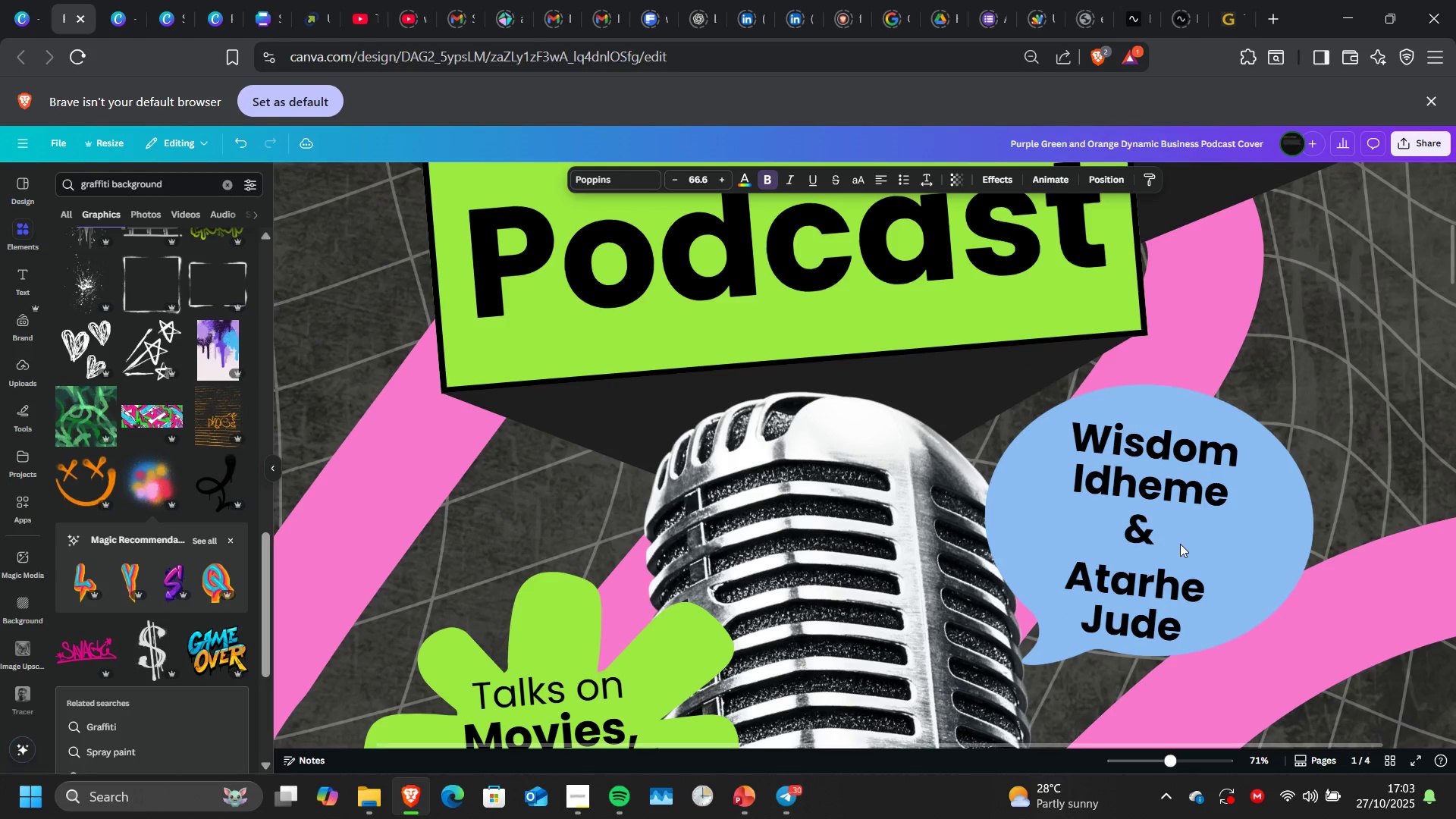 
key(ArrowDown)
 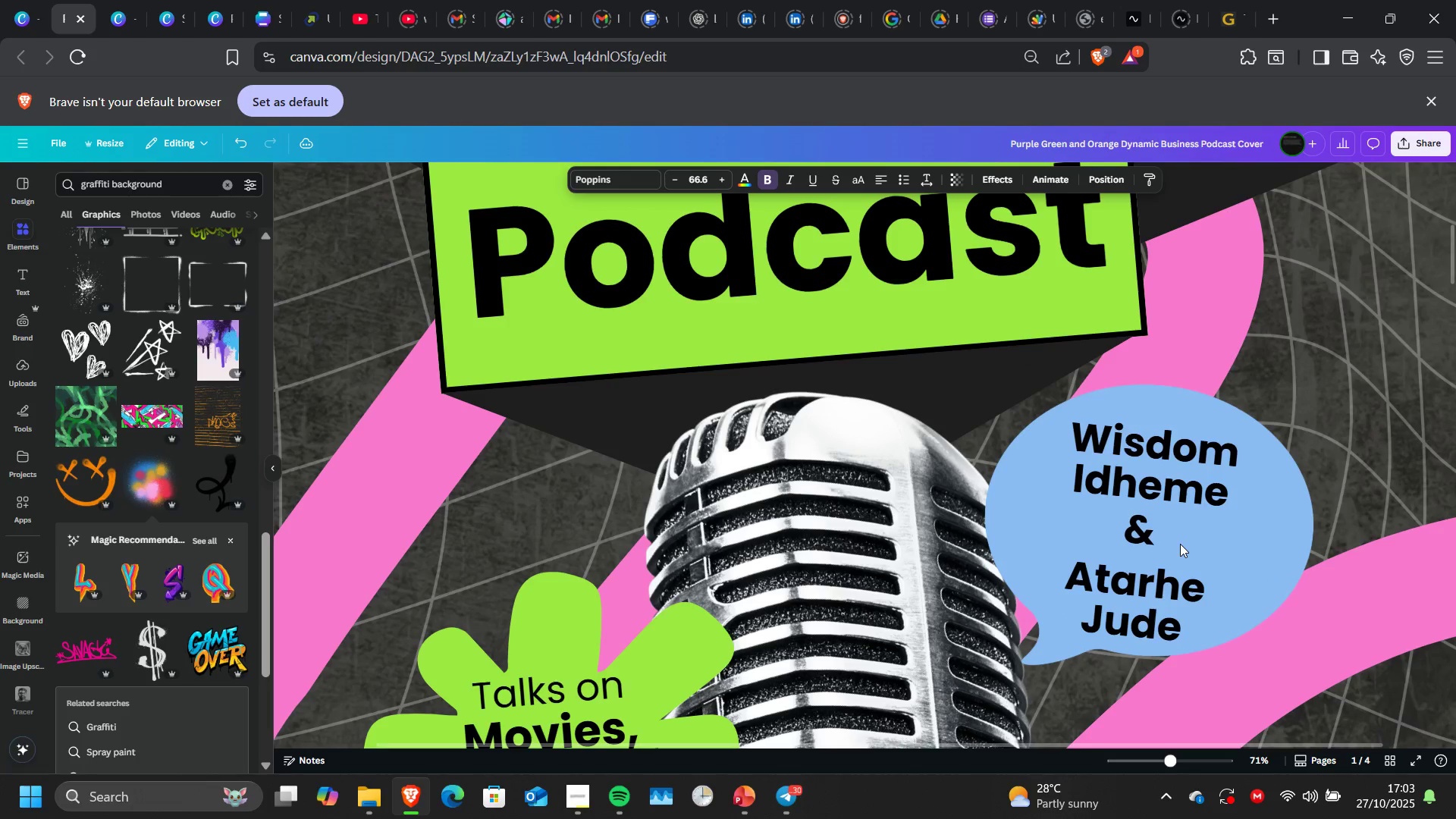 
key(ArrowDown)
 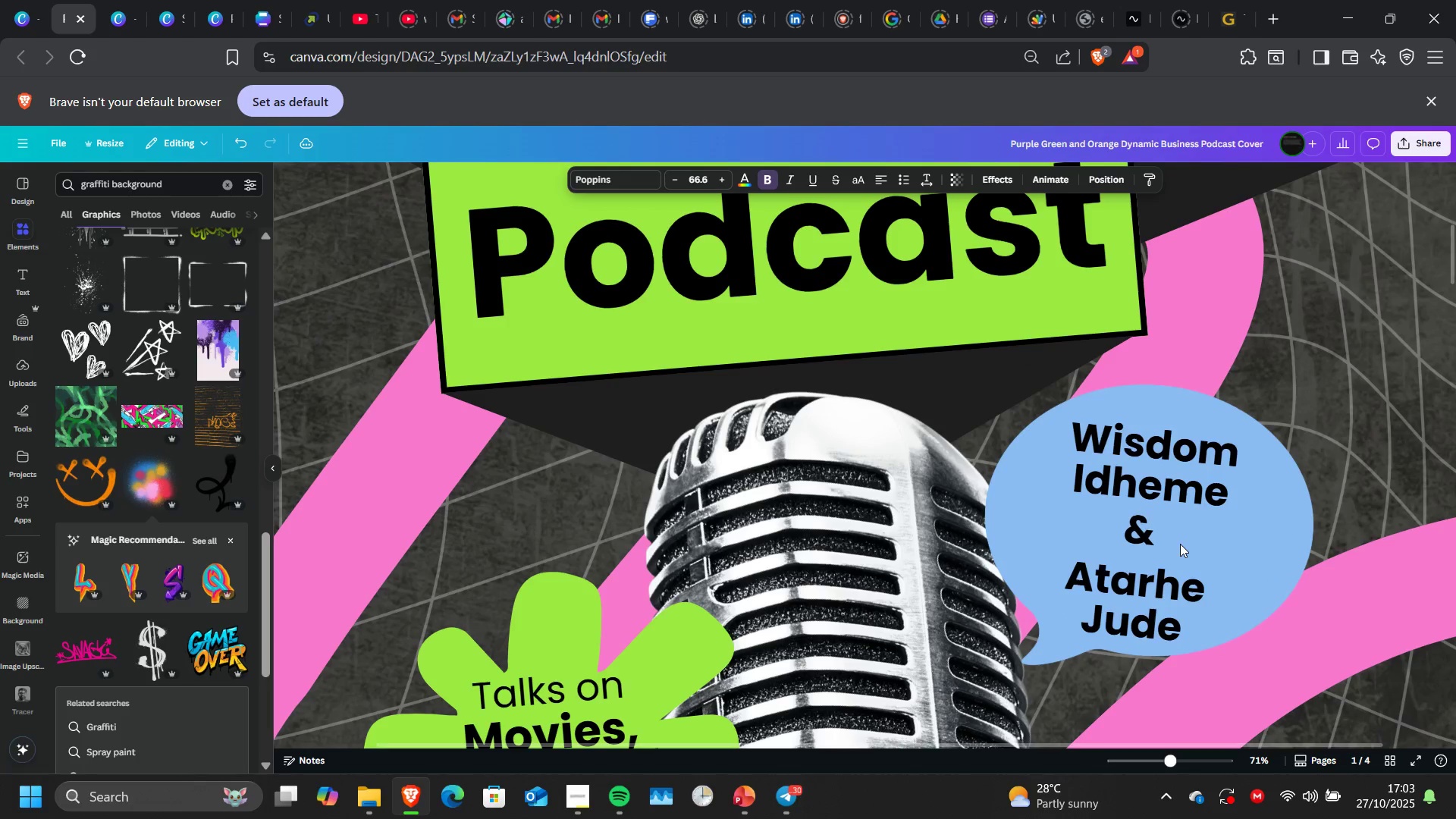 
key(ArrowDown)
 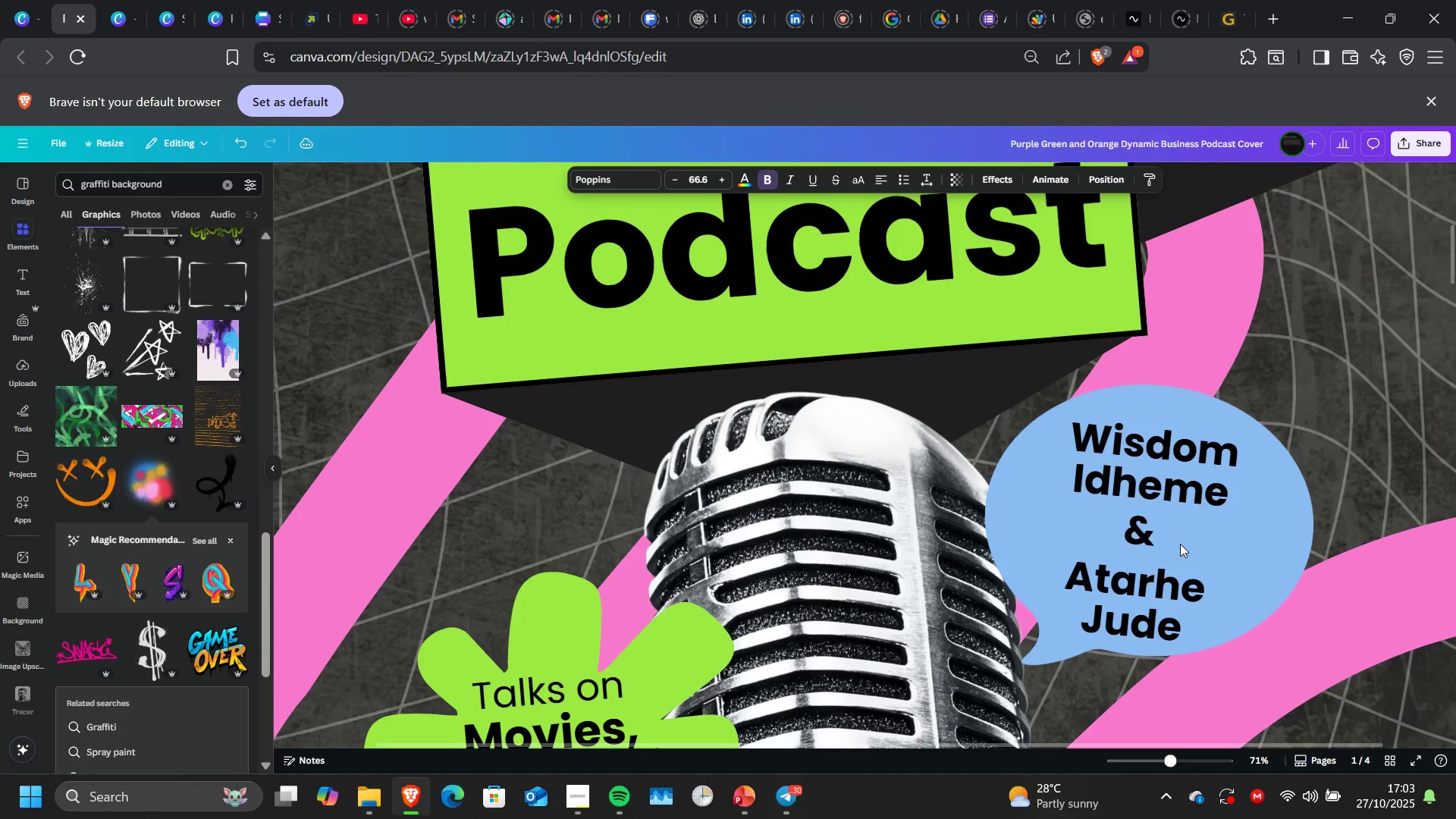 
key(ArrowDown)
 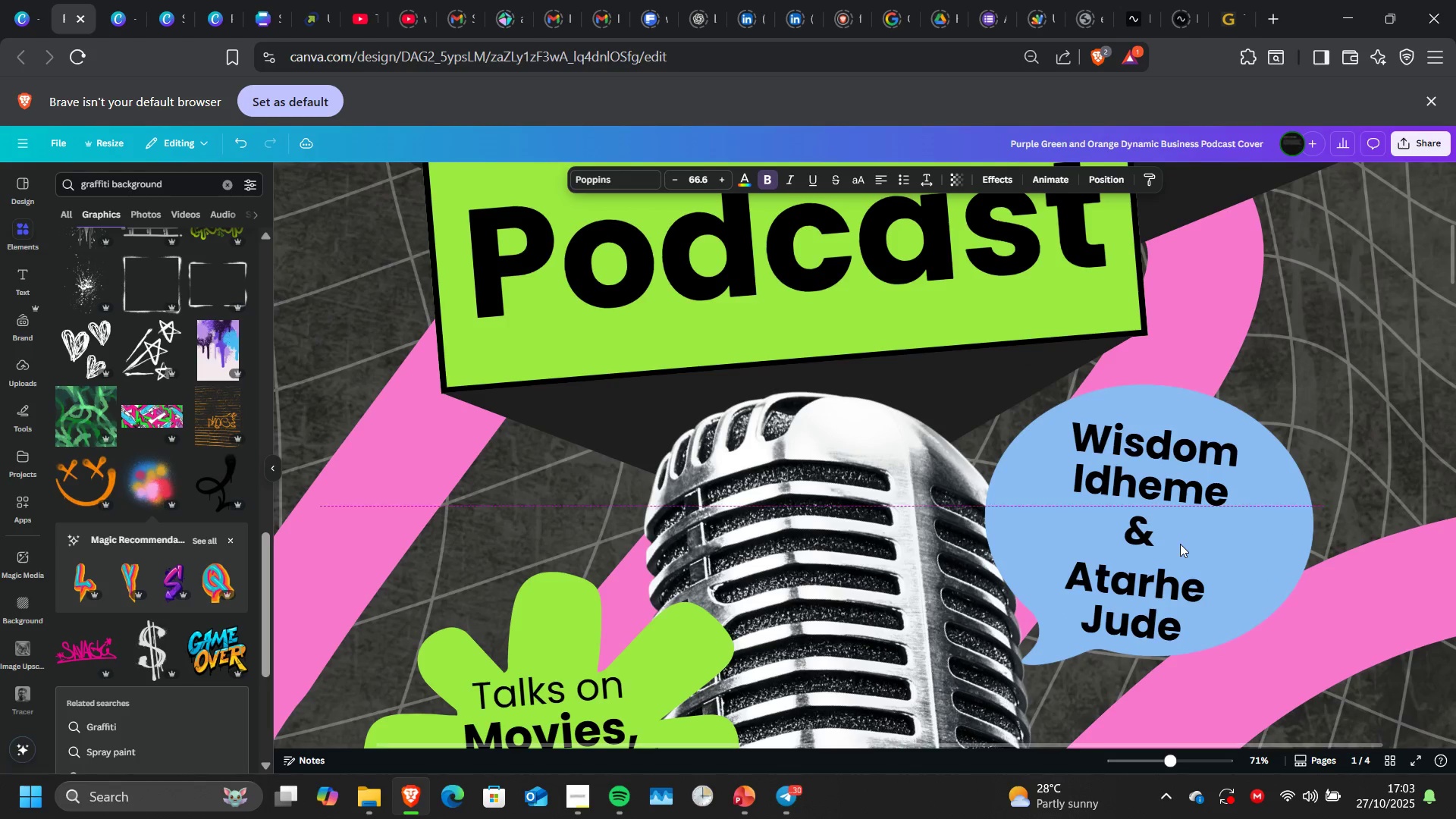 
key(ArrowDown)
 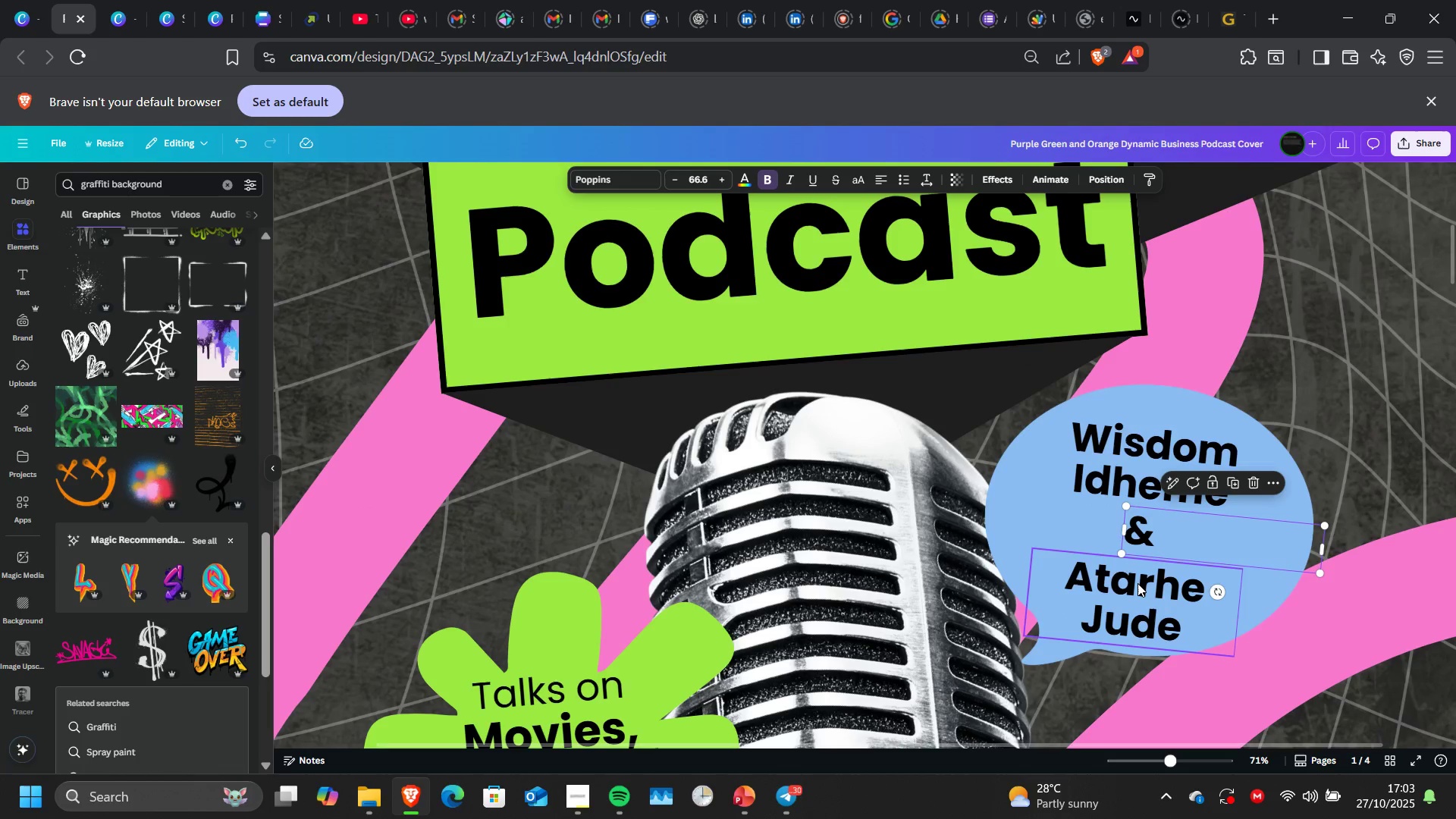 
left_click([1138, 584])
 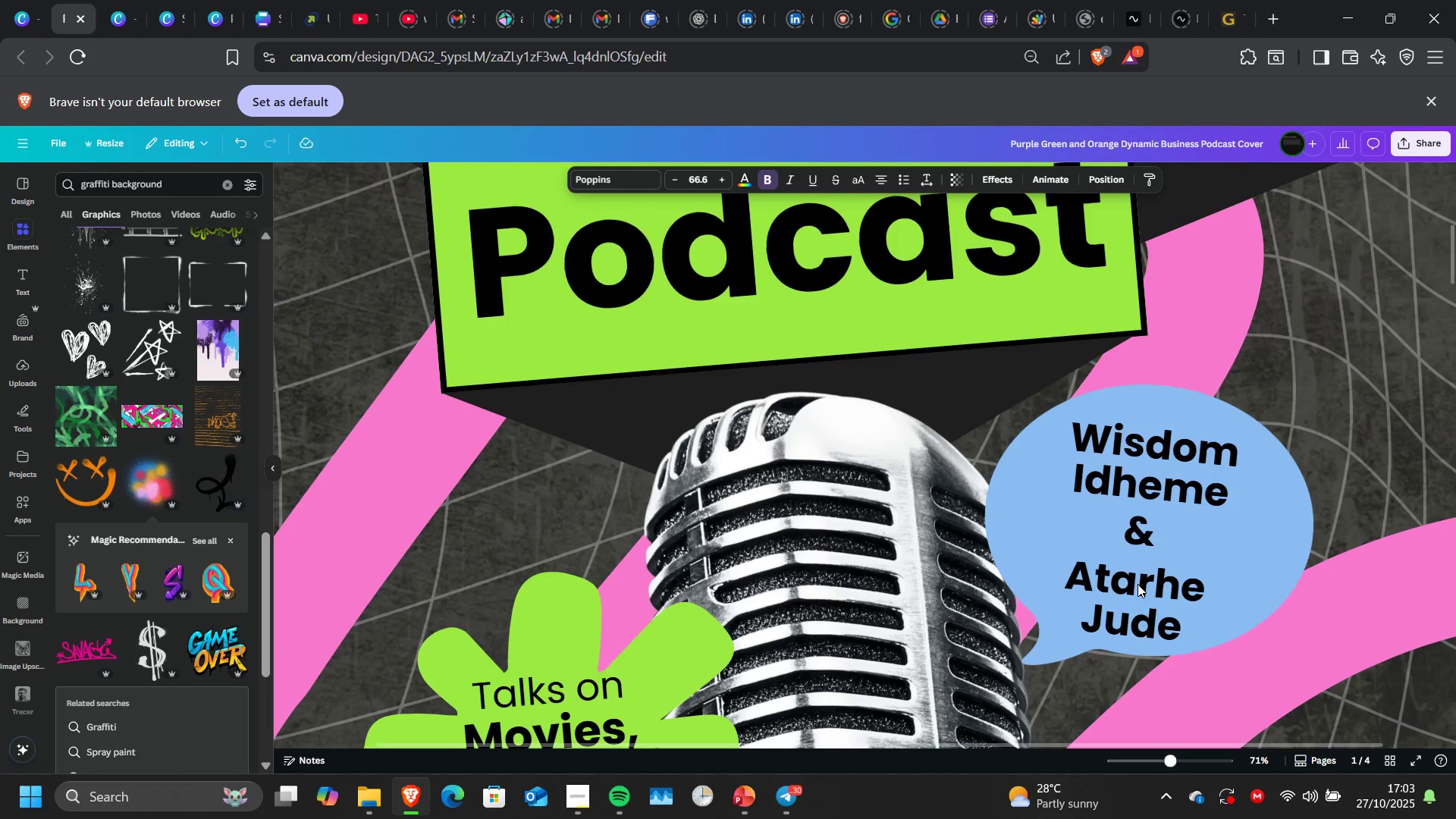 
key(ArrowUp)
 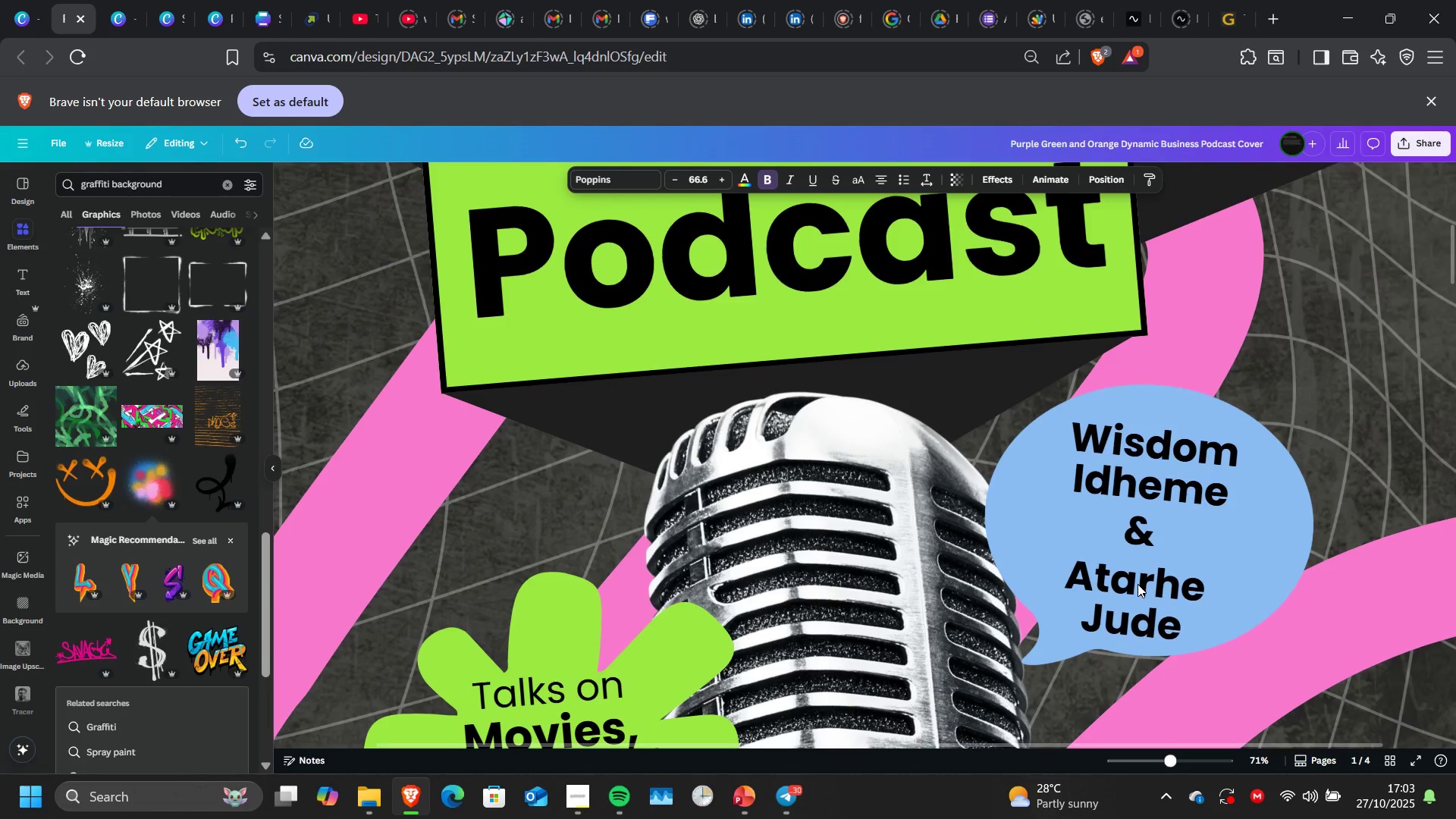 
key(ArrowUp)
 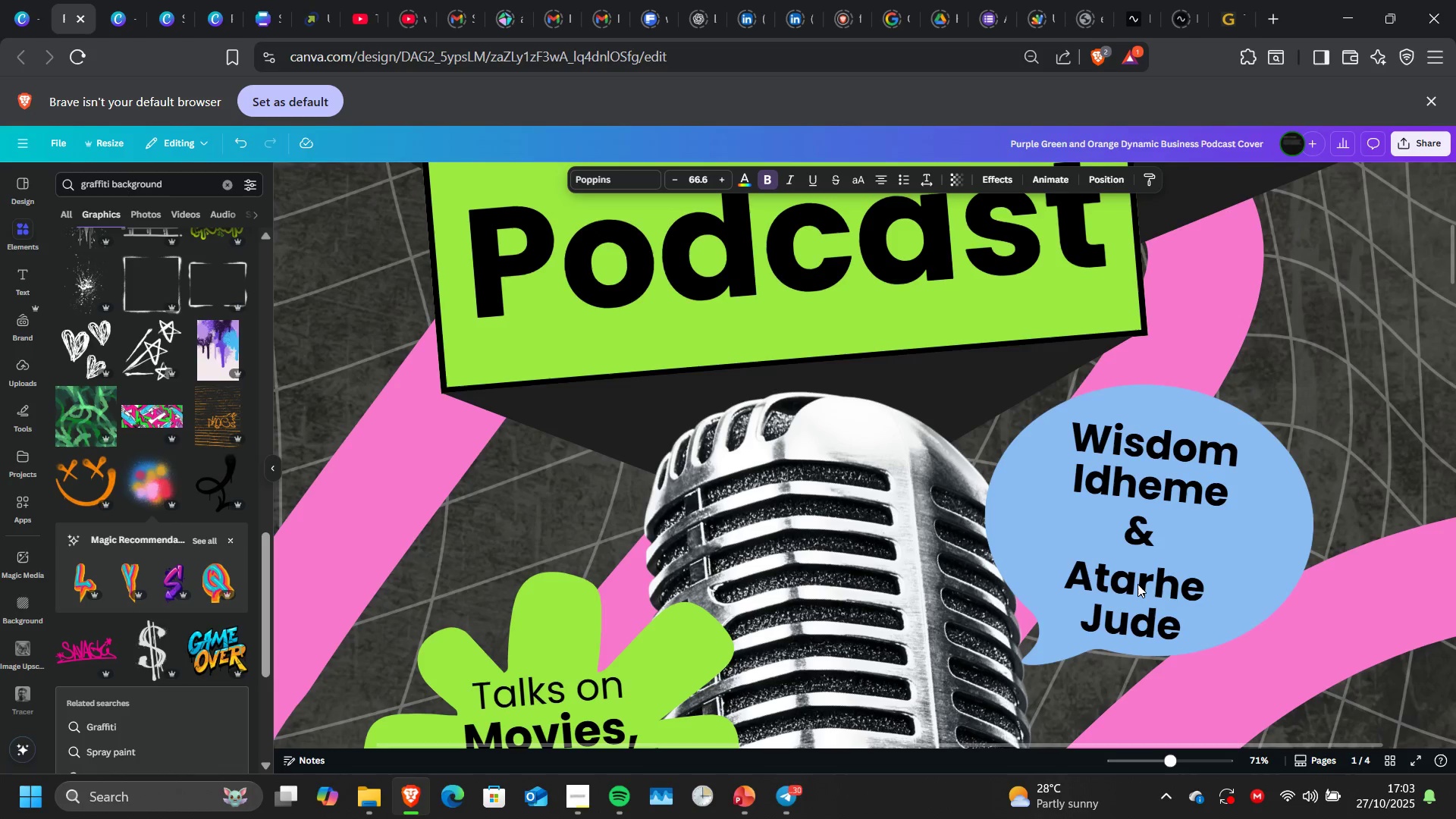 
key(ArrowLeft)
 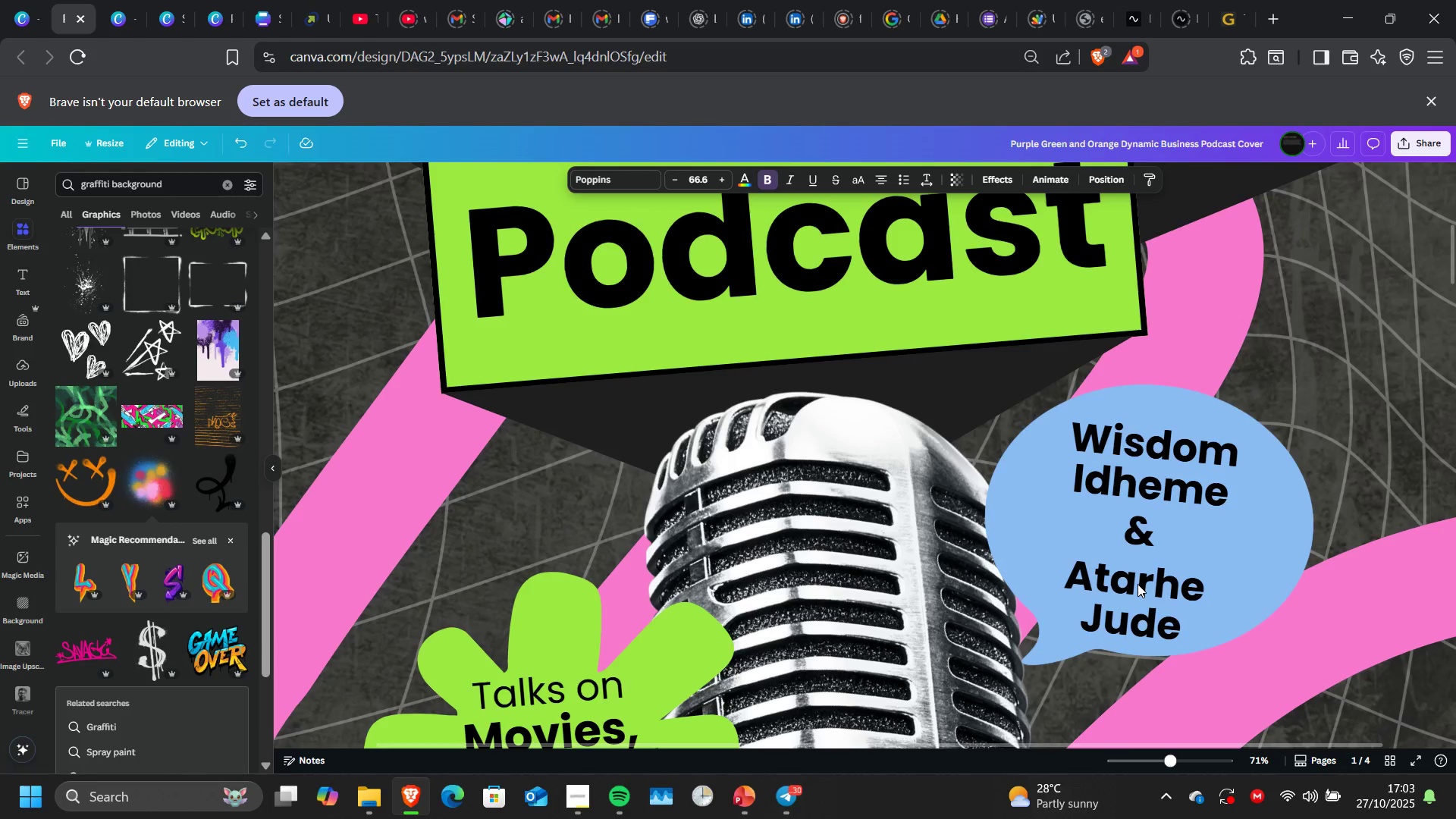 
key(ArrowLeft)
 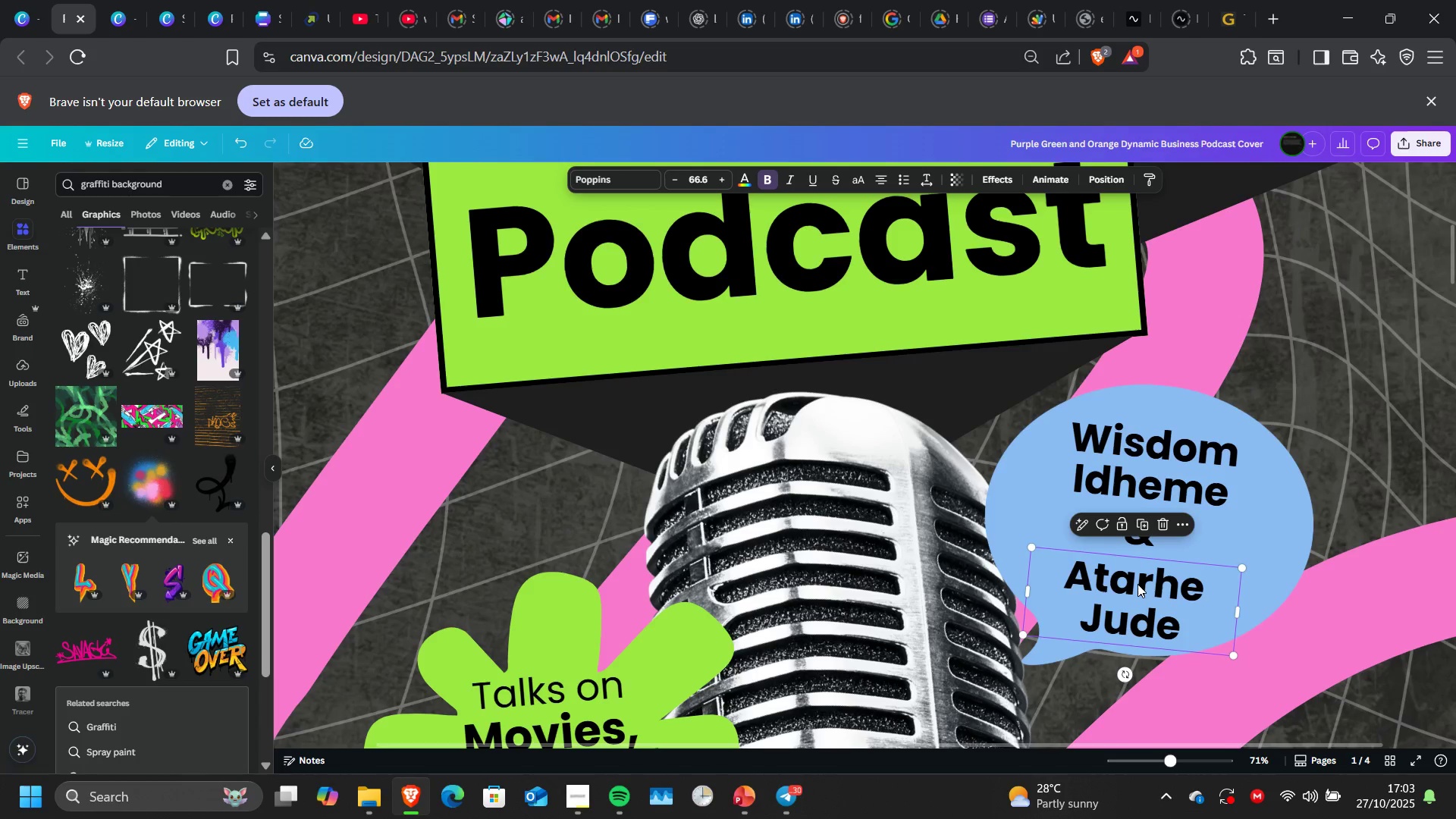 
key(ArrowLeft)
 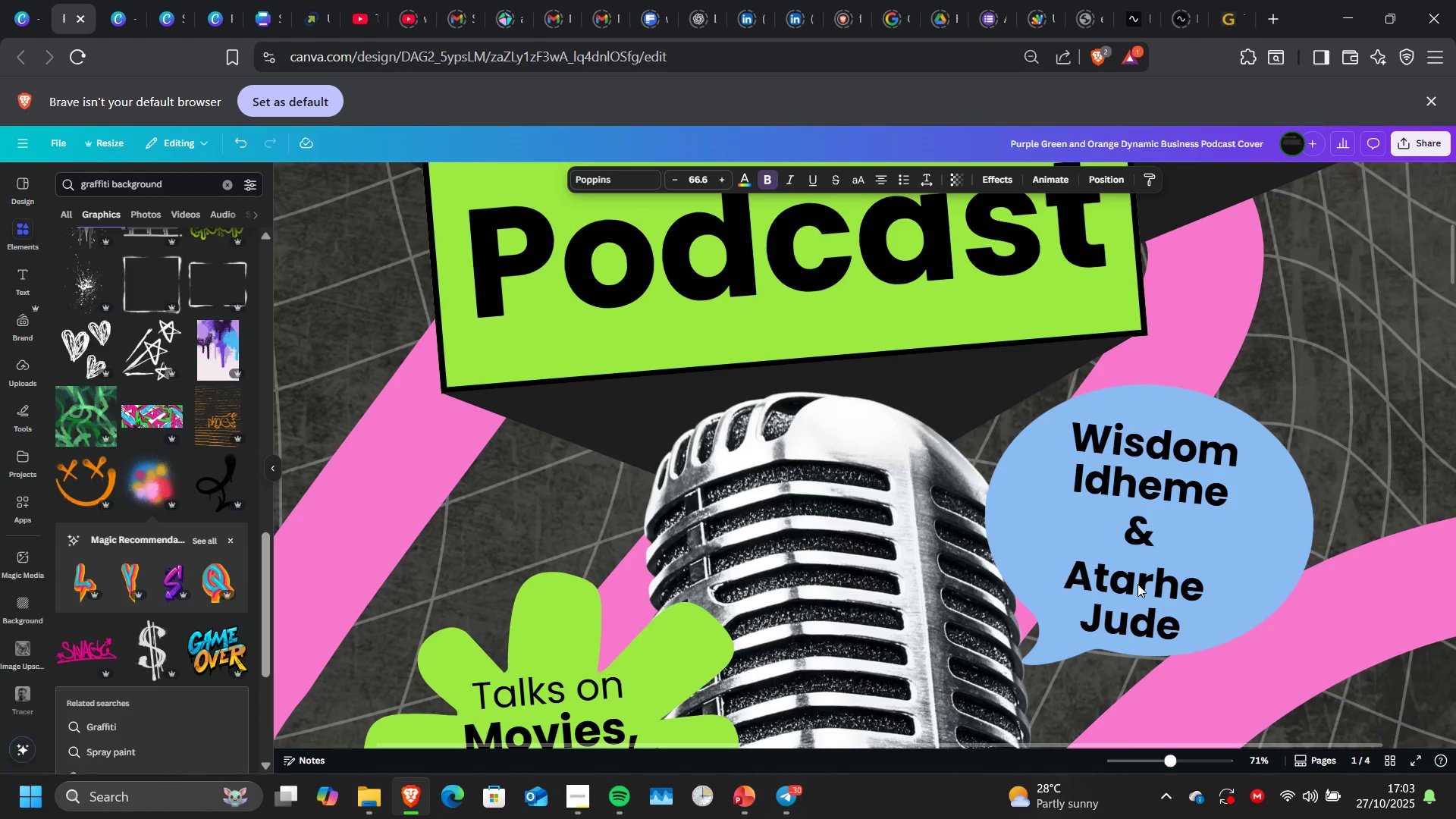 
key(ArrowRight)
 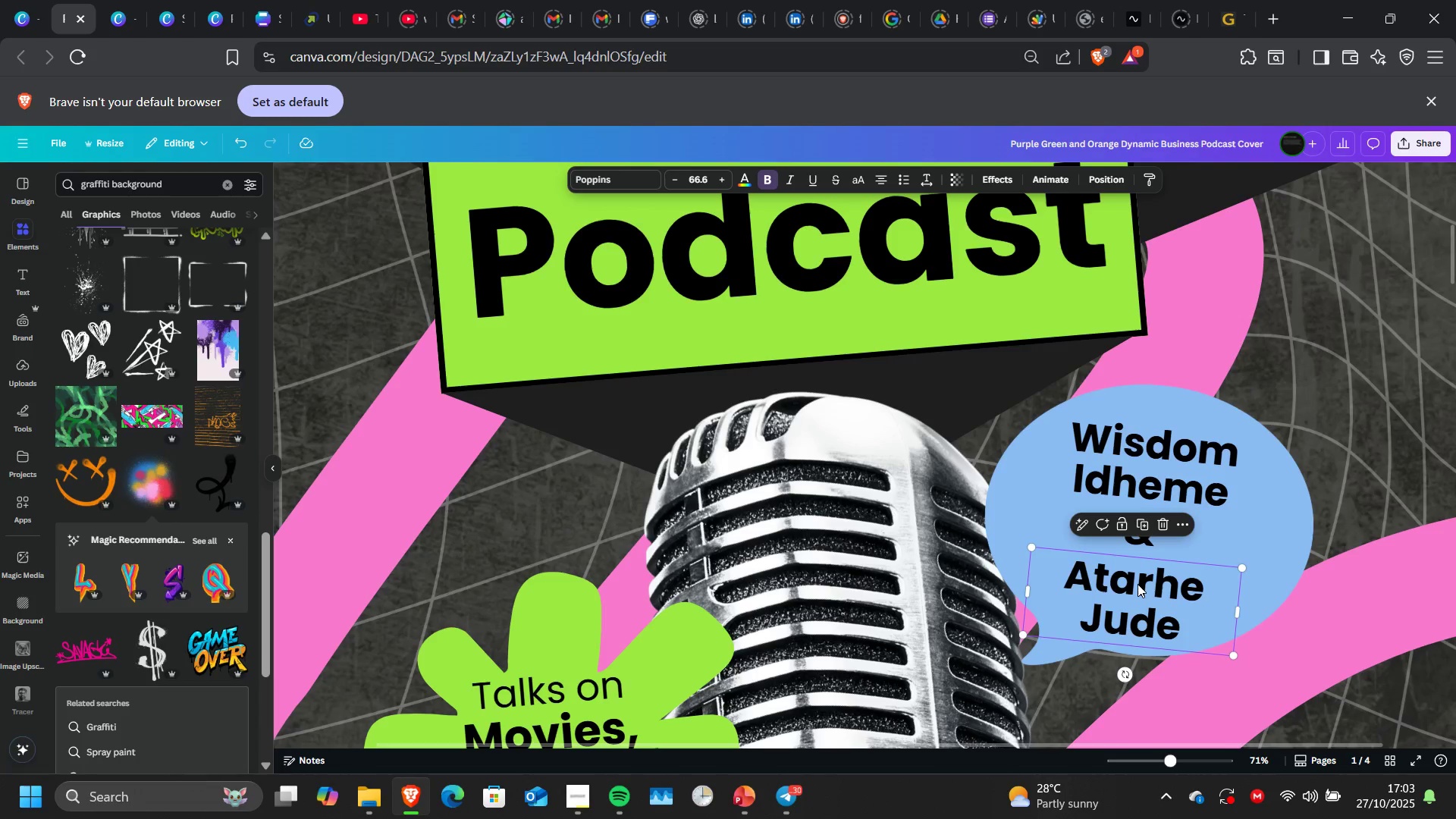 
hold_key(key=ControlLeft, duration=0.36)
scroll: coordinate [715, 689], scroll_direction: down, amount: 10.0
 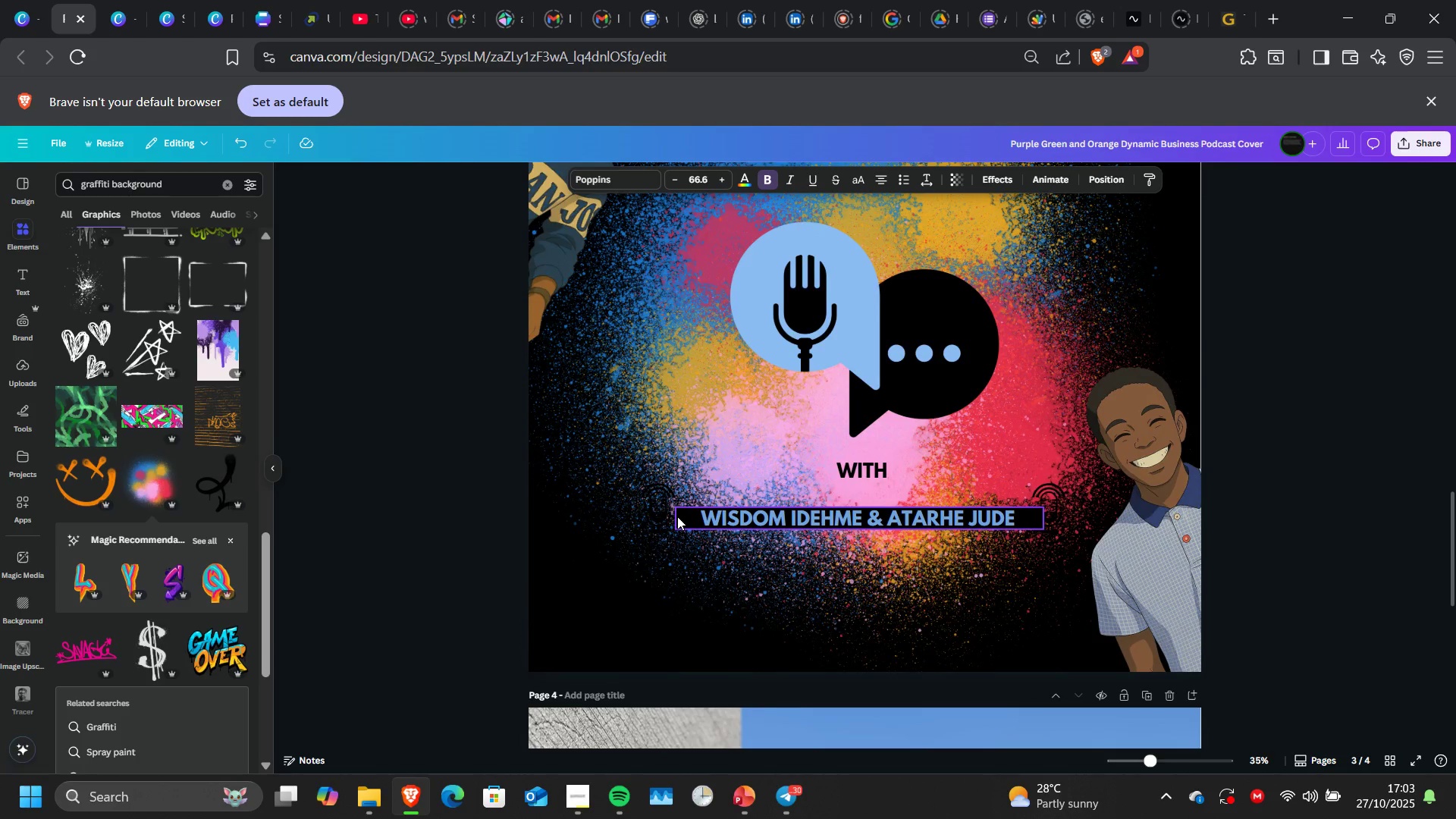 
left_click([677, 516])
 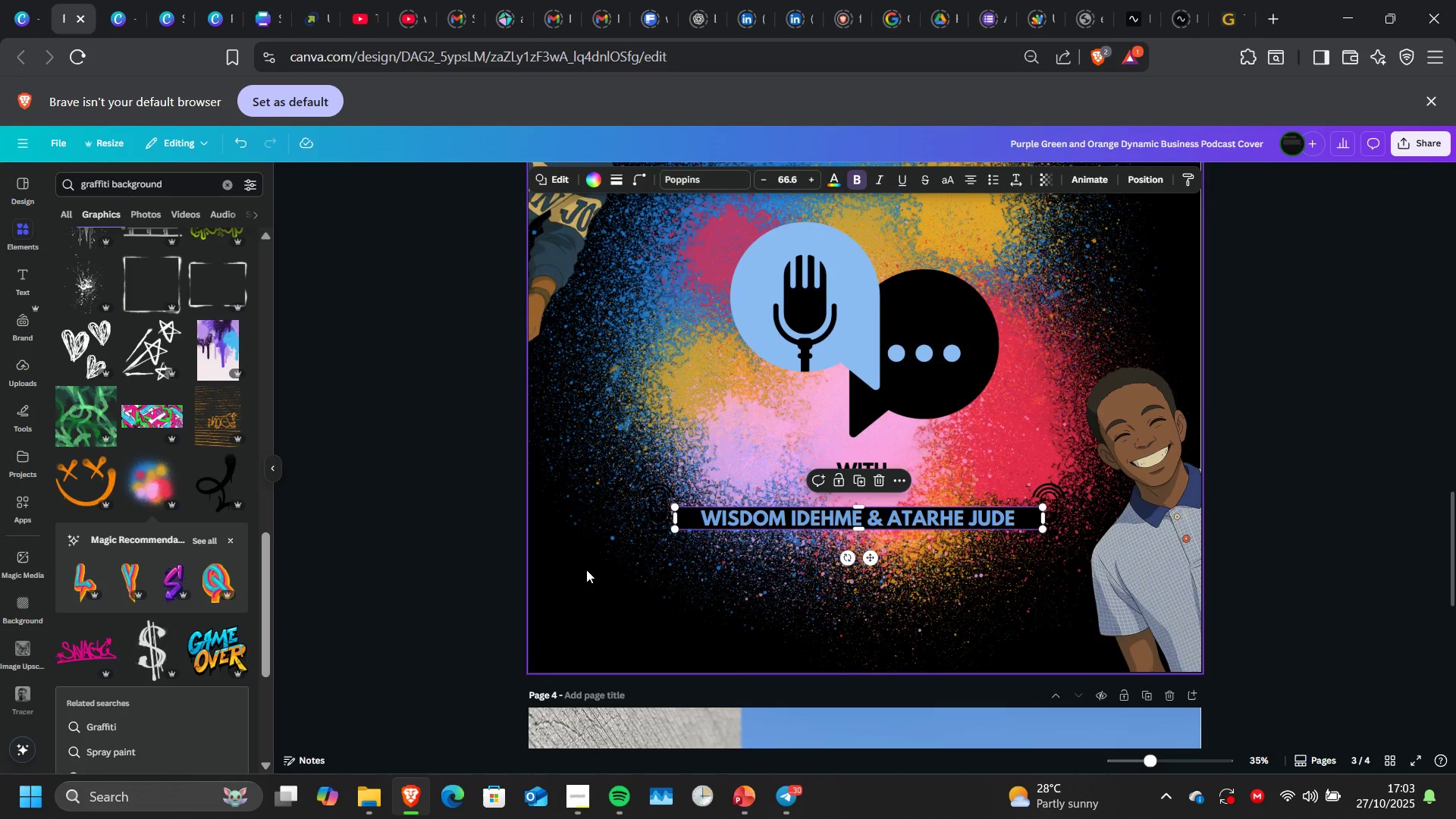 
left_click([586, 570])
 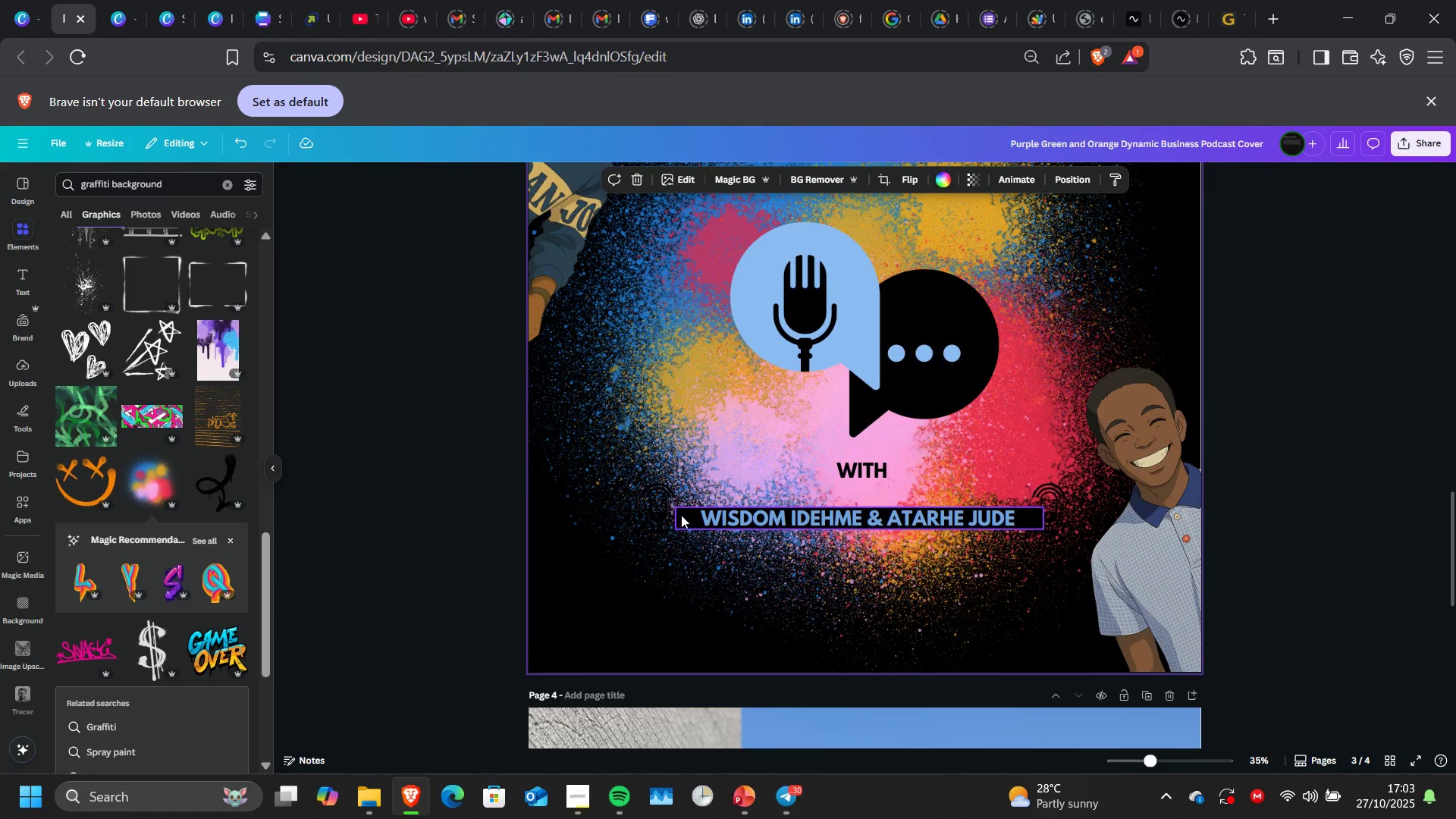 
left_click([682, 516])
 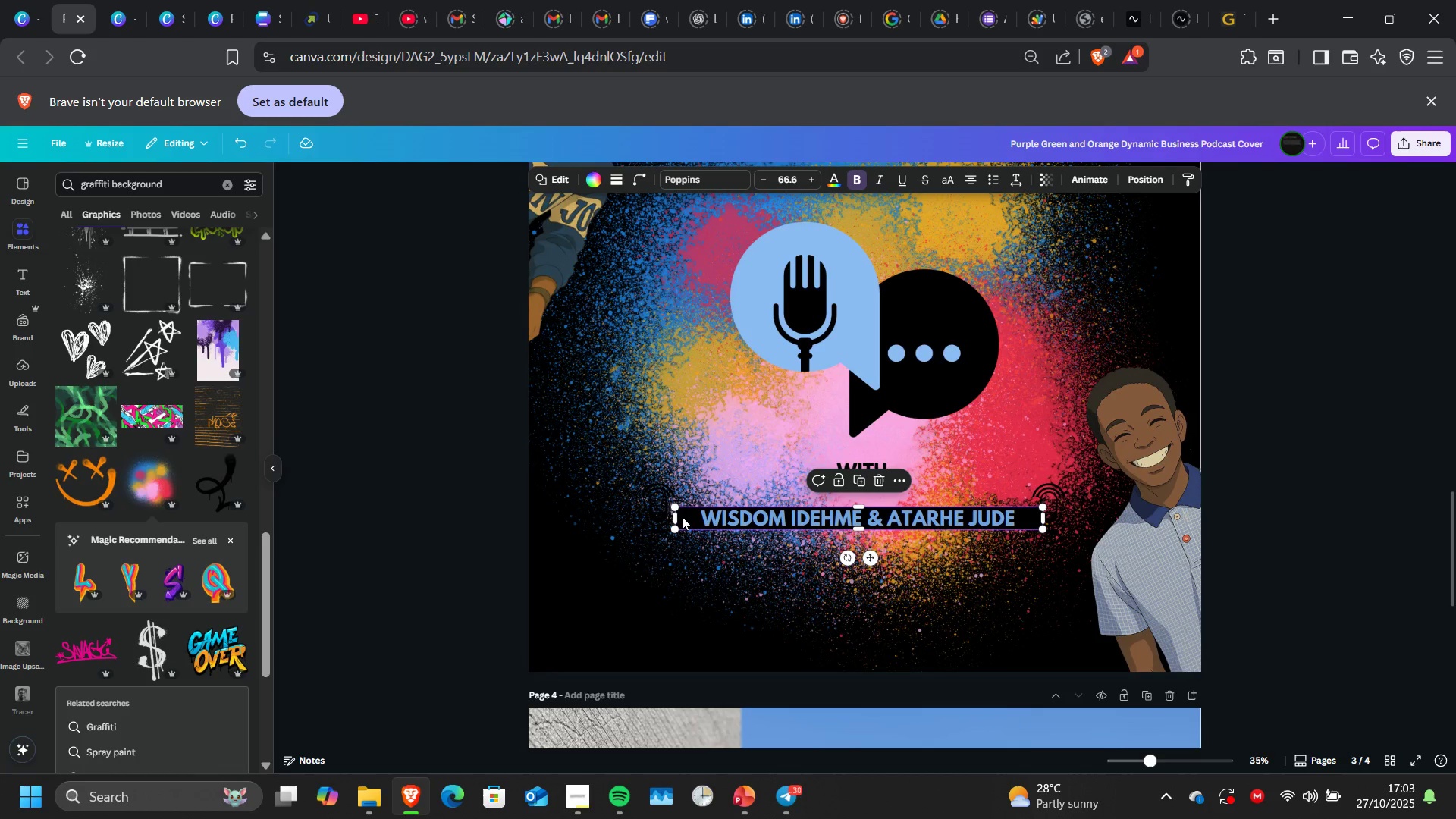 
left_click_drag(start_coordinate=[812, 519], to_coordinate=[830, 563])
 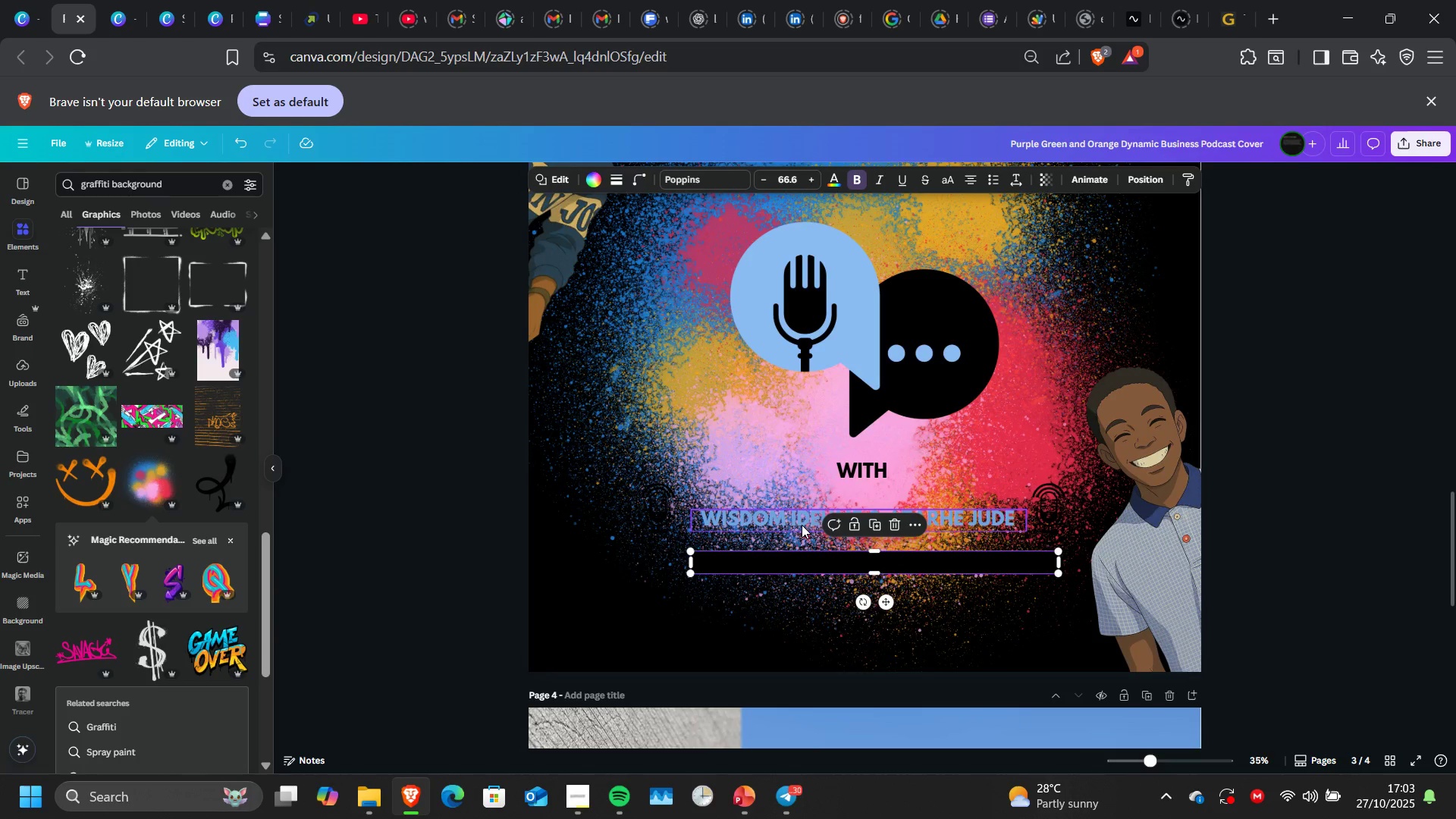 
left_click_drag(start_coordinate=[802, 525], to_coordinate=[802, 510])
 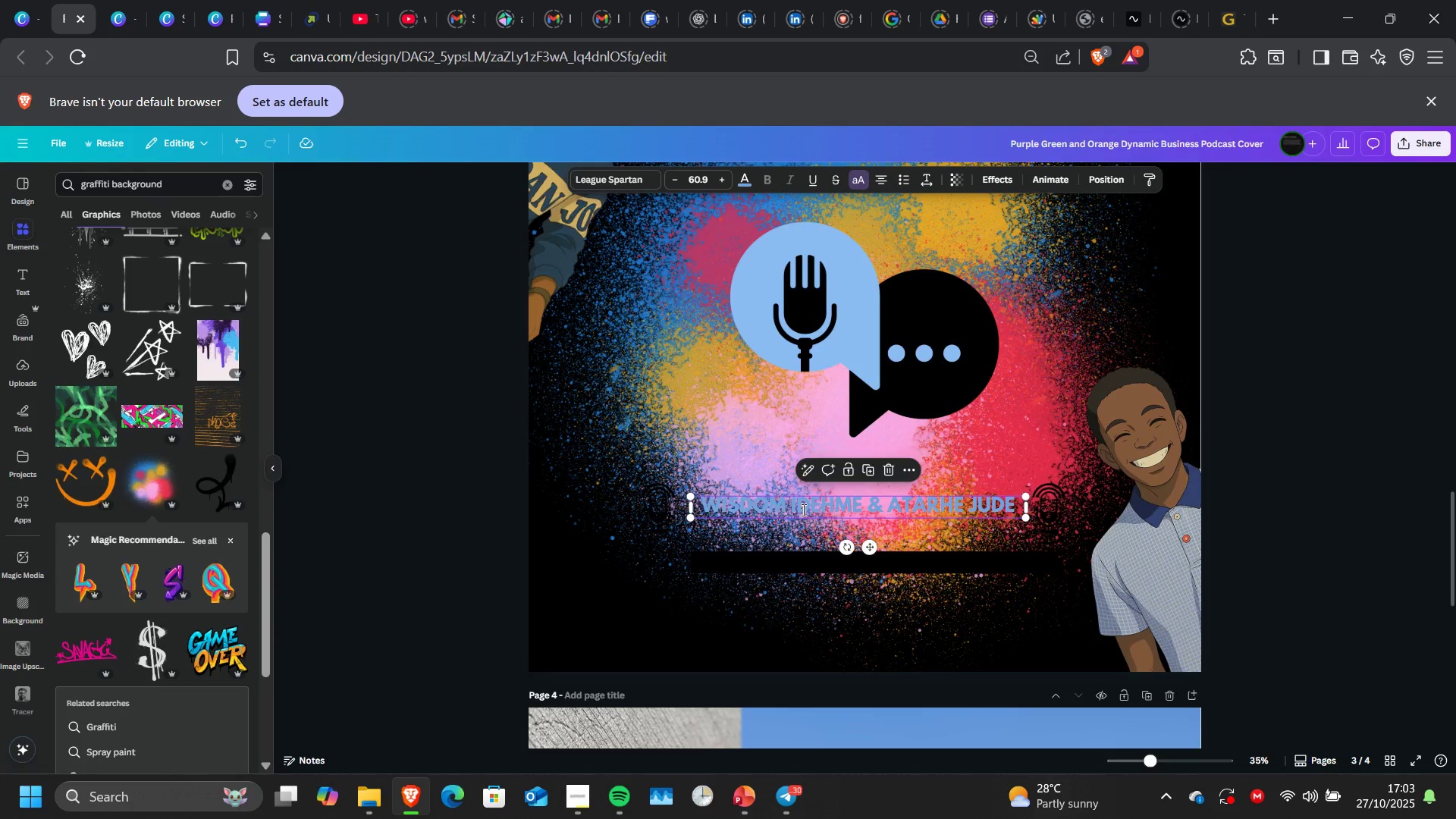 
double_click([802, 510])
 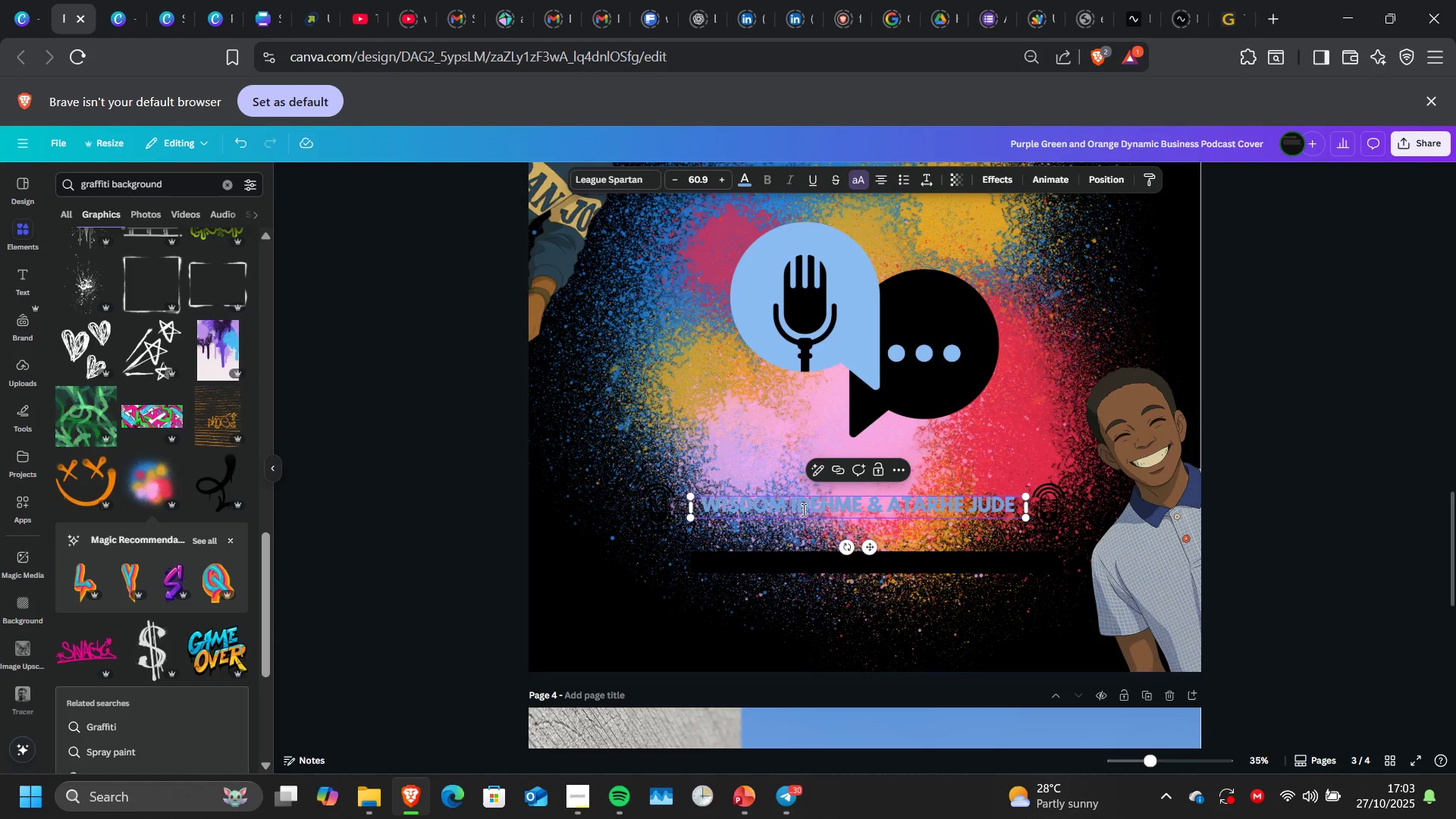 
double_click([802, 510])
 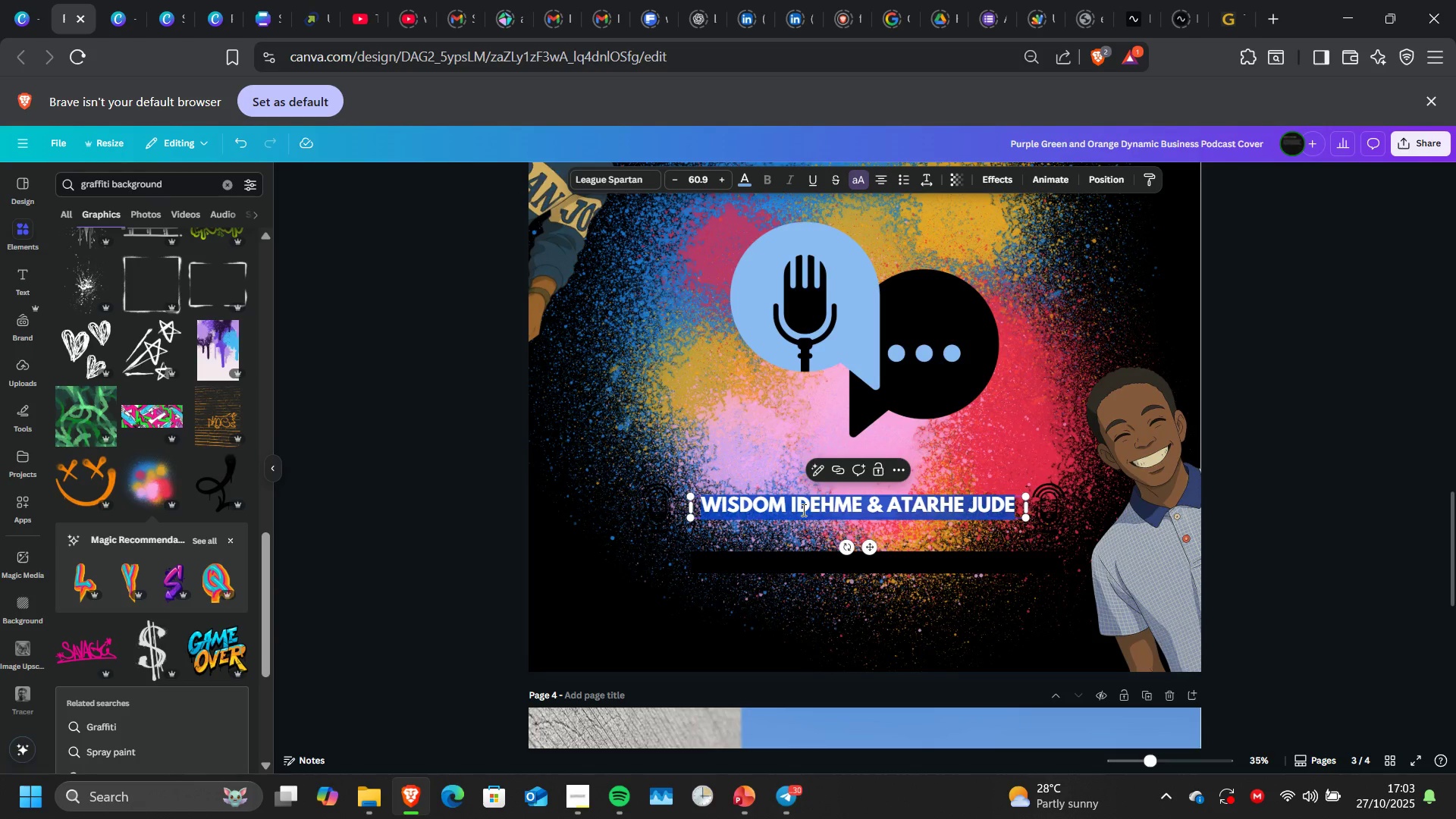 
triple_click([802, 510])
 